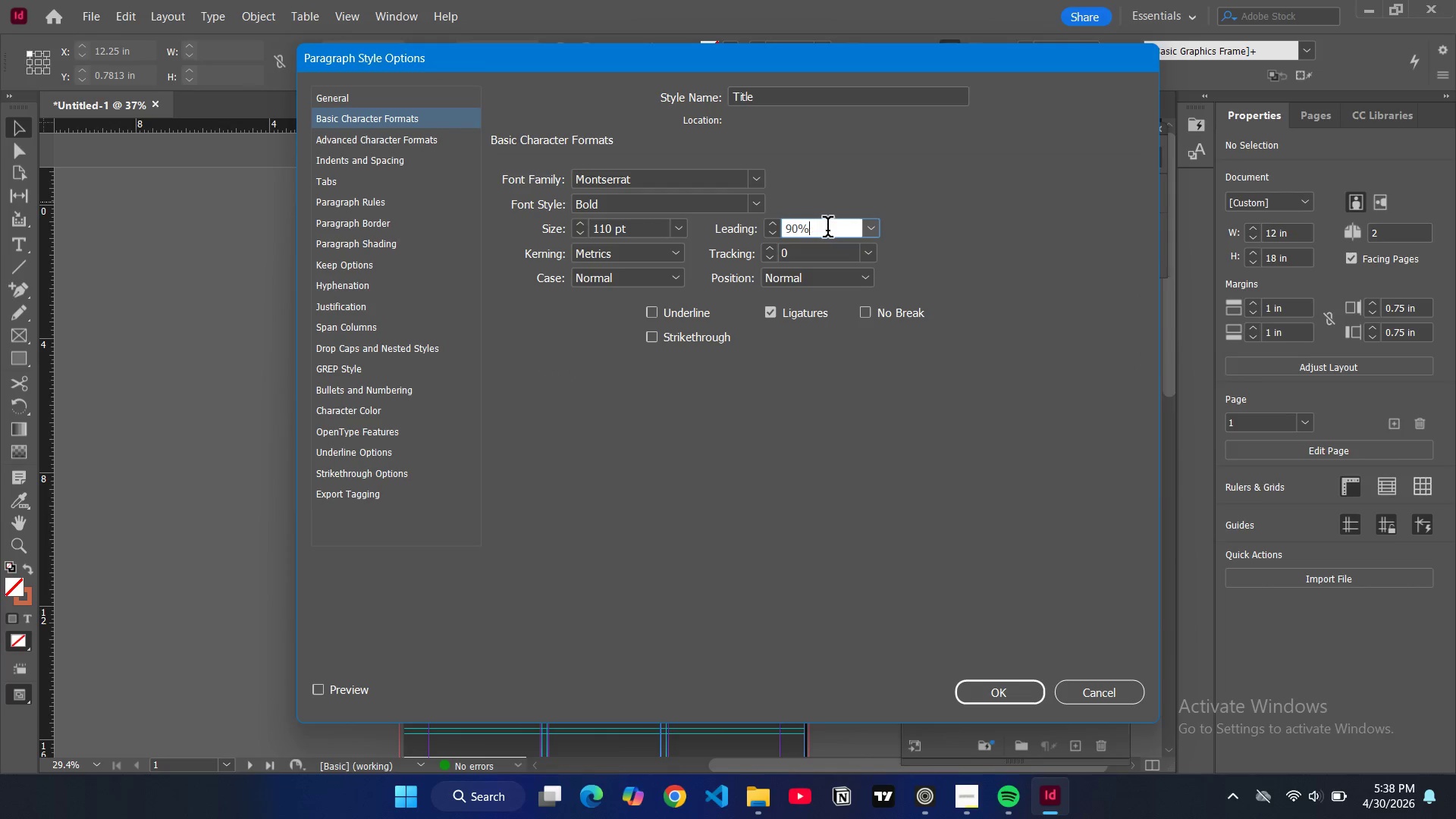 
key(Backspace)
 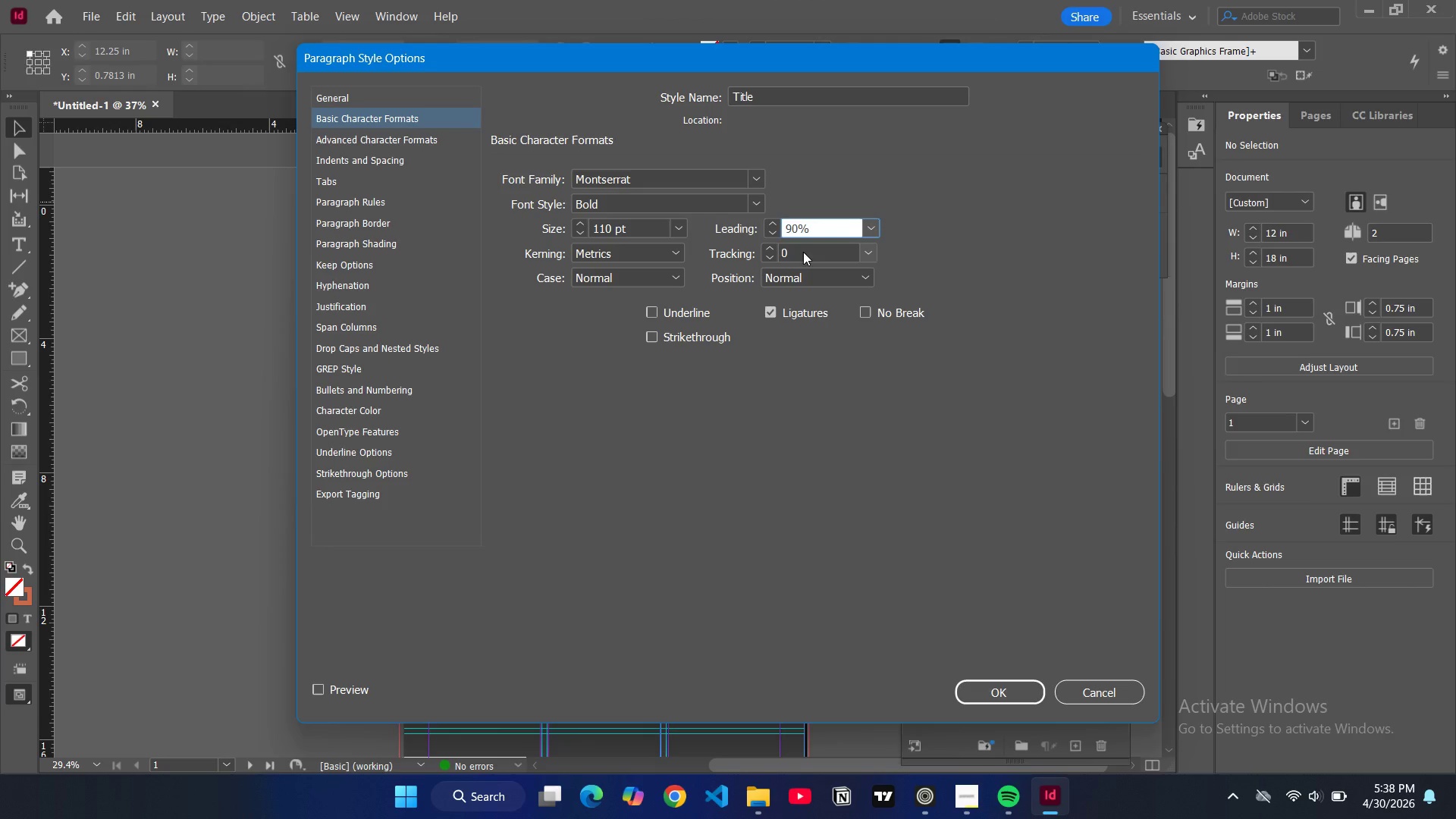 
double_click([803, 252])
 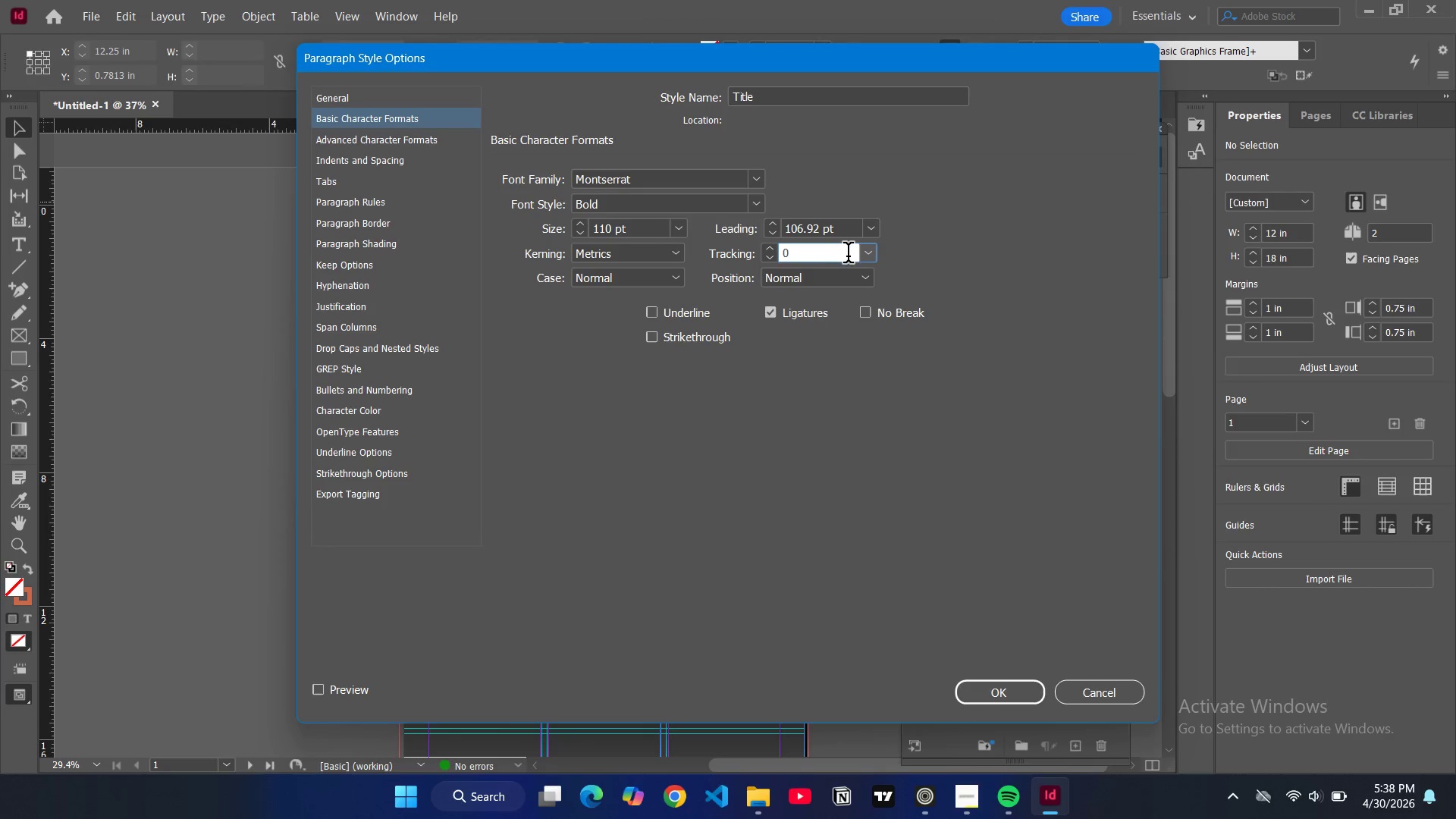 
wait(5.27)
 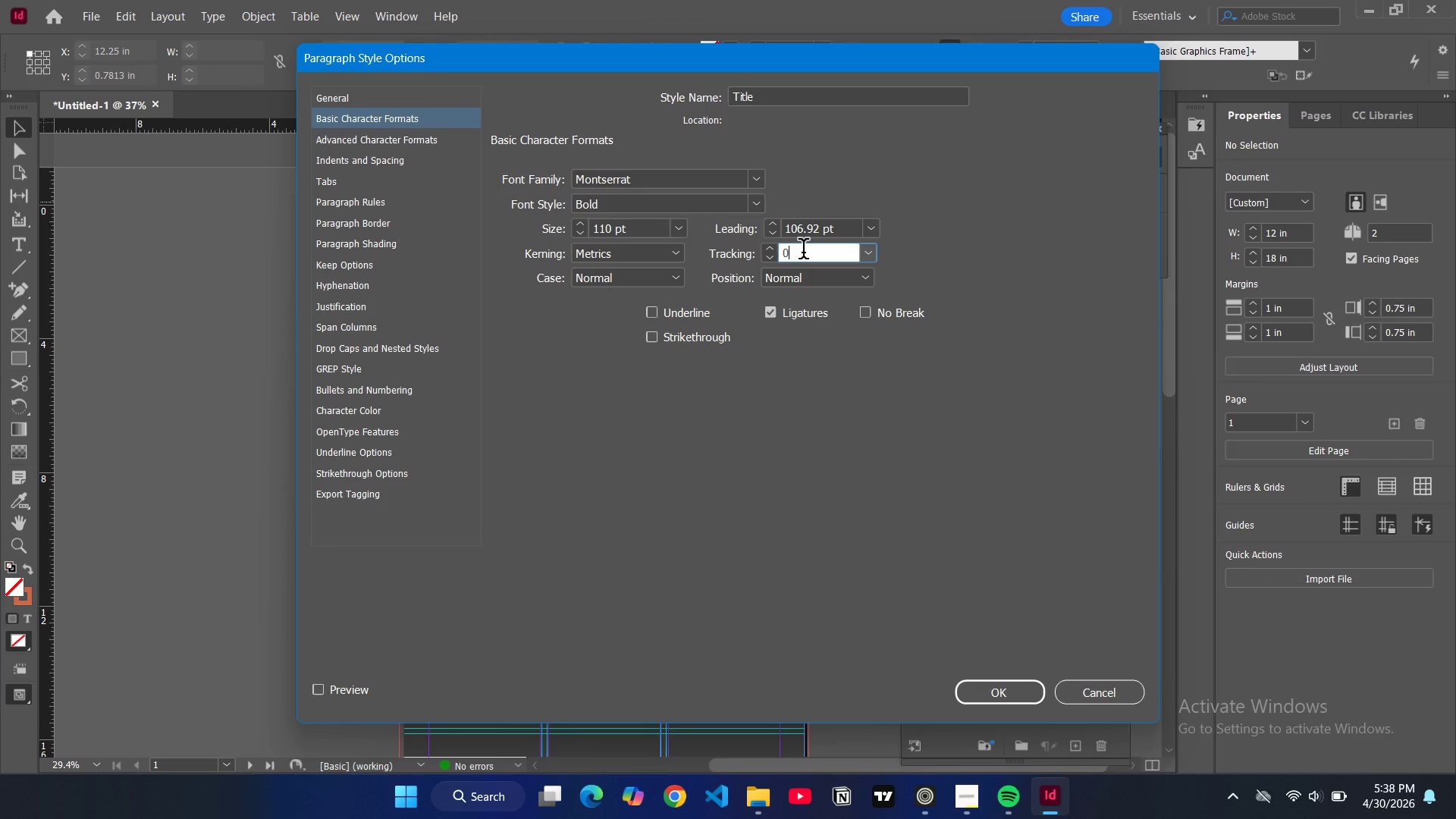 
double_click([770, 259])
 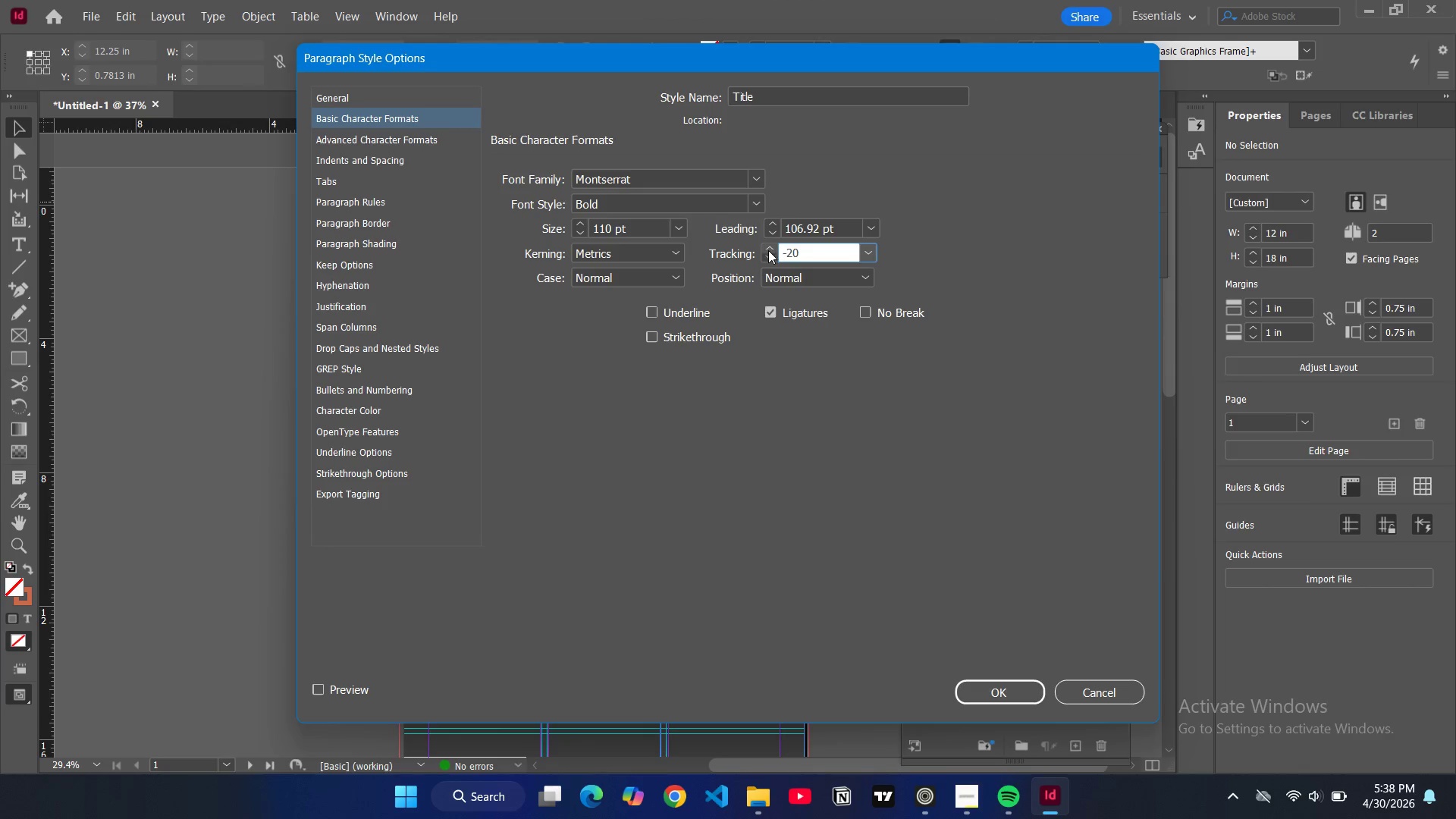 
left_click([768, 250])
 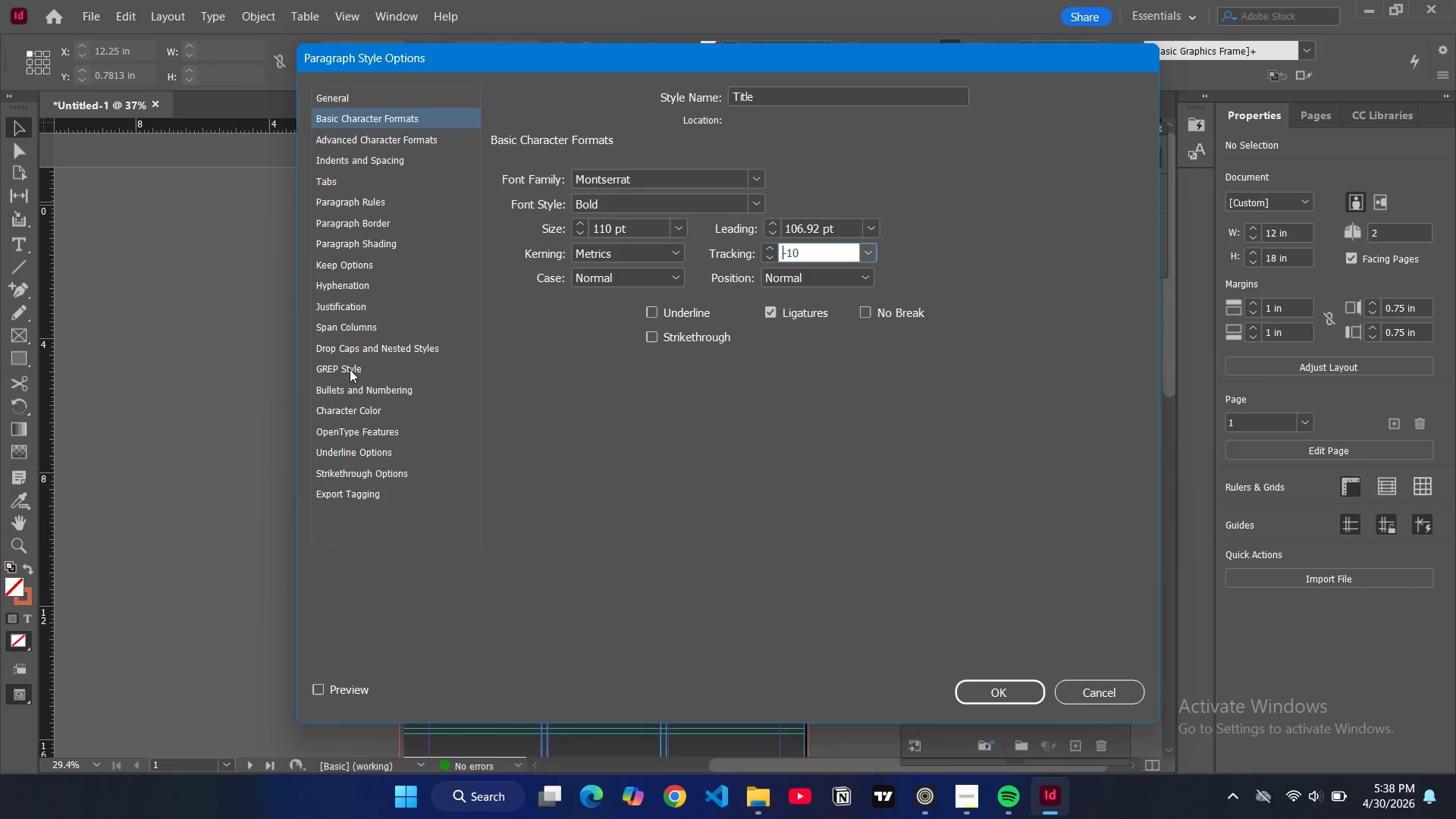 
left_click([359, 406])
 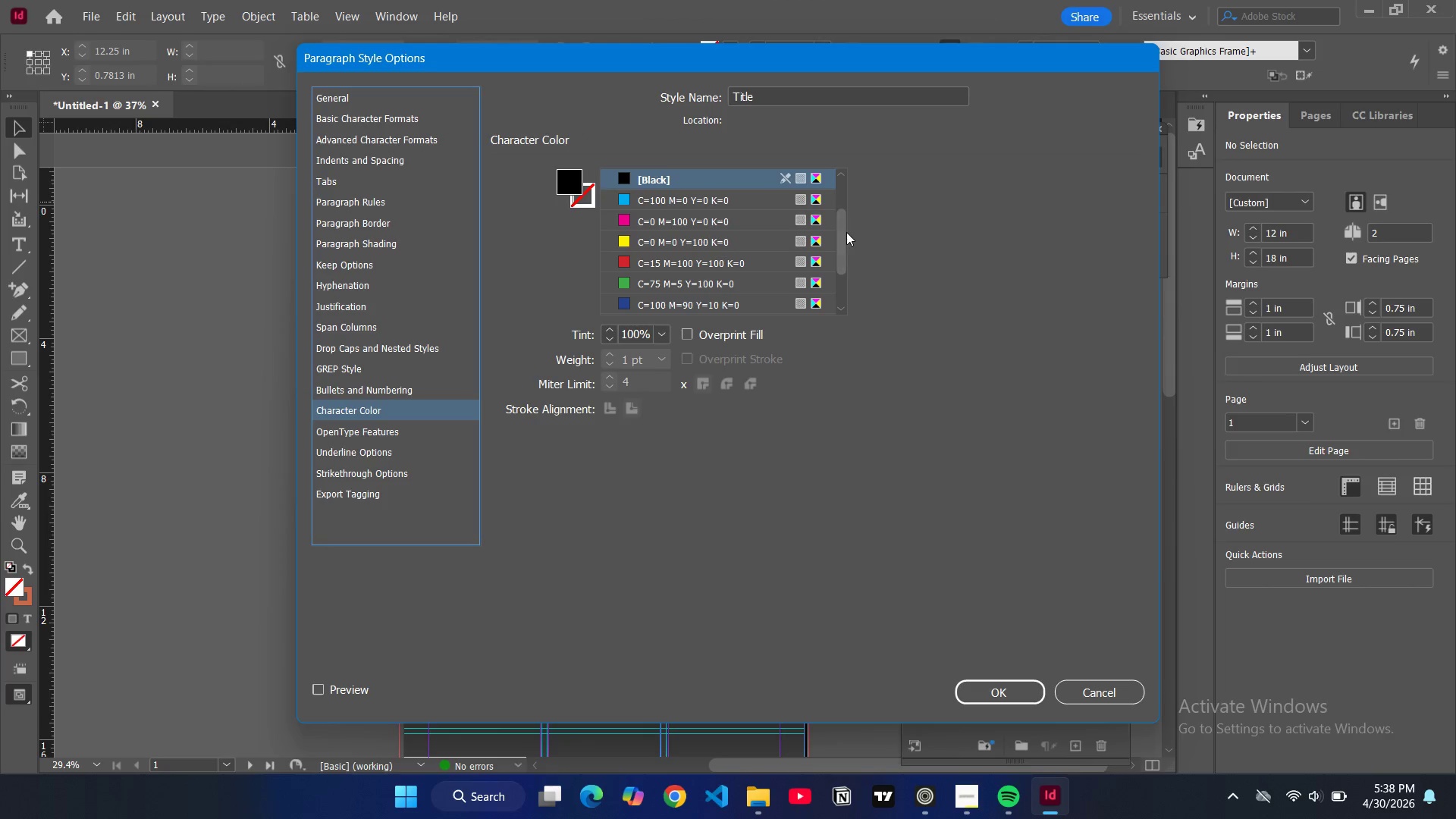 
left_click_drag(start_coordinate=[843, 232], to_coordinate=[837, 306])
 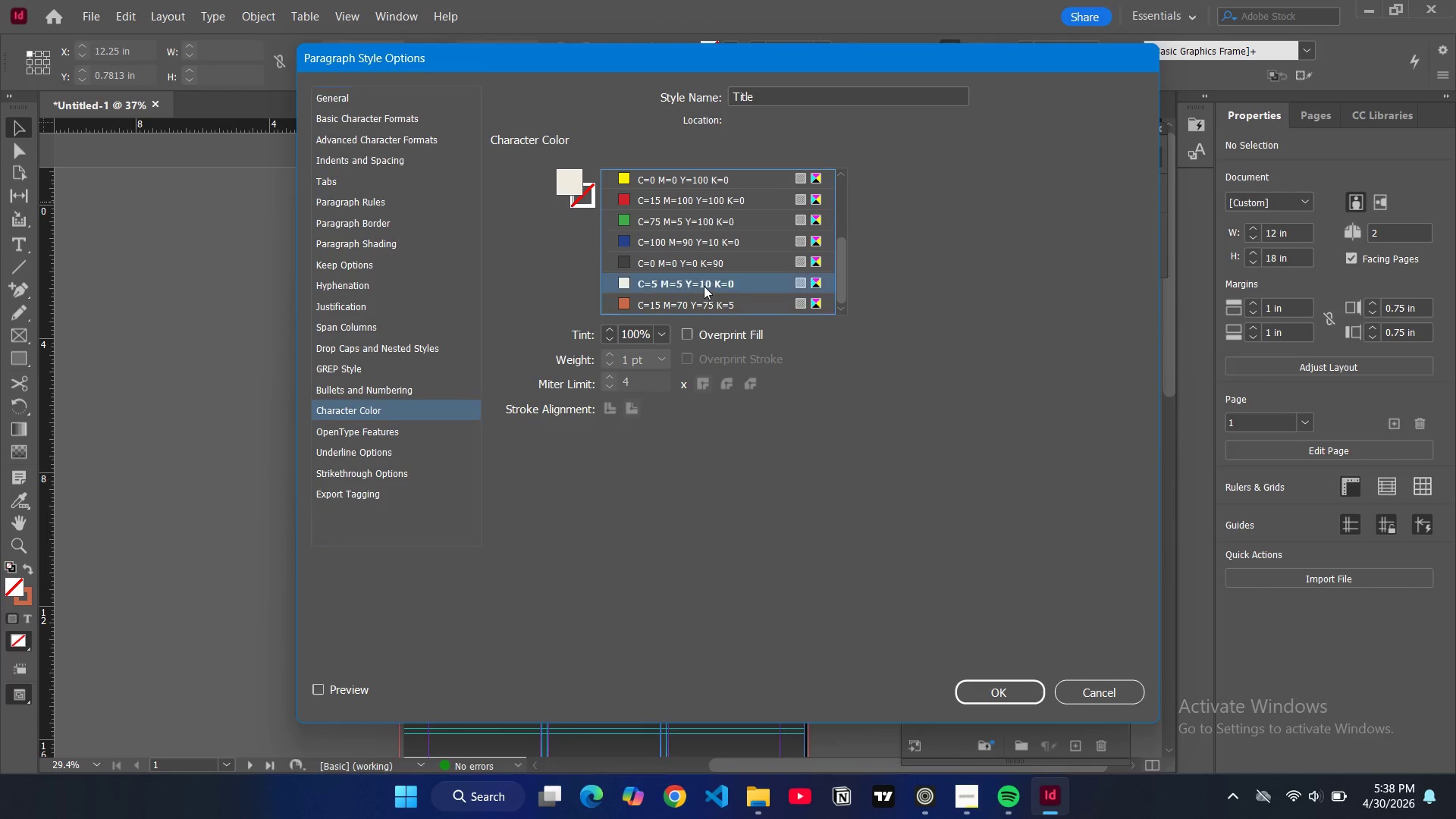 
left_click([704, 286])
 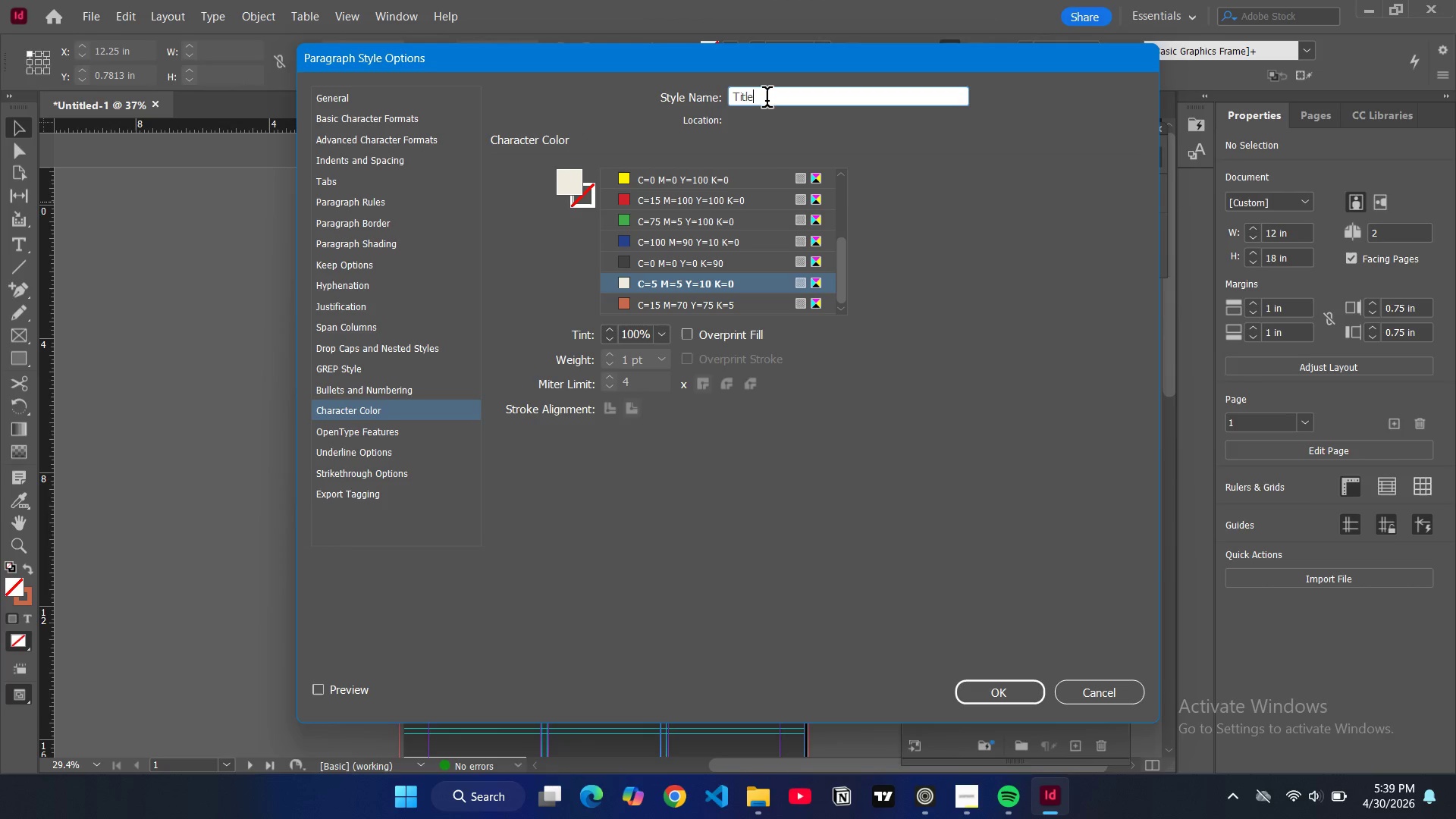 
type( light)
key(Backspace)
key(Backspace)
key(Backspace)
key(Backspace)
key(Backspace)
type(dark)
 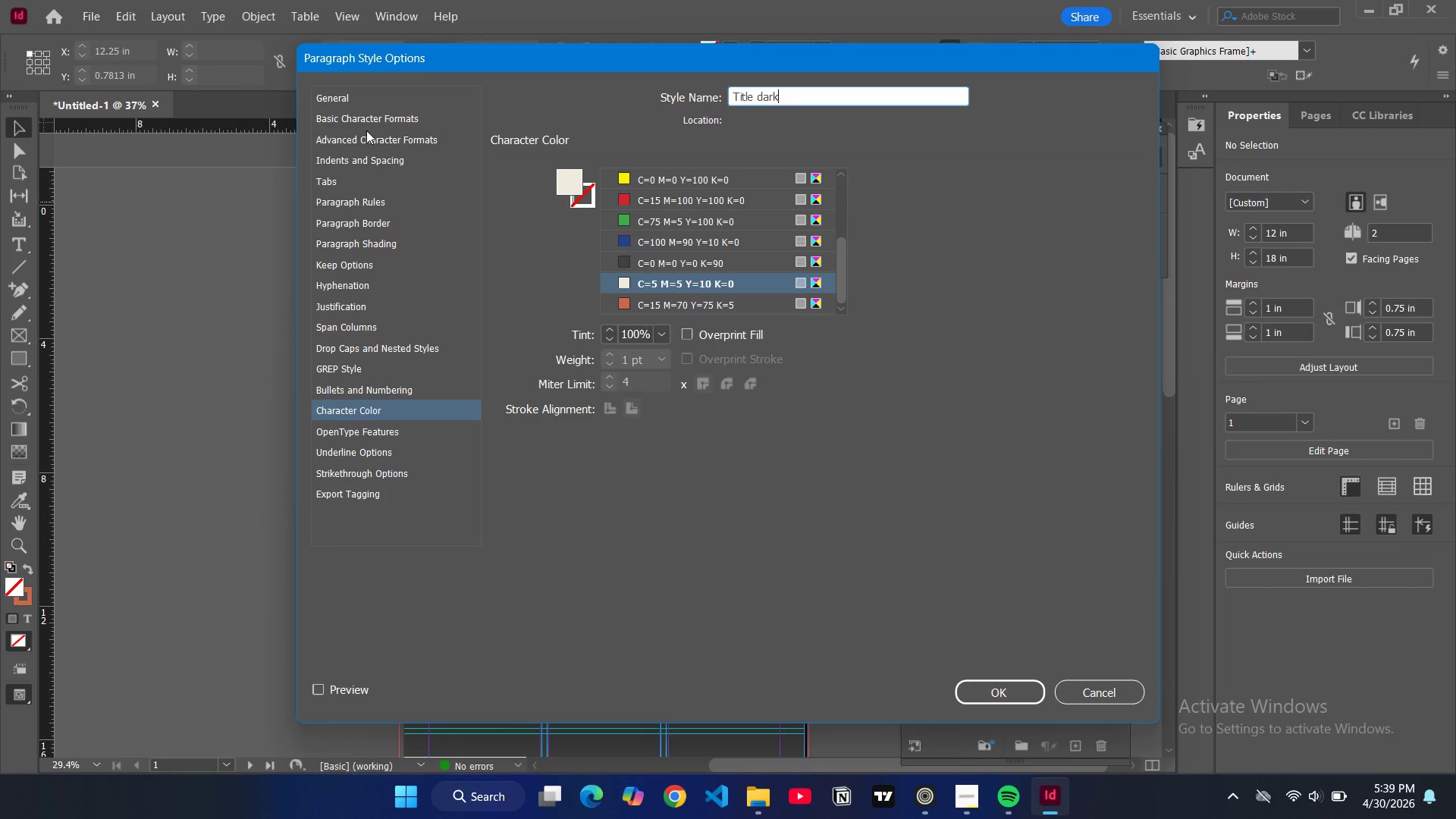 
left_click([359, 120])
 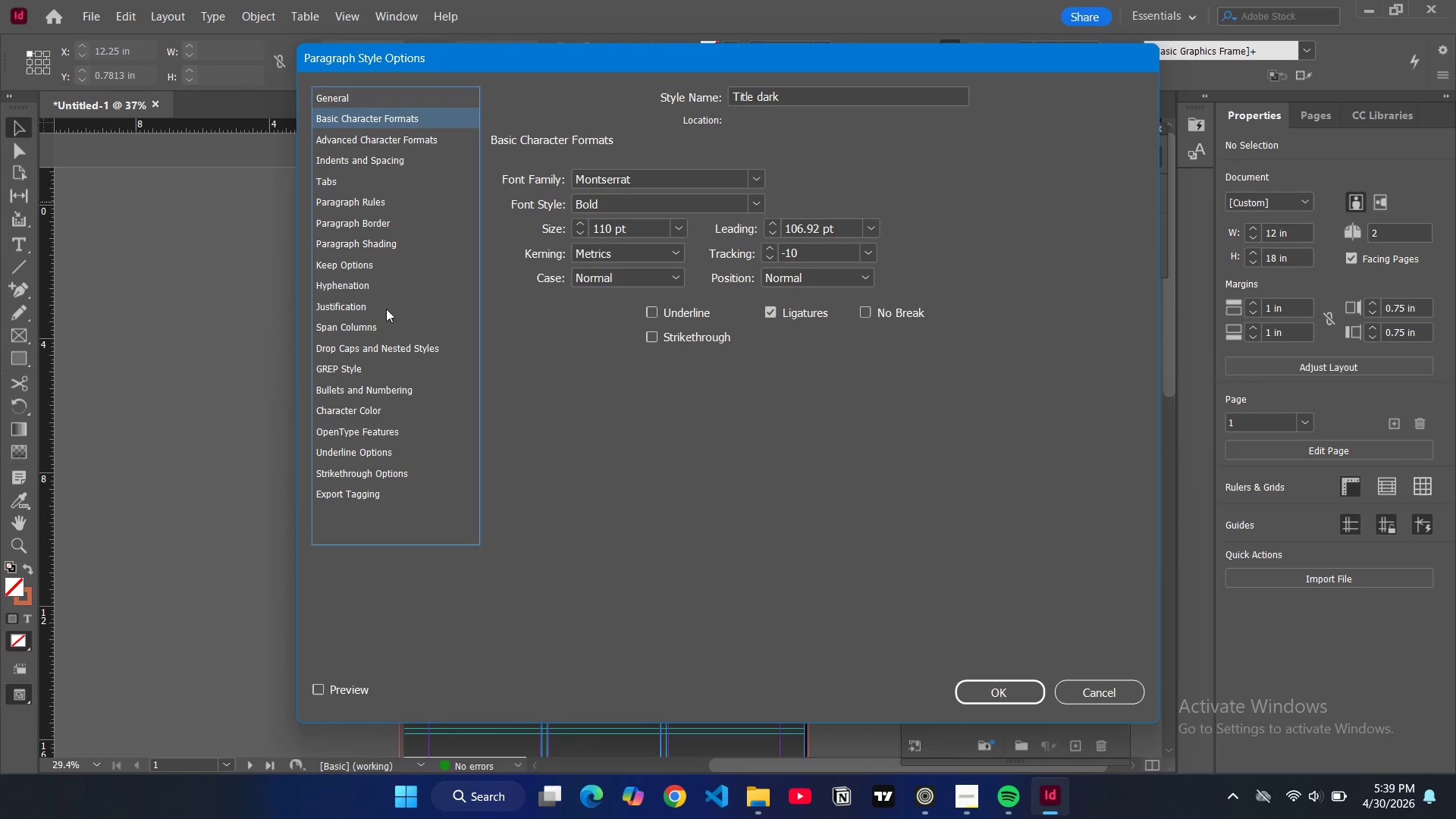 
wait(6.98)
 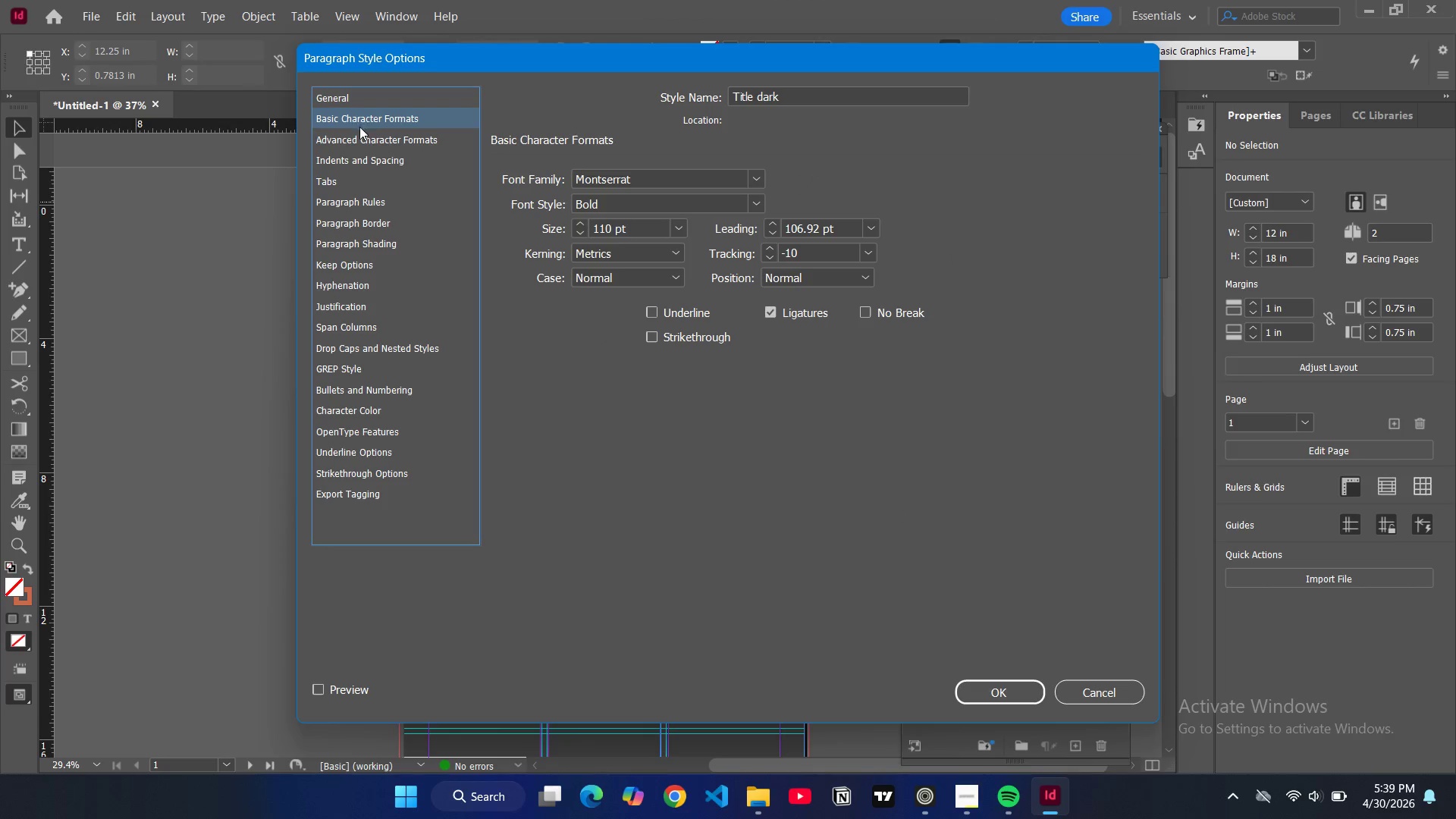 
left_click([1005, 694])
 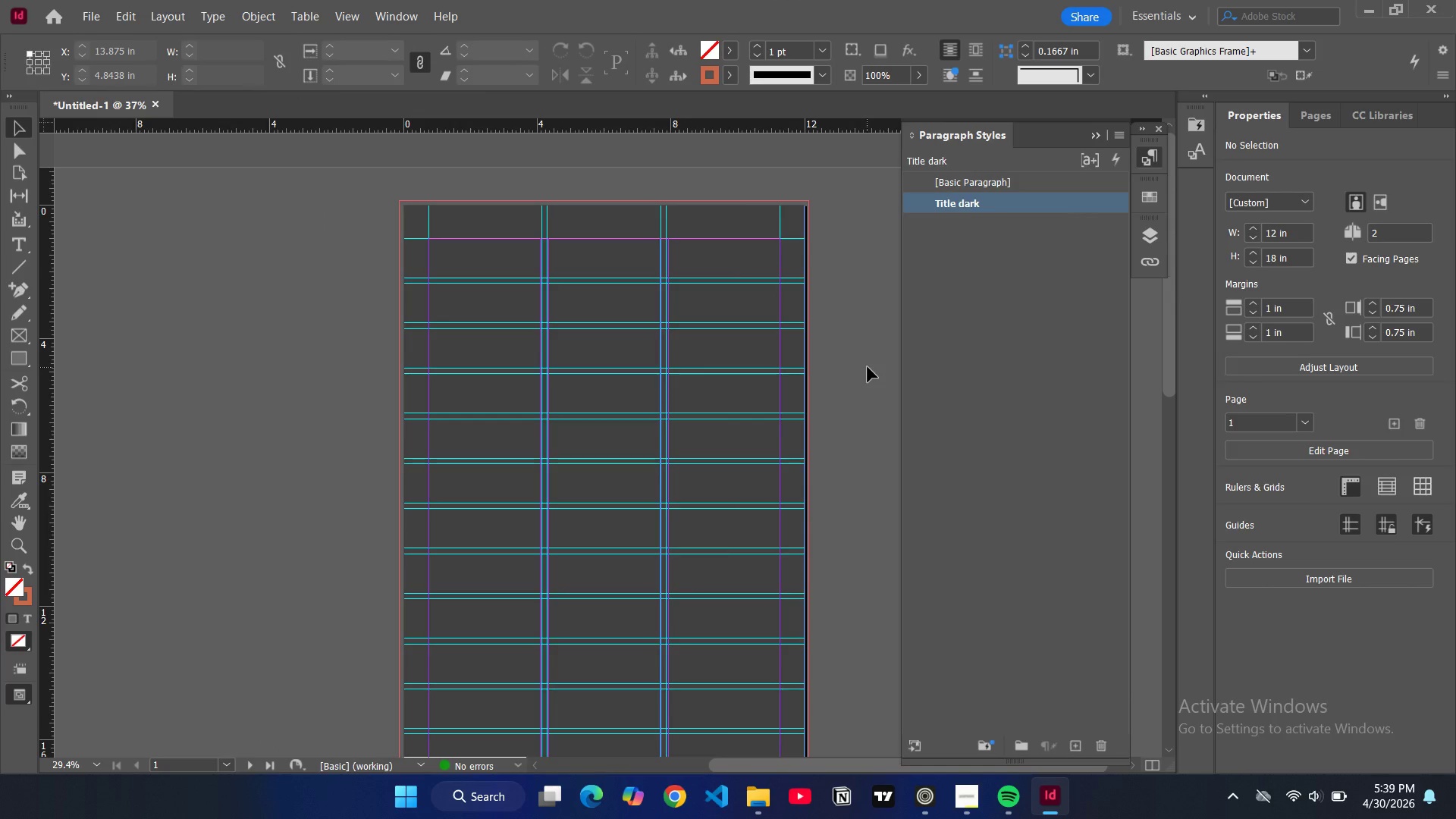 
wait(5.75)
 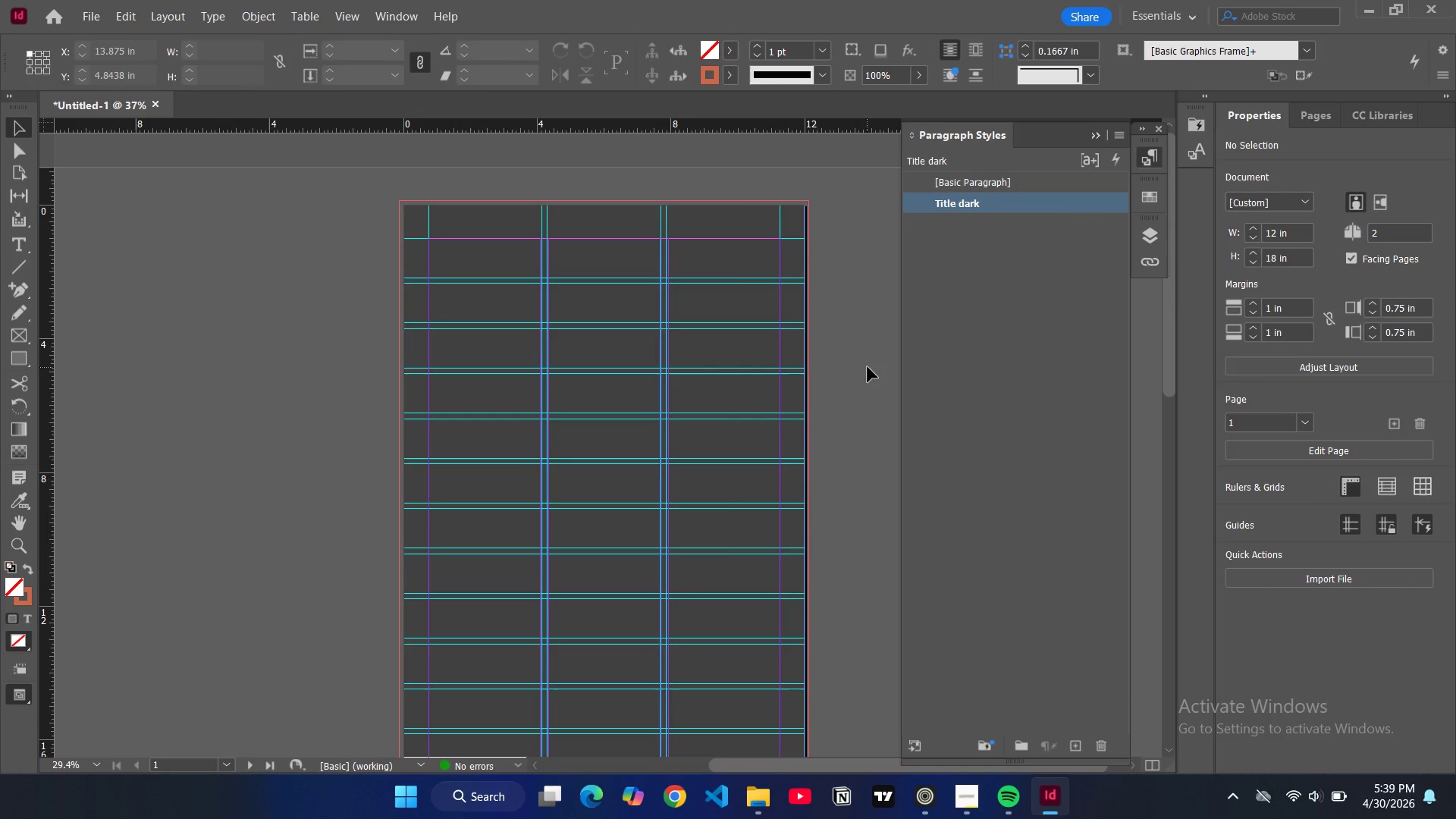 
left_click([1125, 133])
 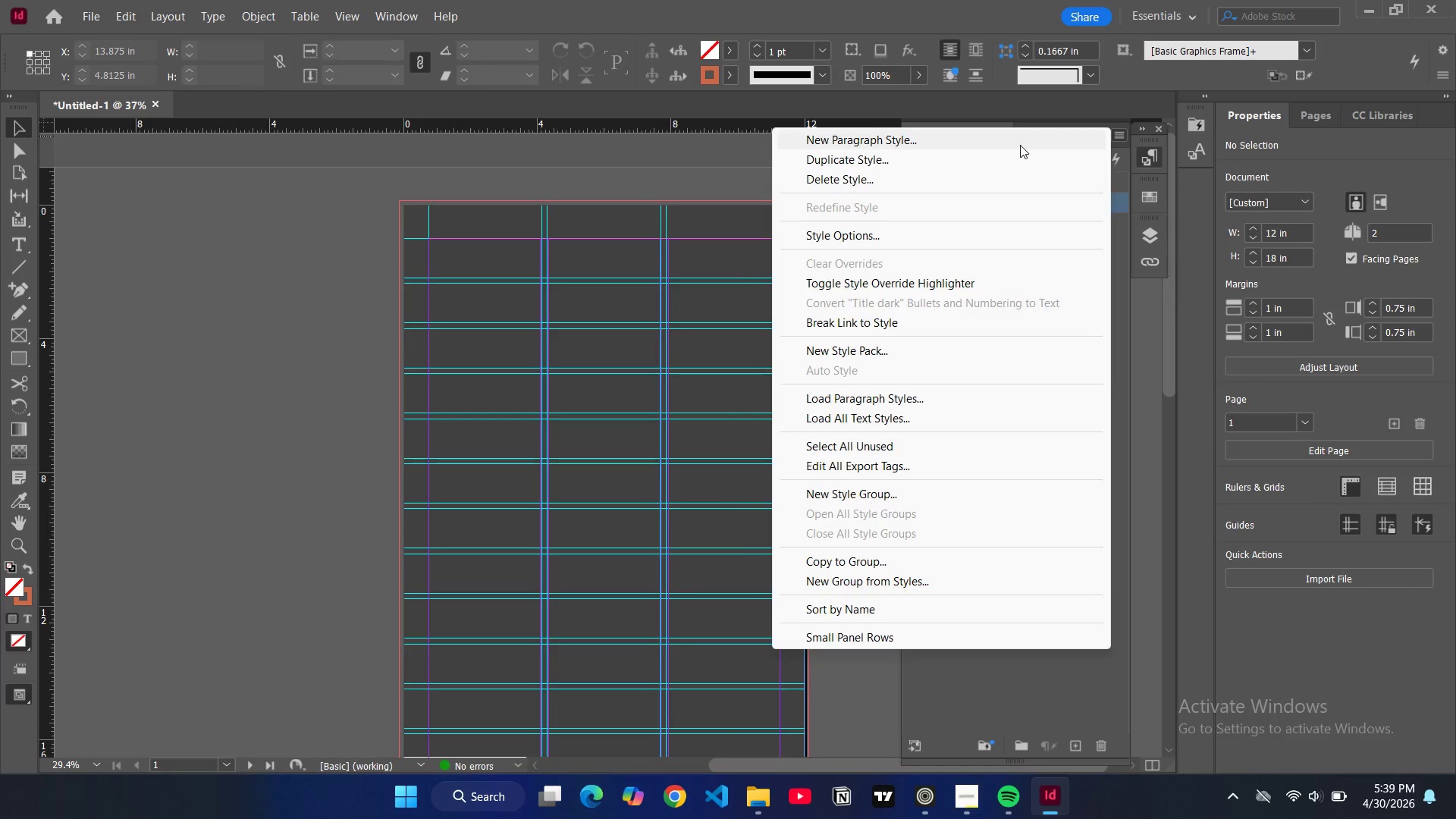 
left_click([1020, 145])
 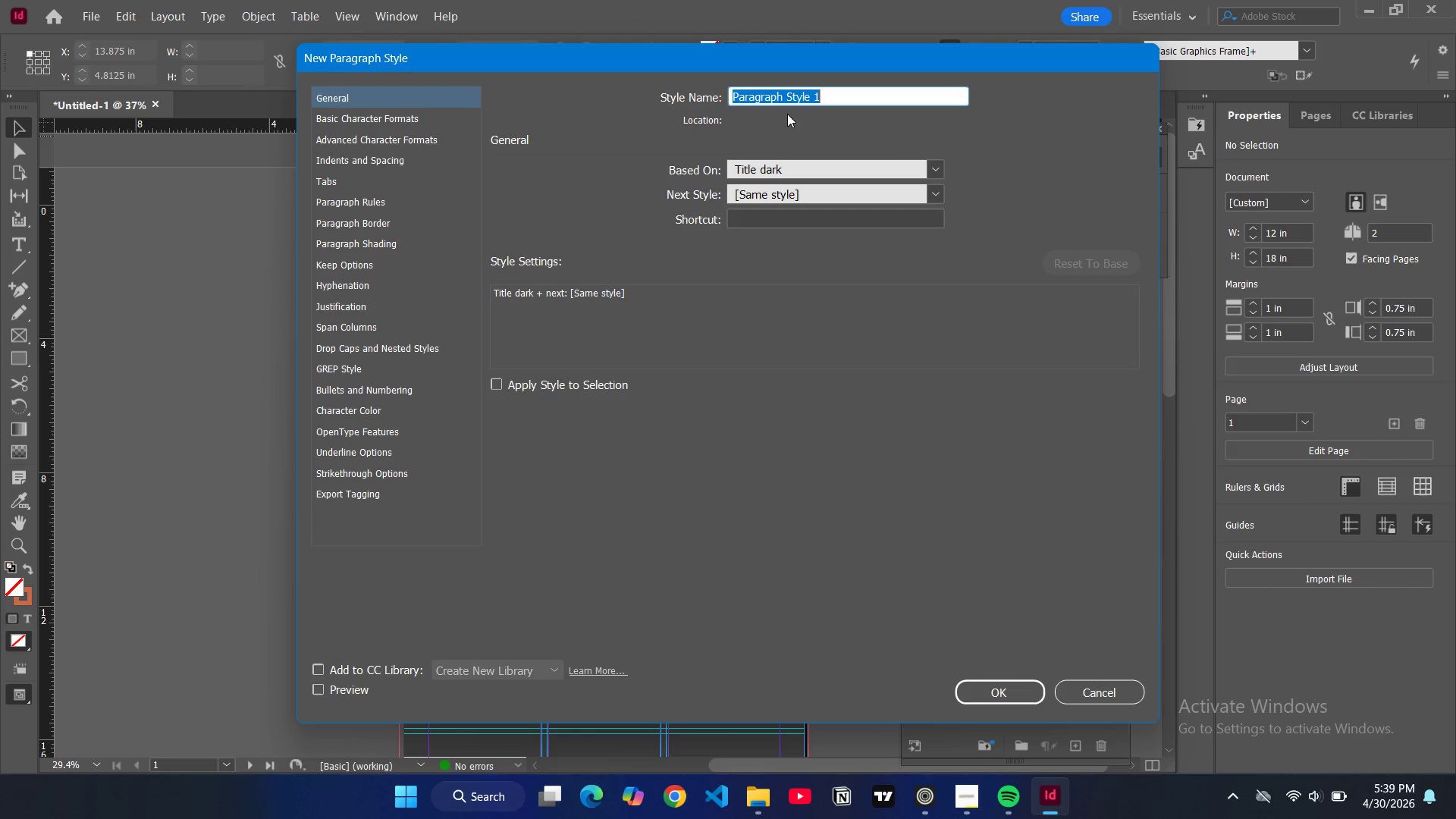 
type(Secondaryinfo)
 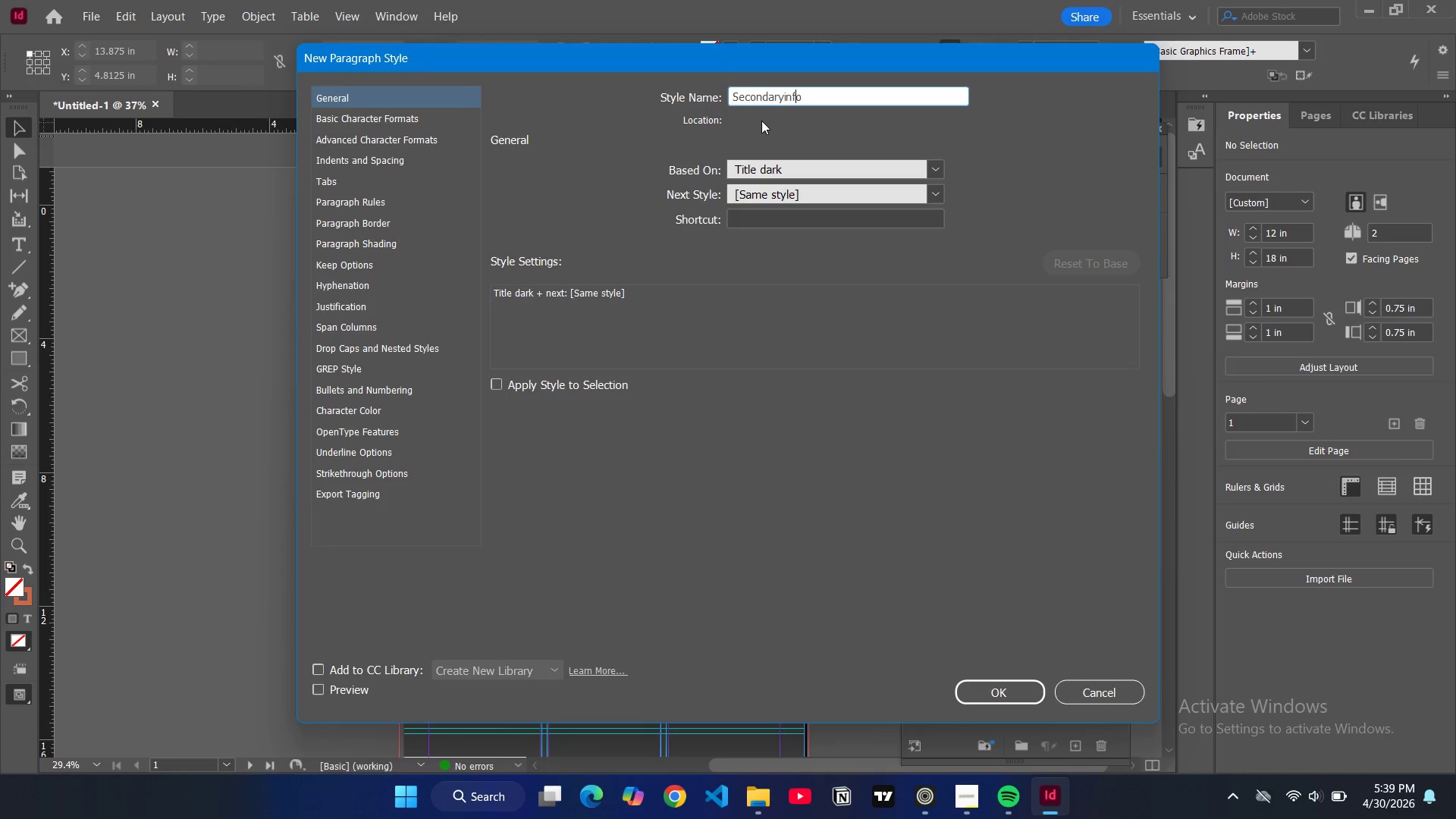 
key(ArrowLeft)
 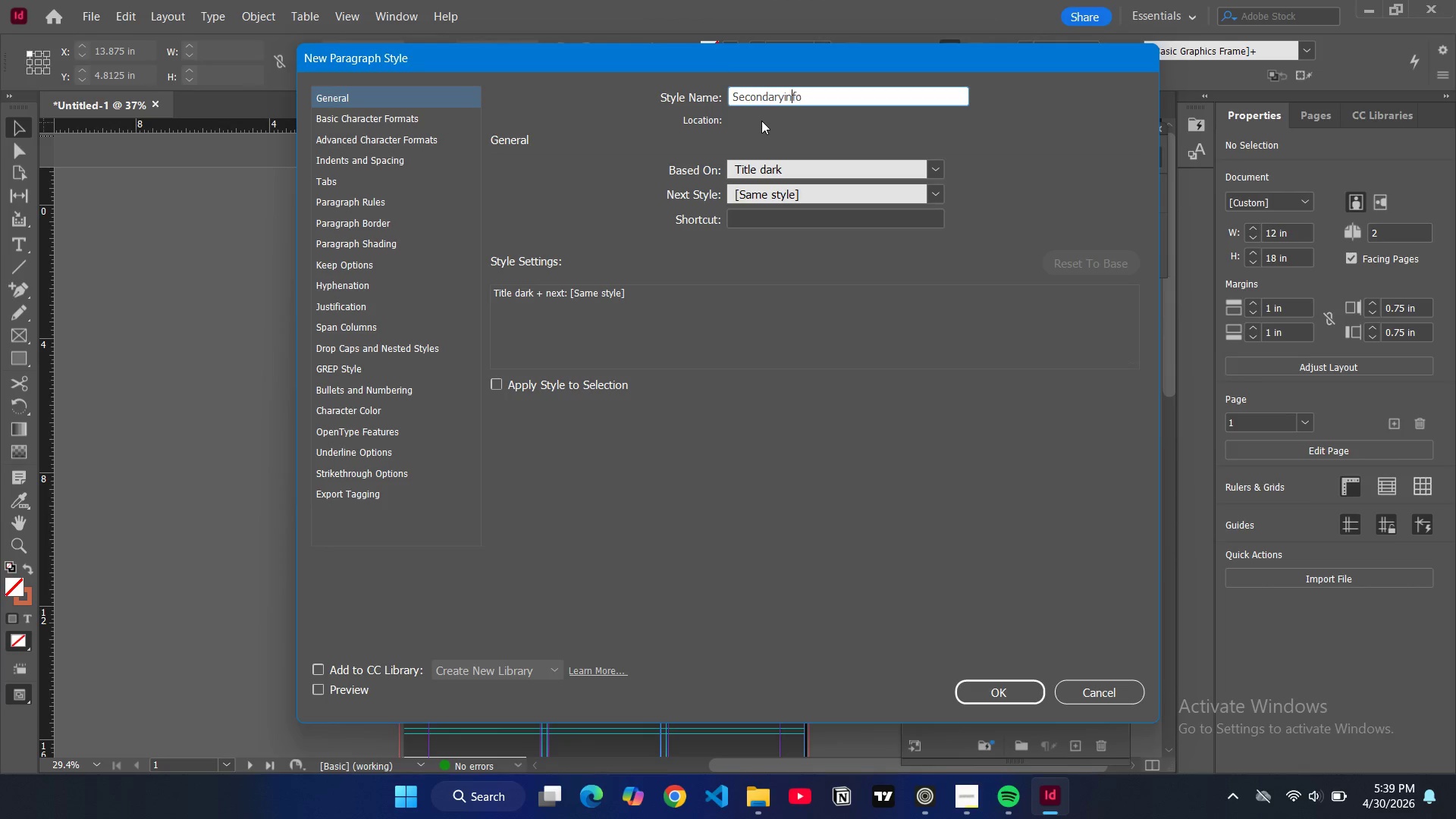 
key(ArrowLeft)
 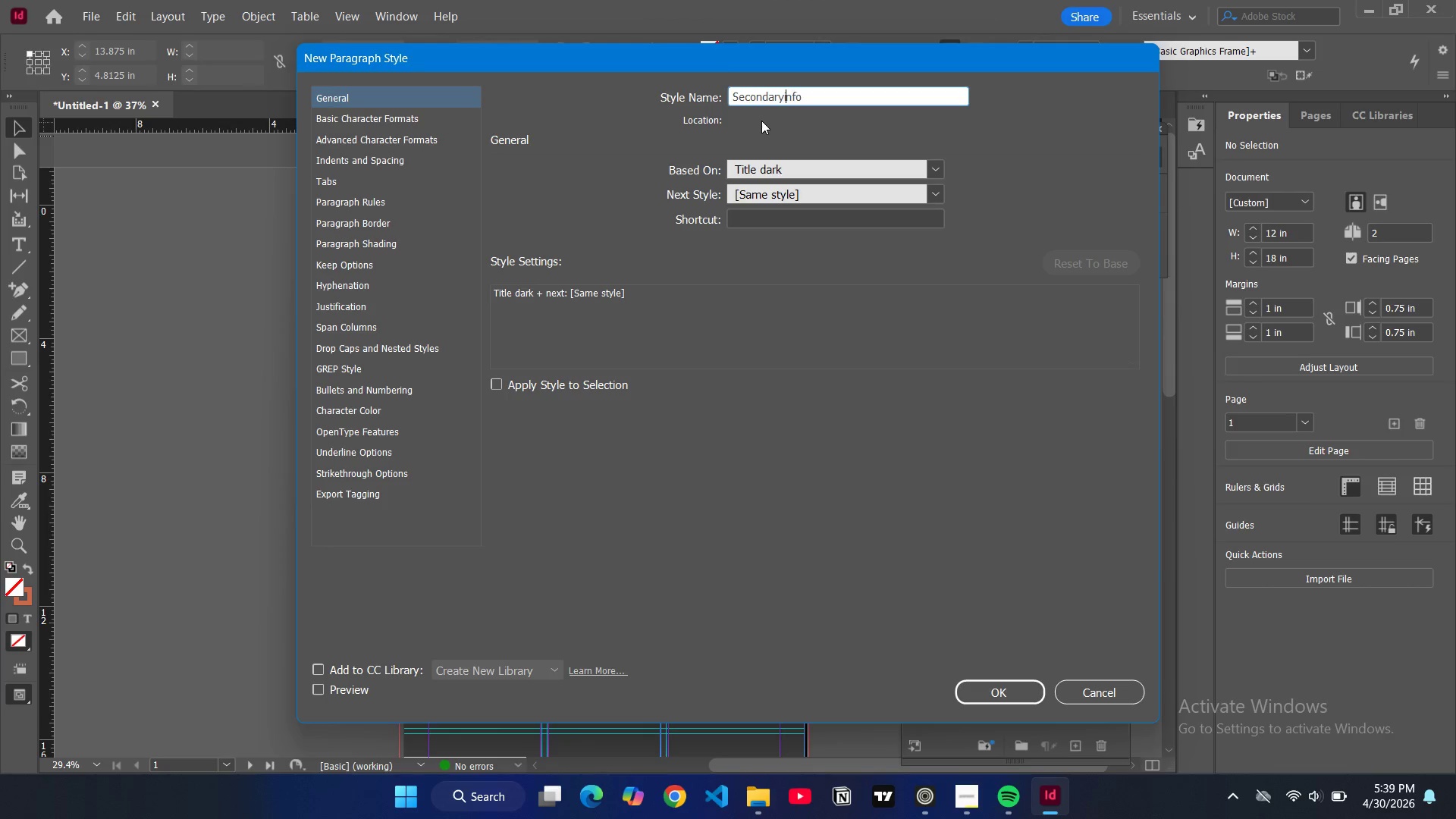 
key(ArrowLeft)
 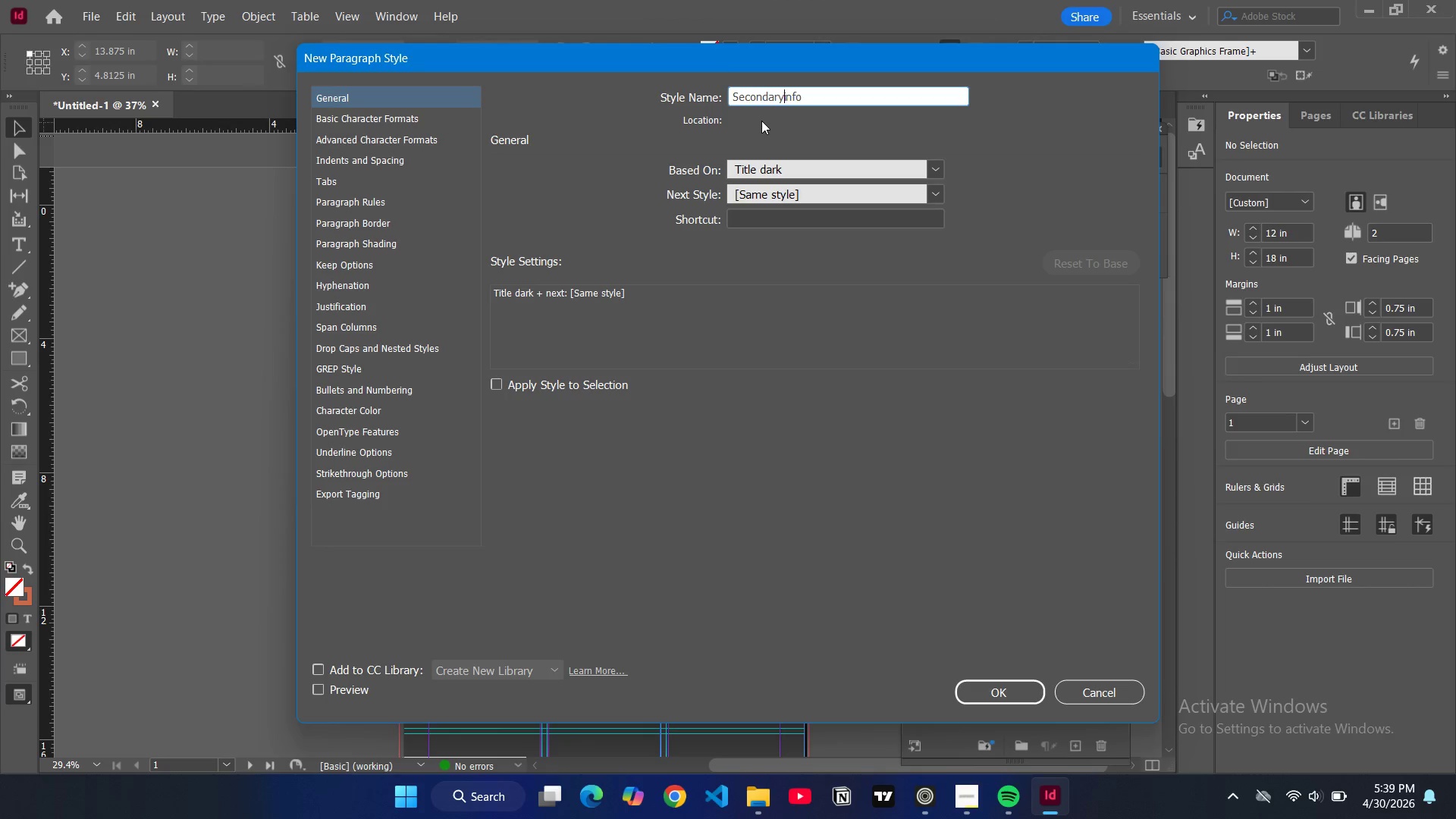 
key(ArrowLeft)
 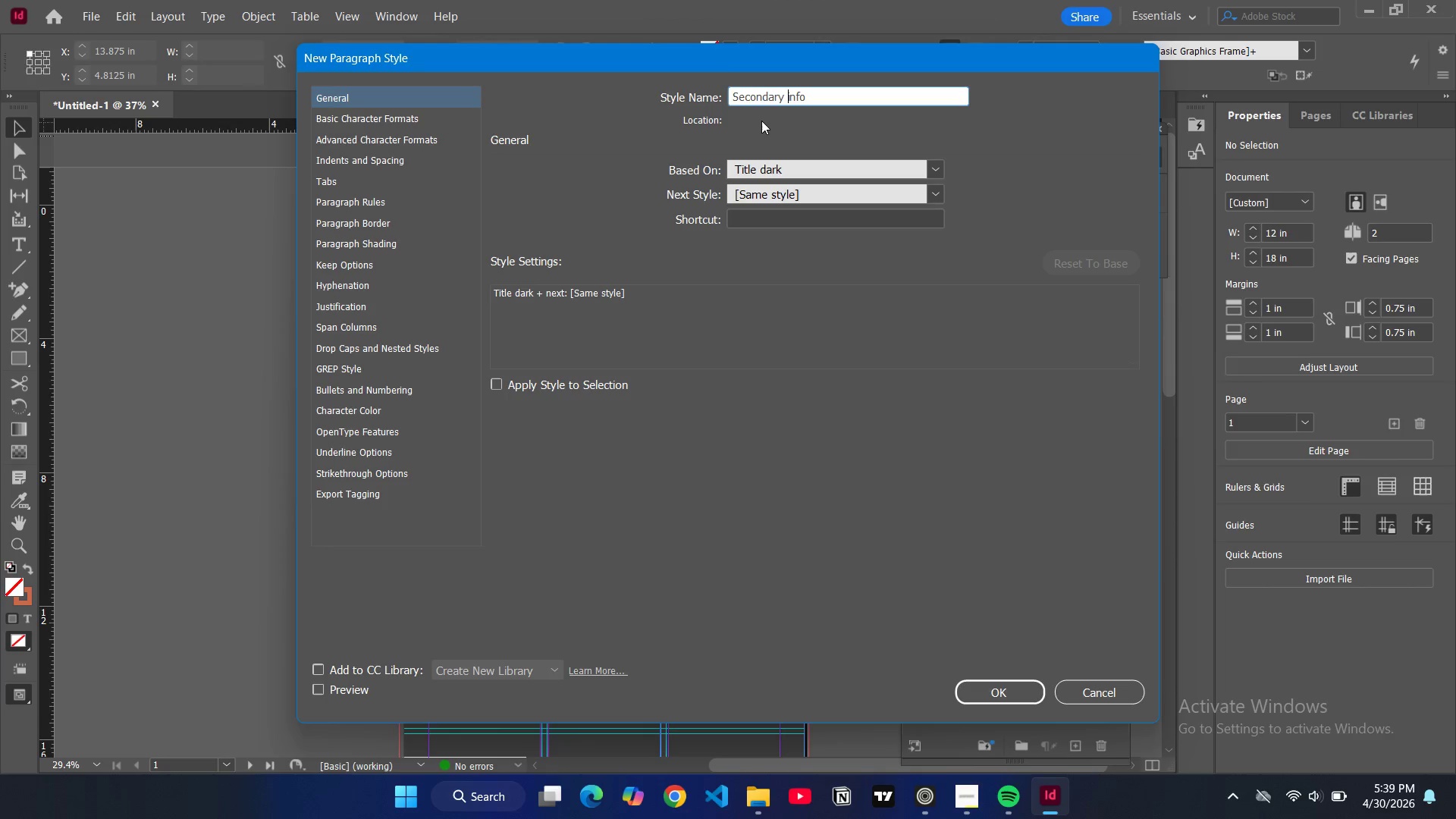 
key(Space)
 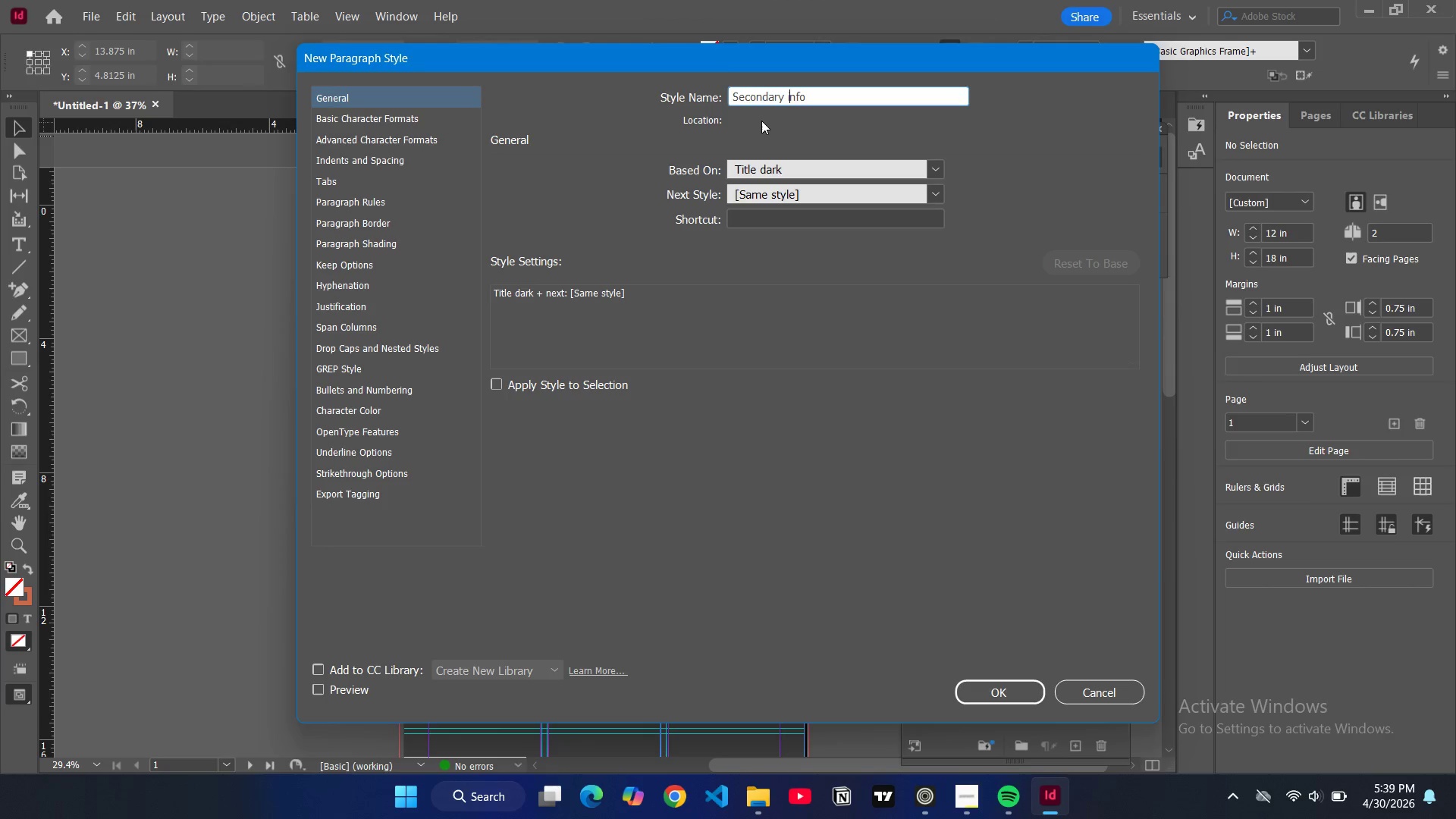 
key(ArrowRight)
 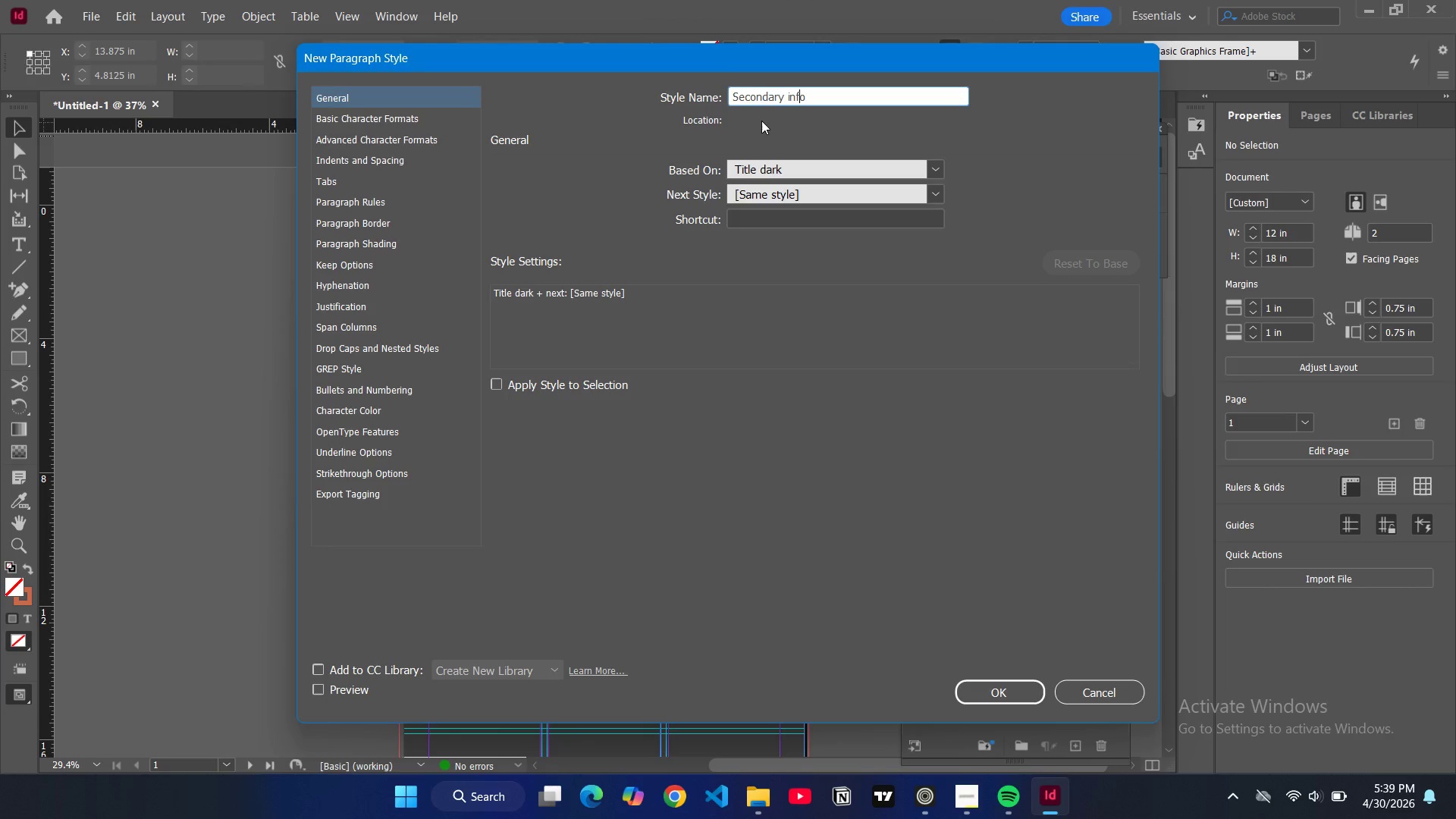 
key(ArrowRight)
 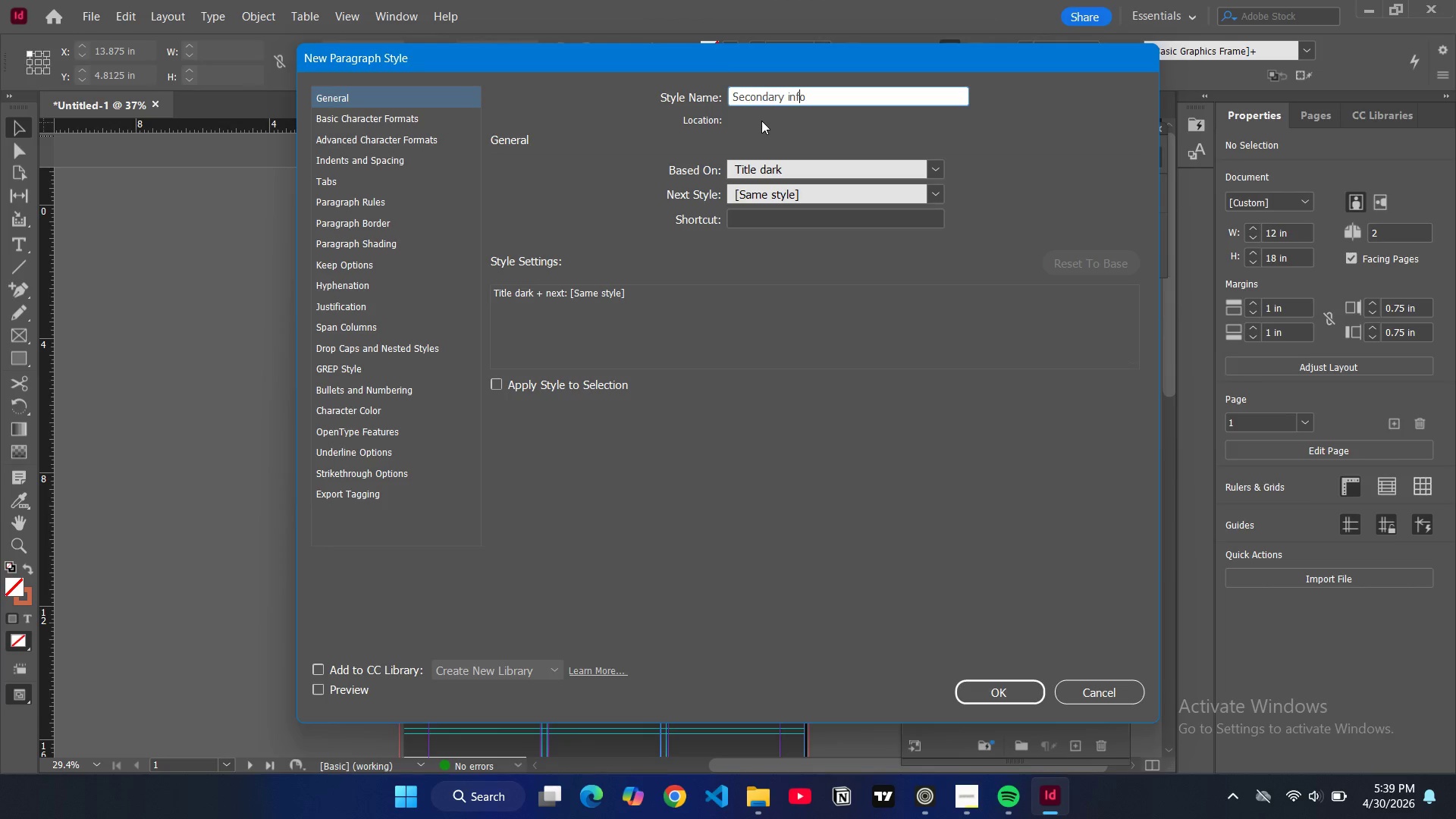 
key(ArrowRight)
 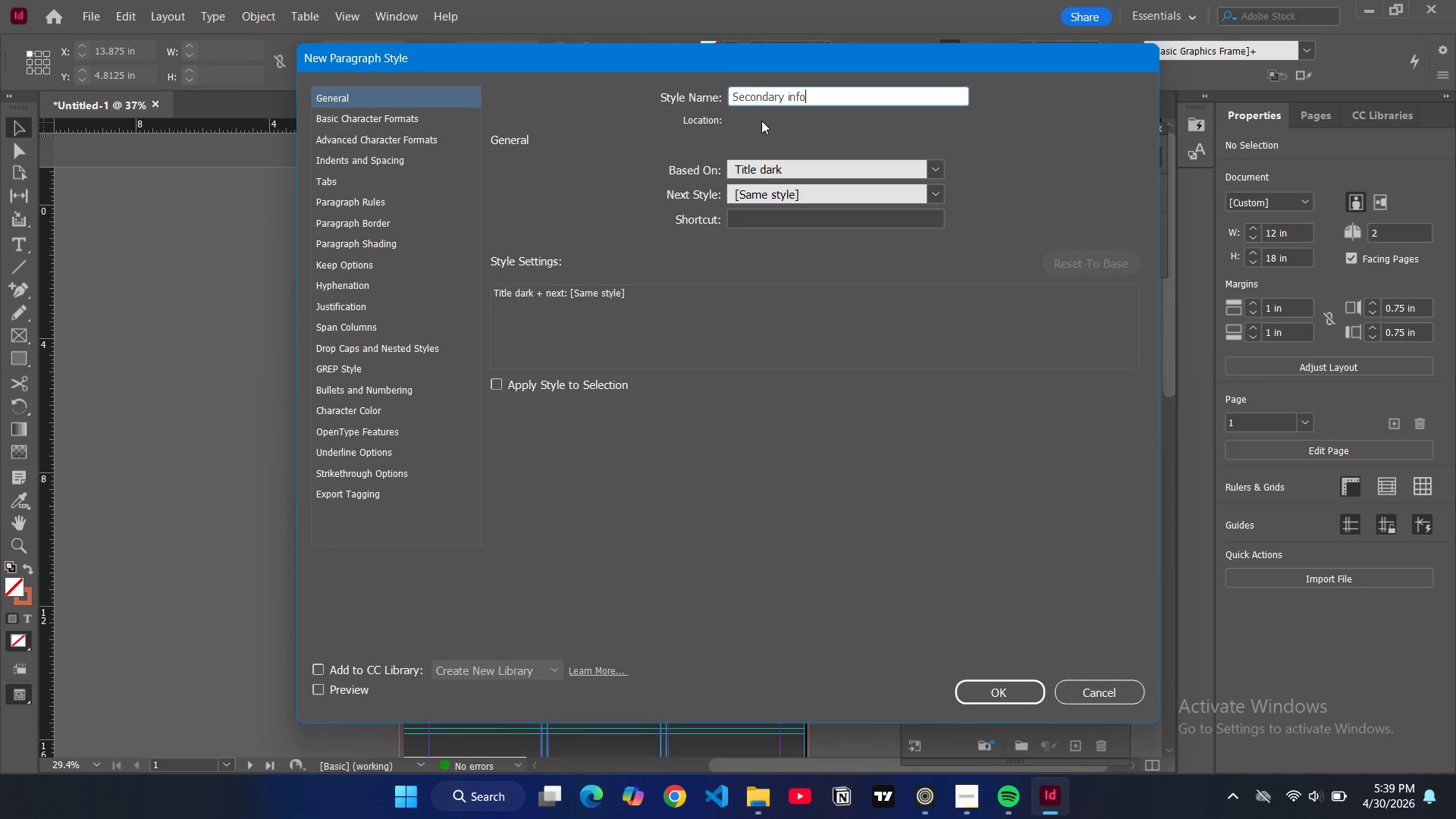 
key(ArrowRight)
 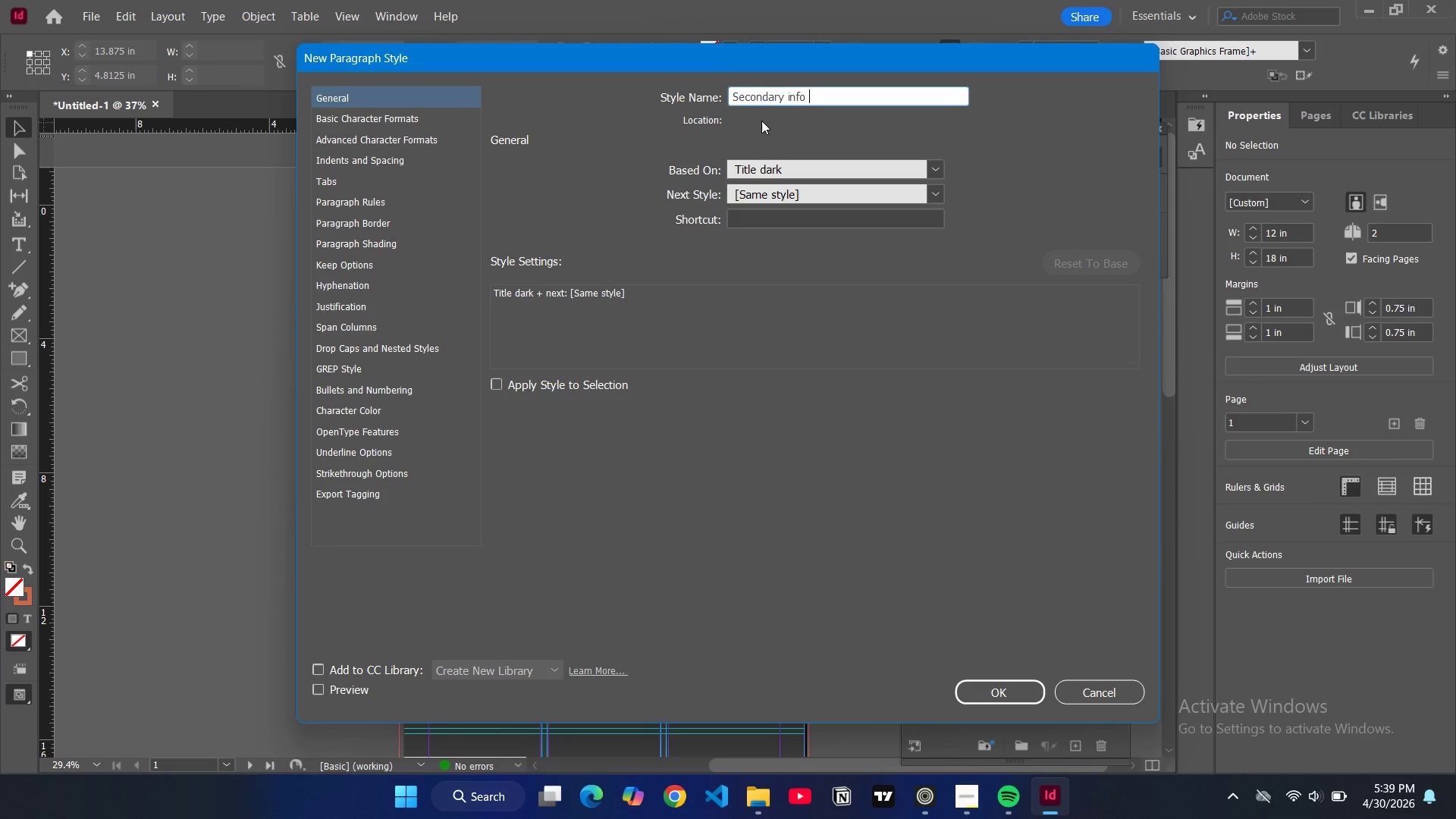 
type( dark)
 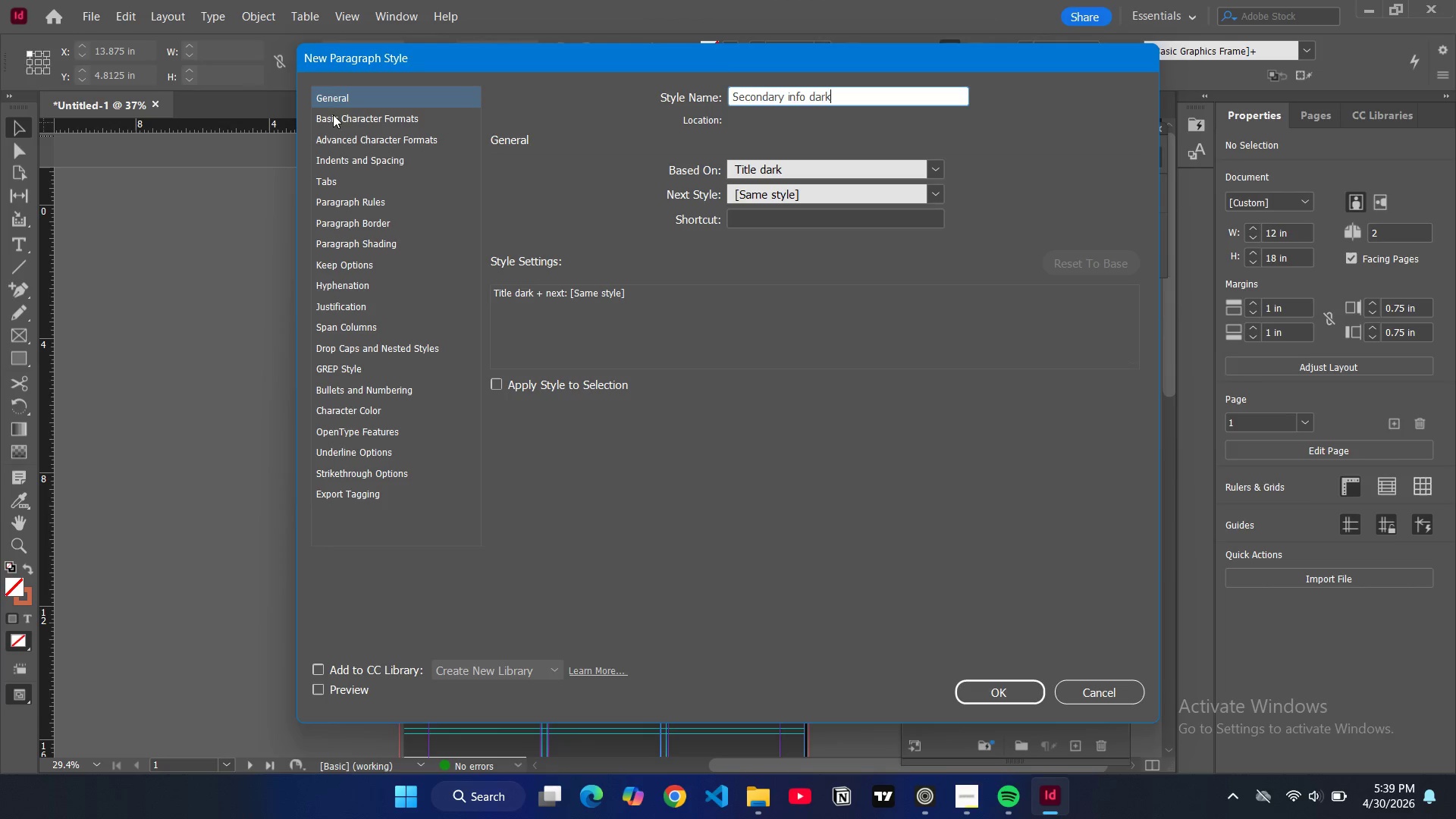 
left_click([343, 115])
 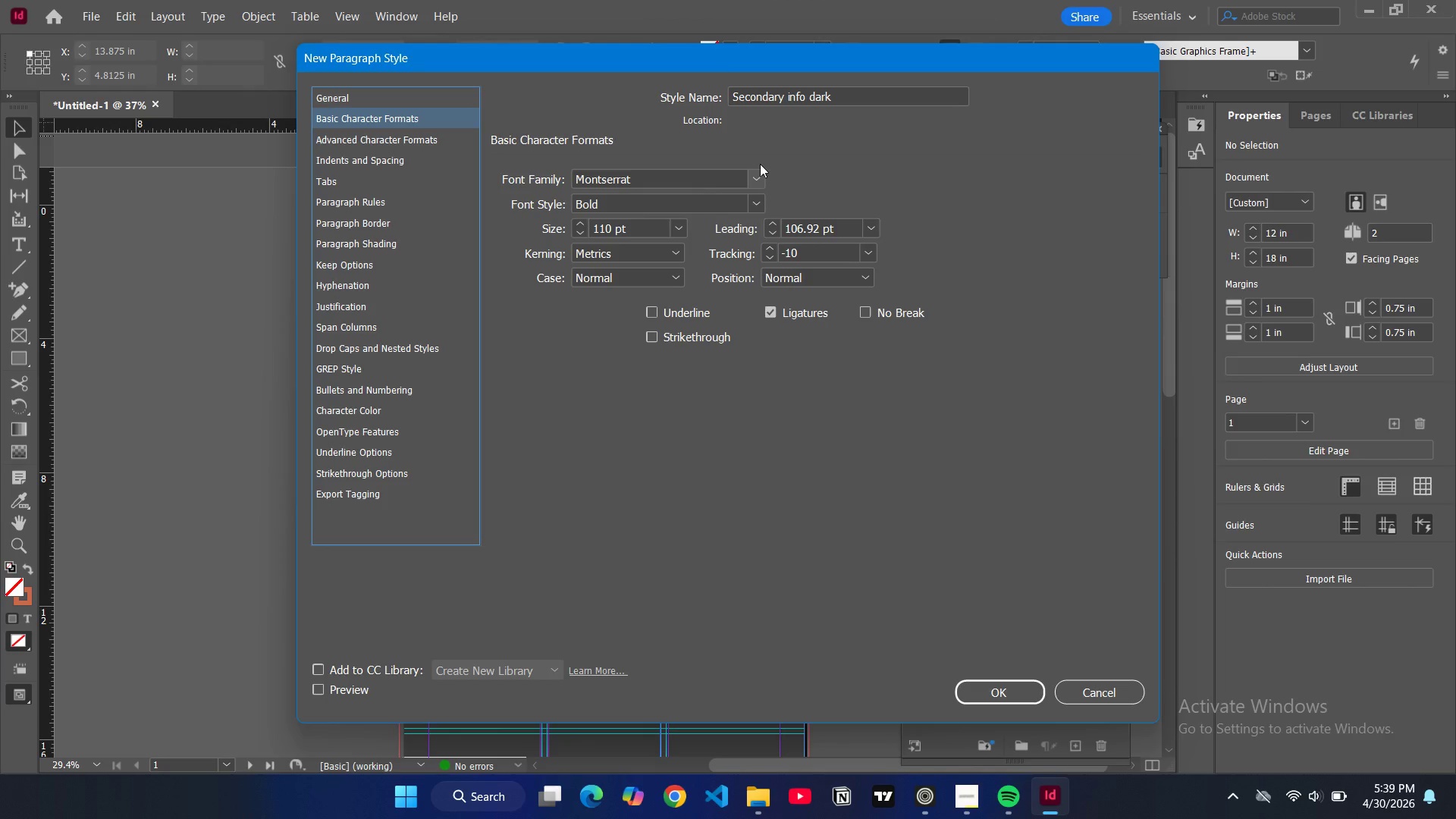 
wait(5.27)
 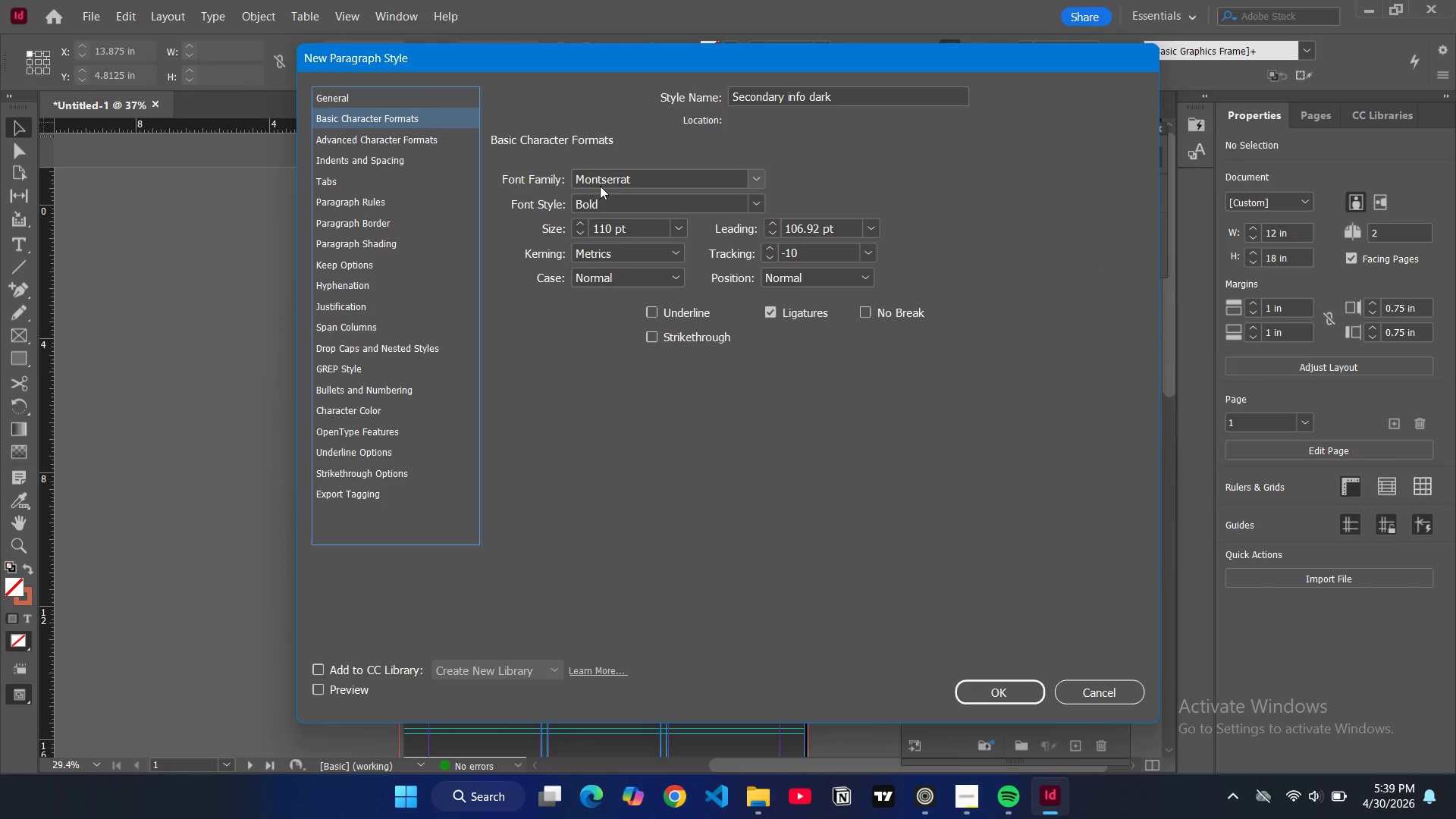 
left_click([753, 180])
 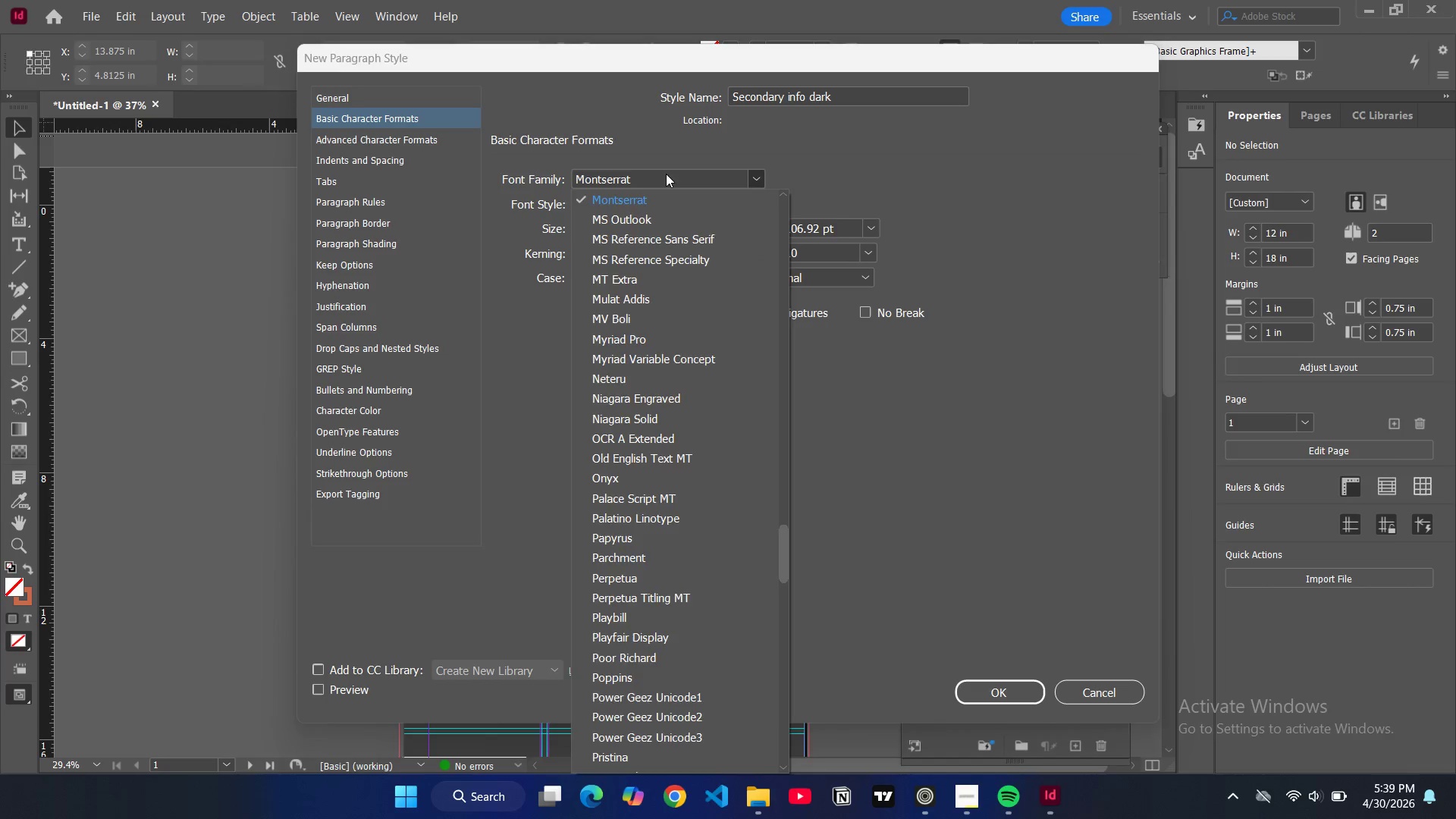 
left_click([666, 174])
 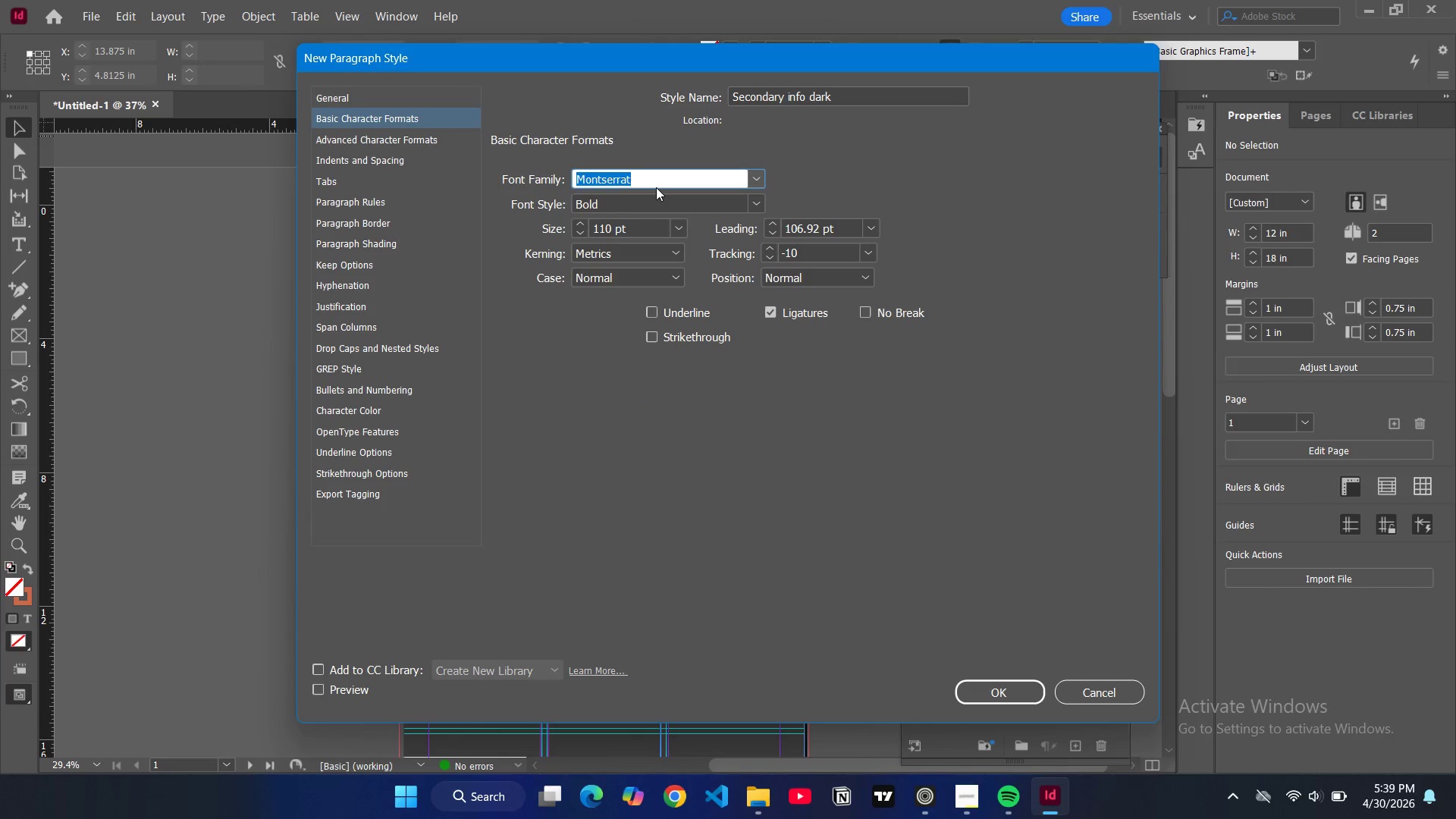 
type(popp)
 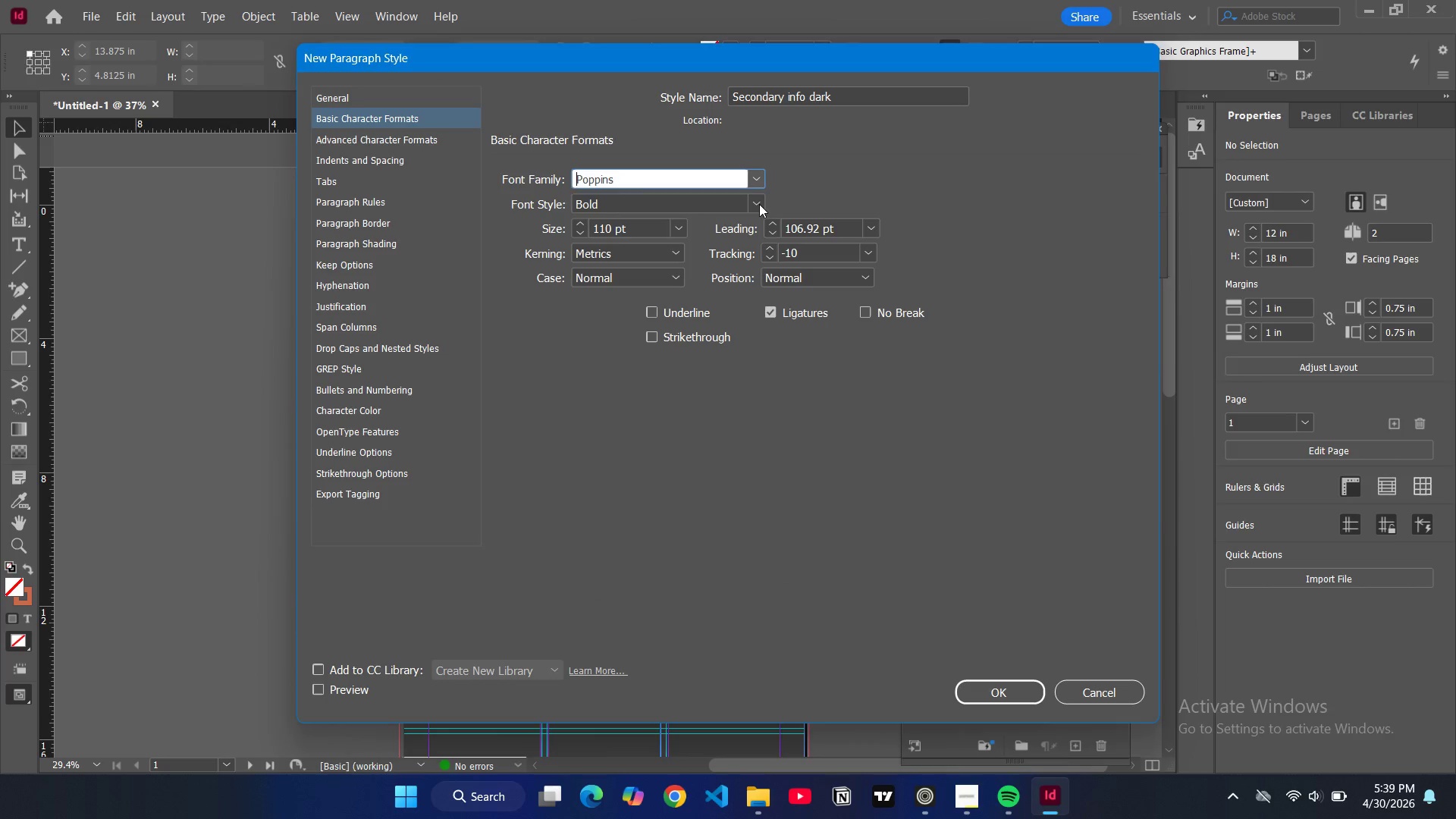 
double_click([755, 206])
 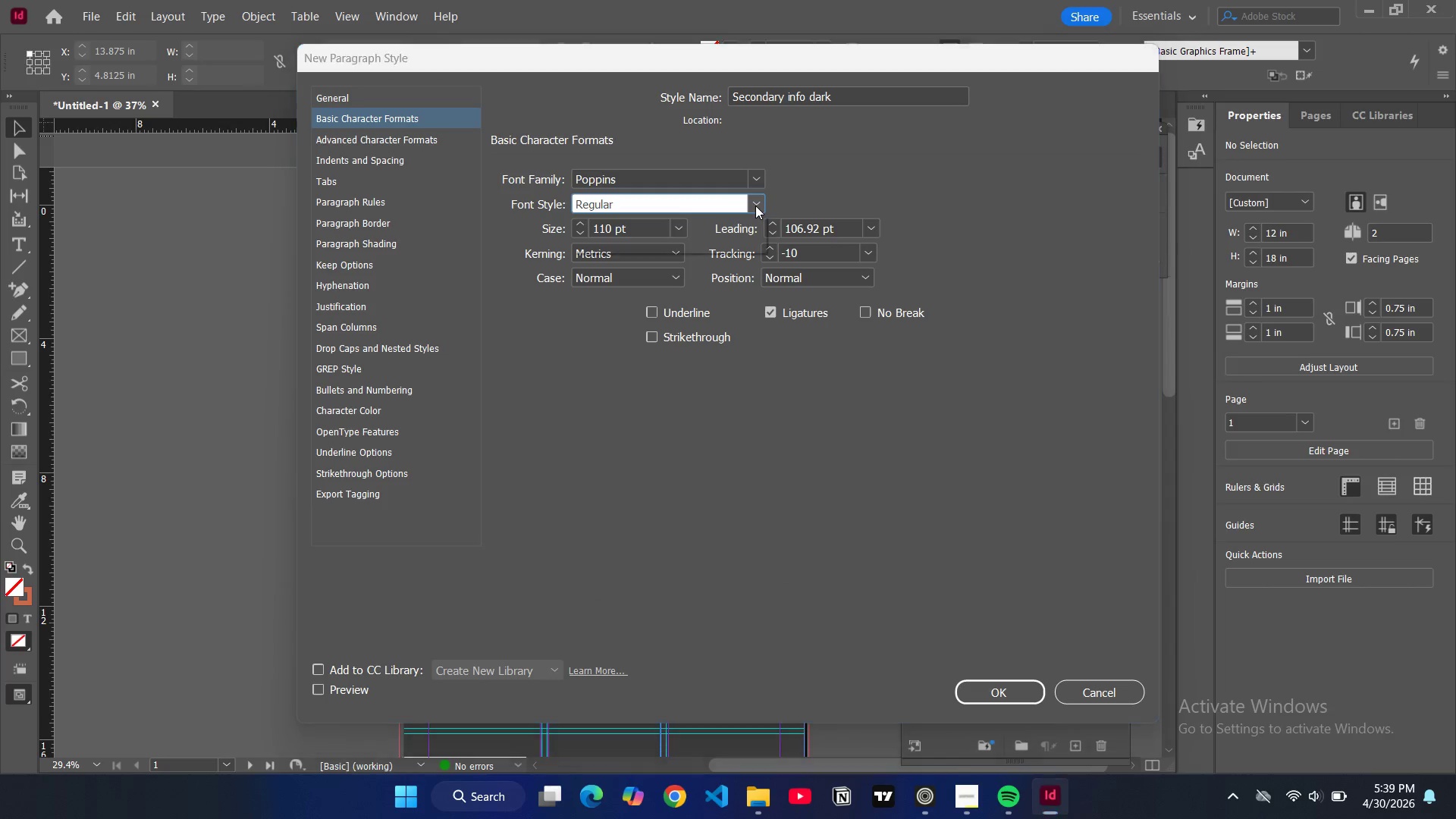 
triple_click([755, 206])
 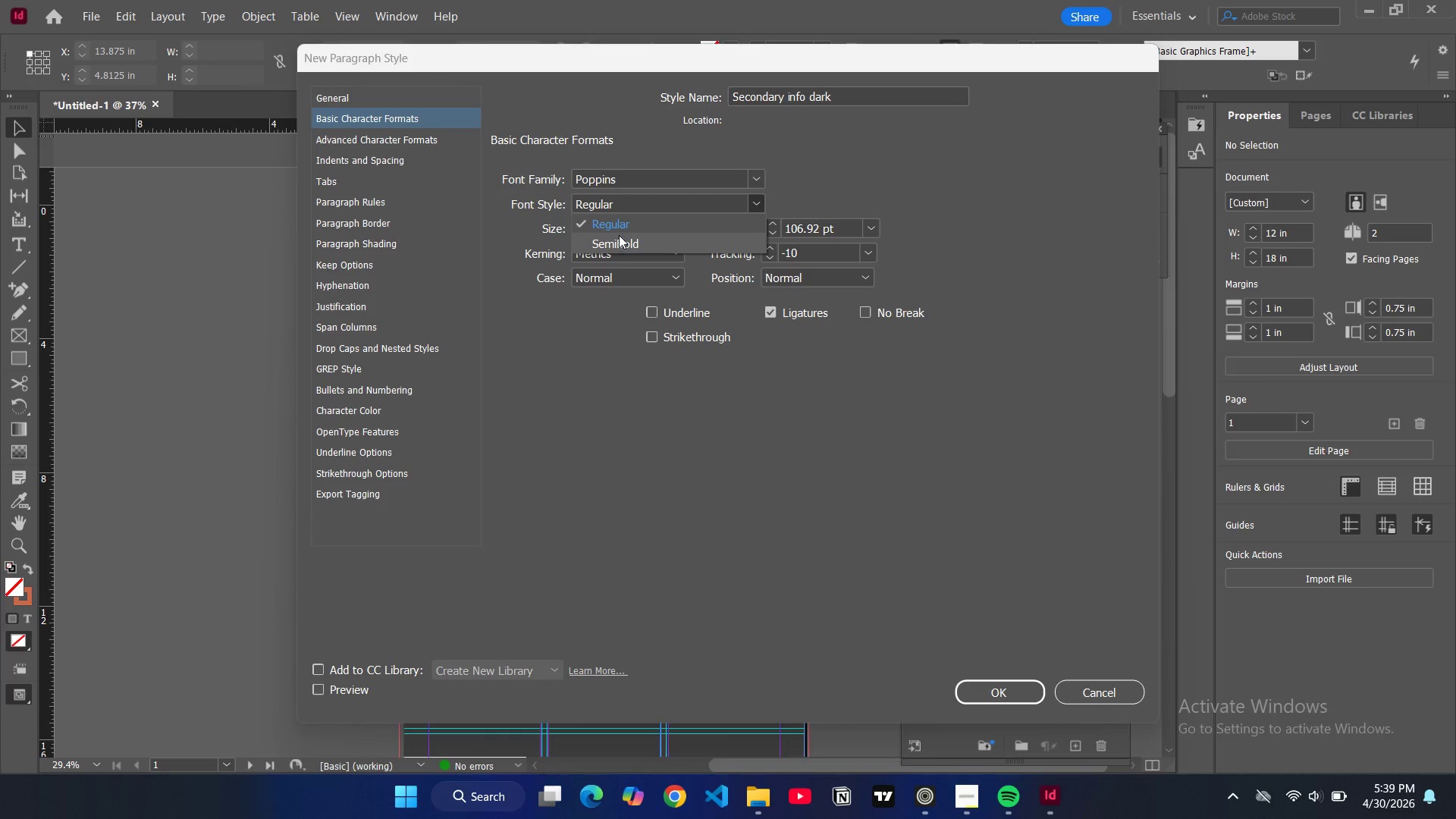 
left_click([619, 237])
 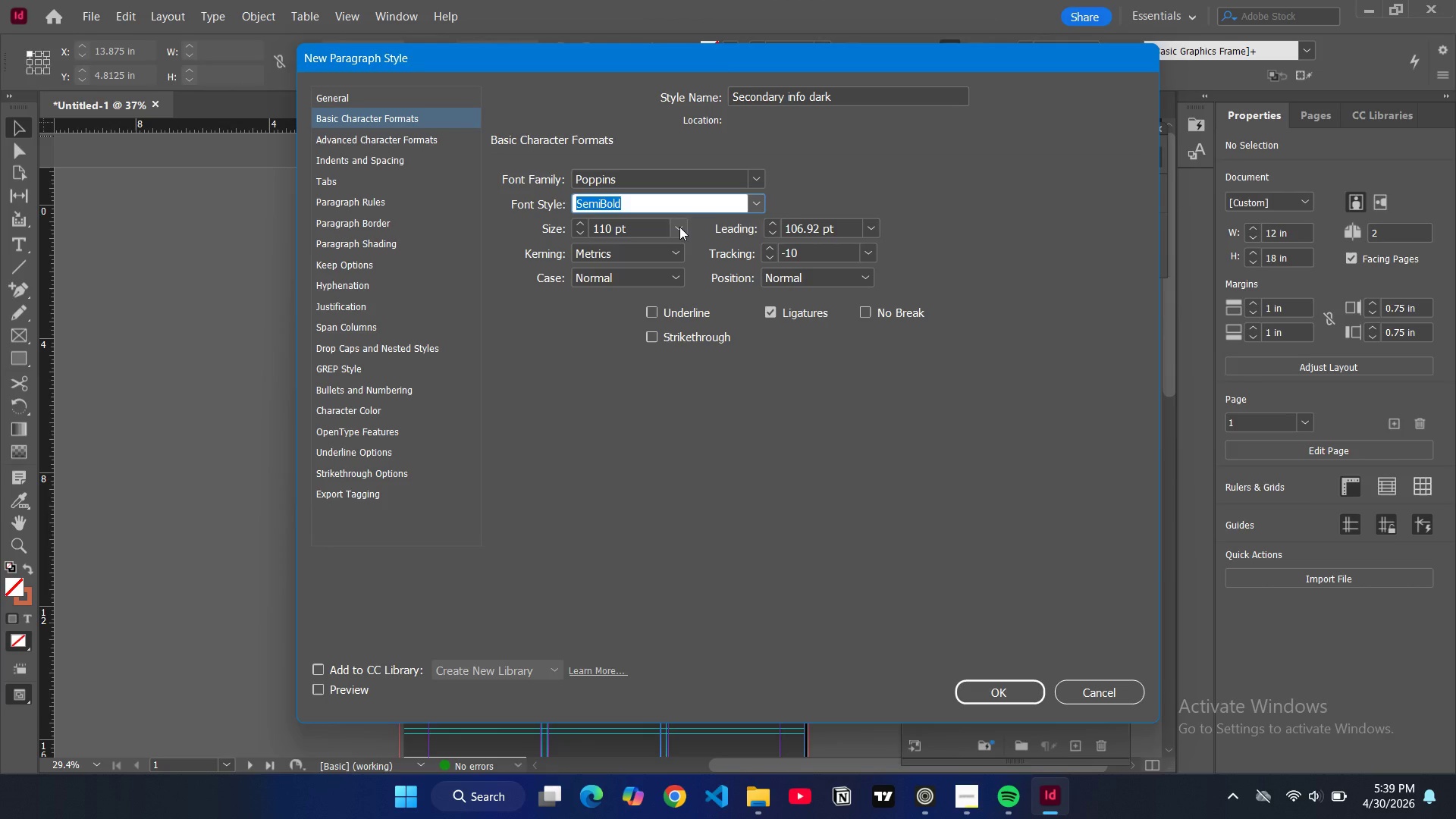 
wait(6.62)
 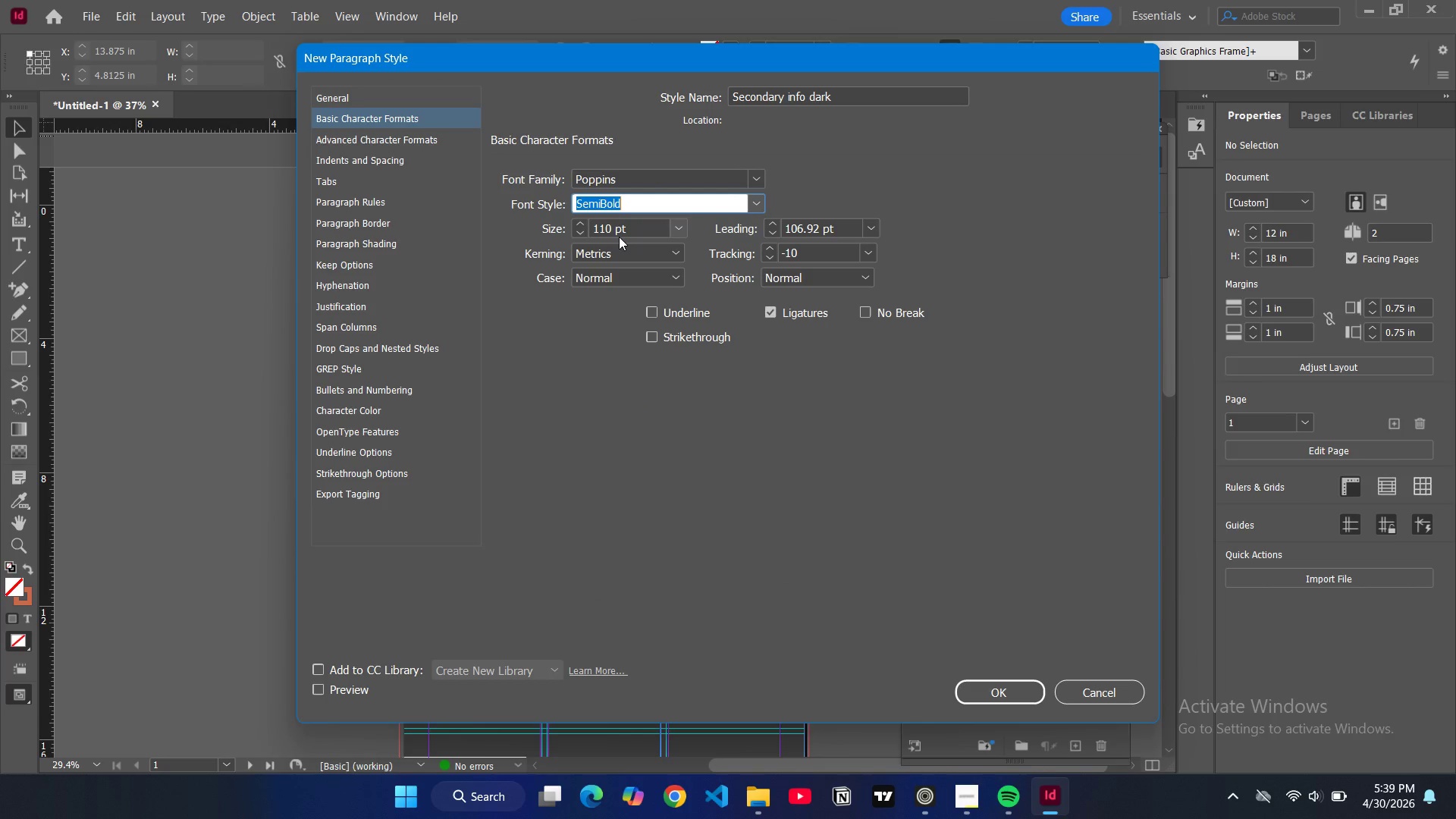 
double_click([584, 232])
 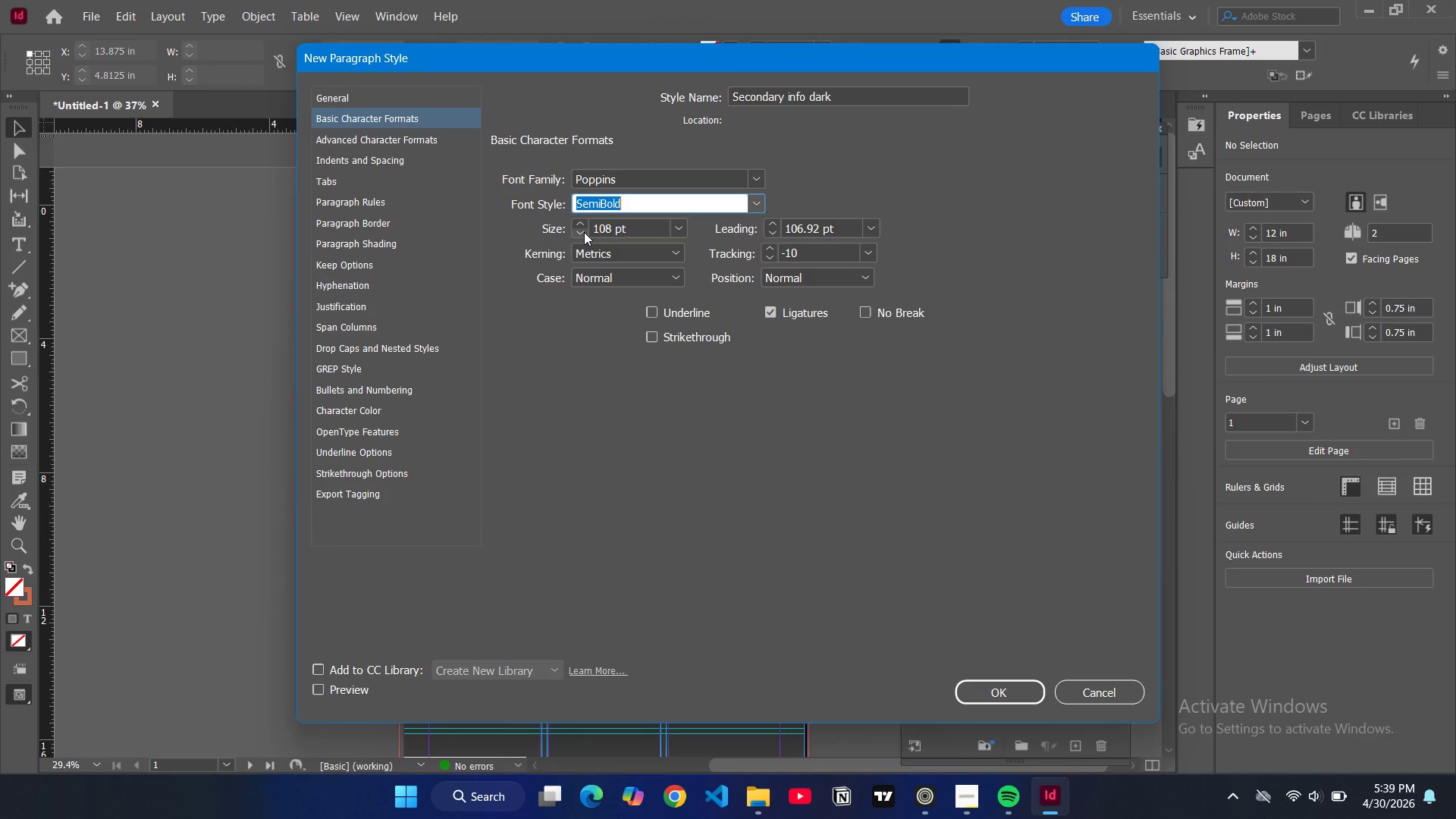 
triple_click([584, 232])
 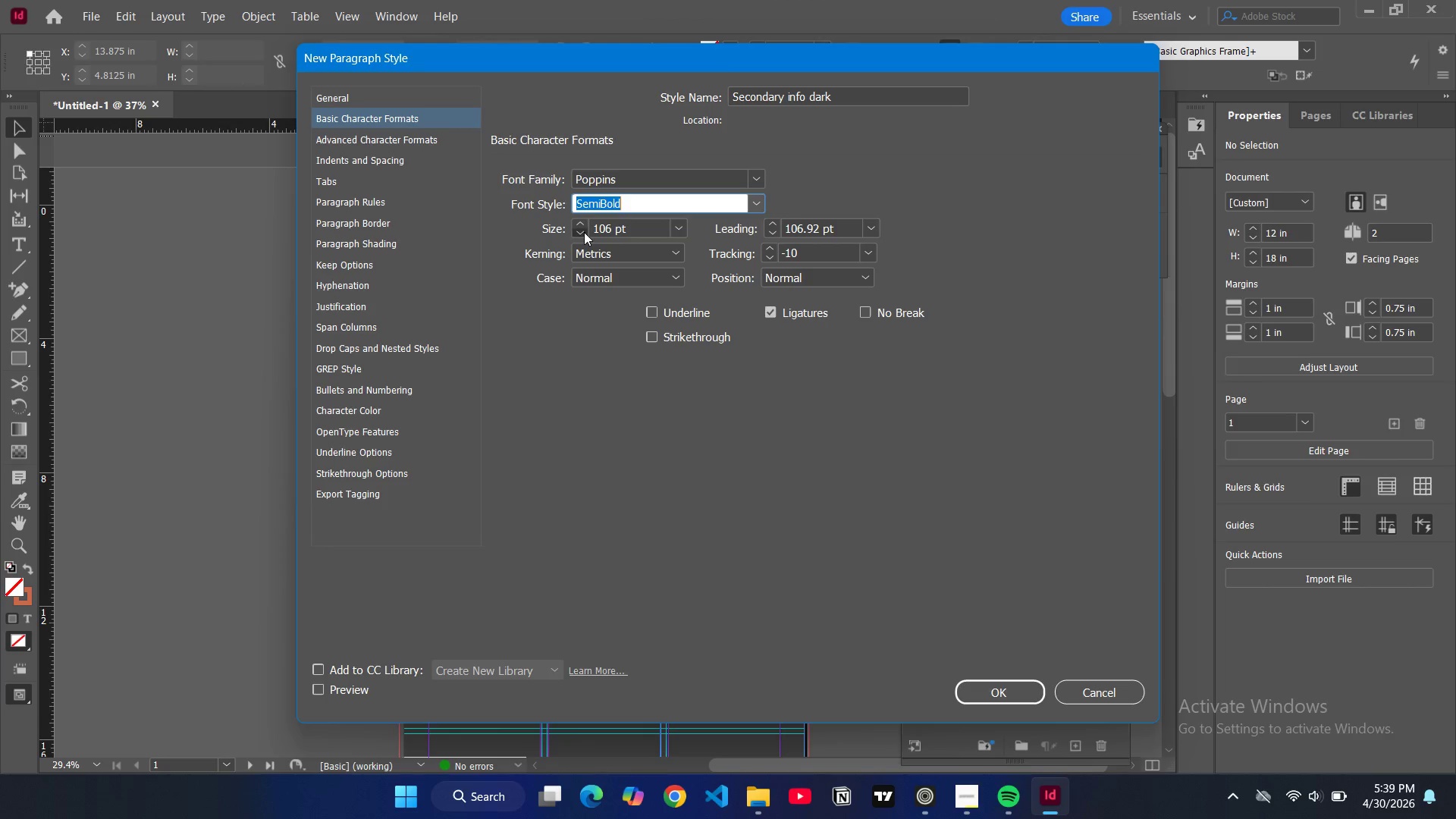 
triple_click([584, 232])
 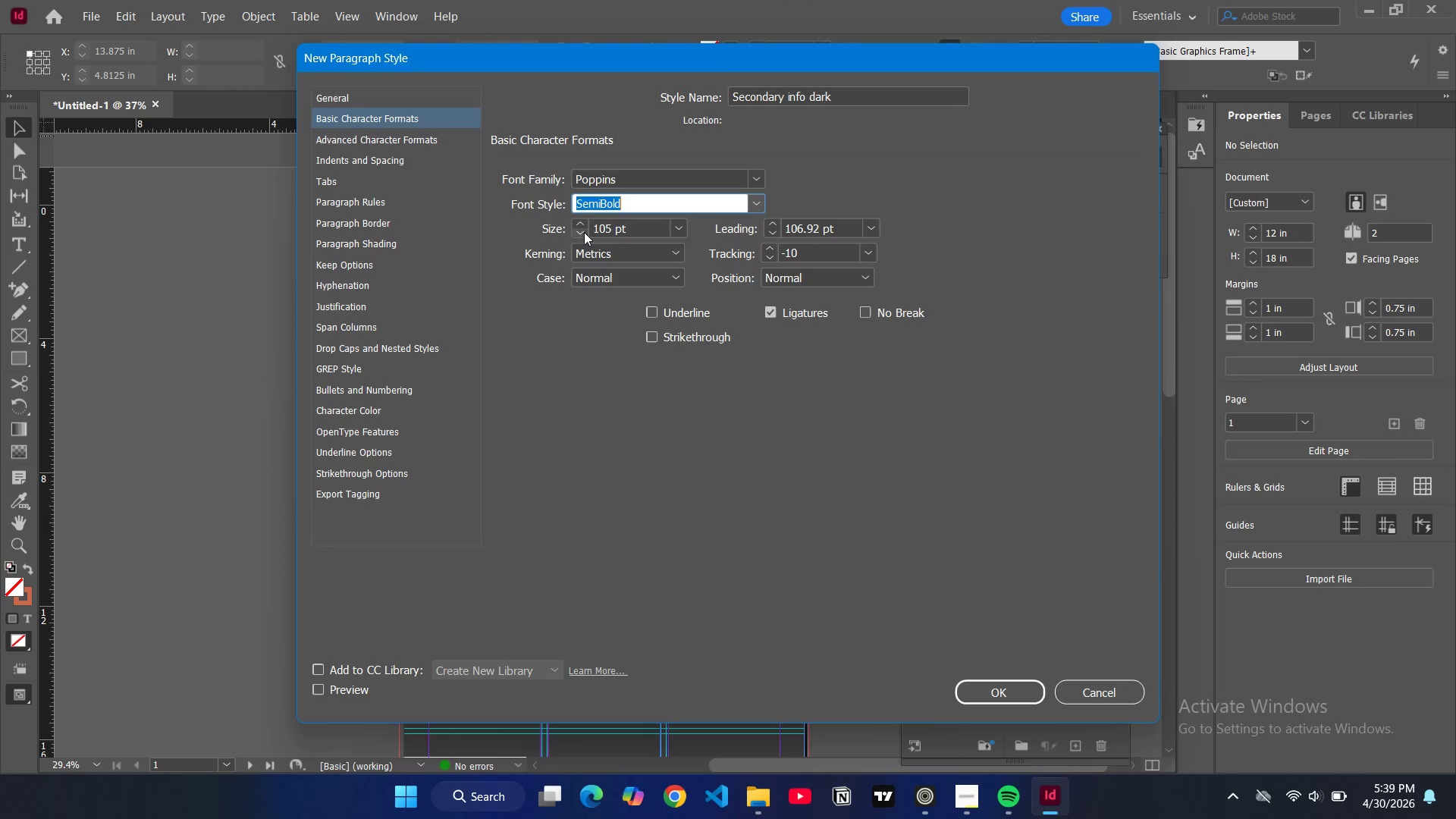 
triple_click([584, 232])
 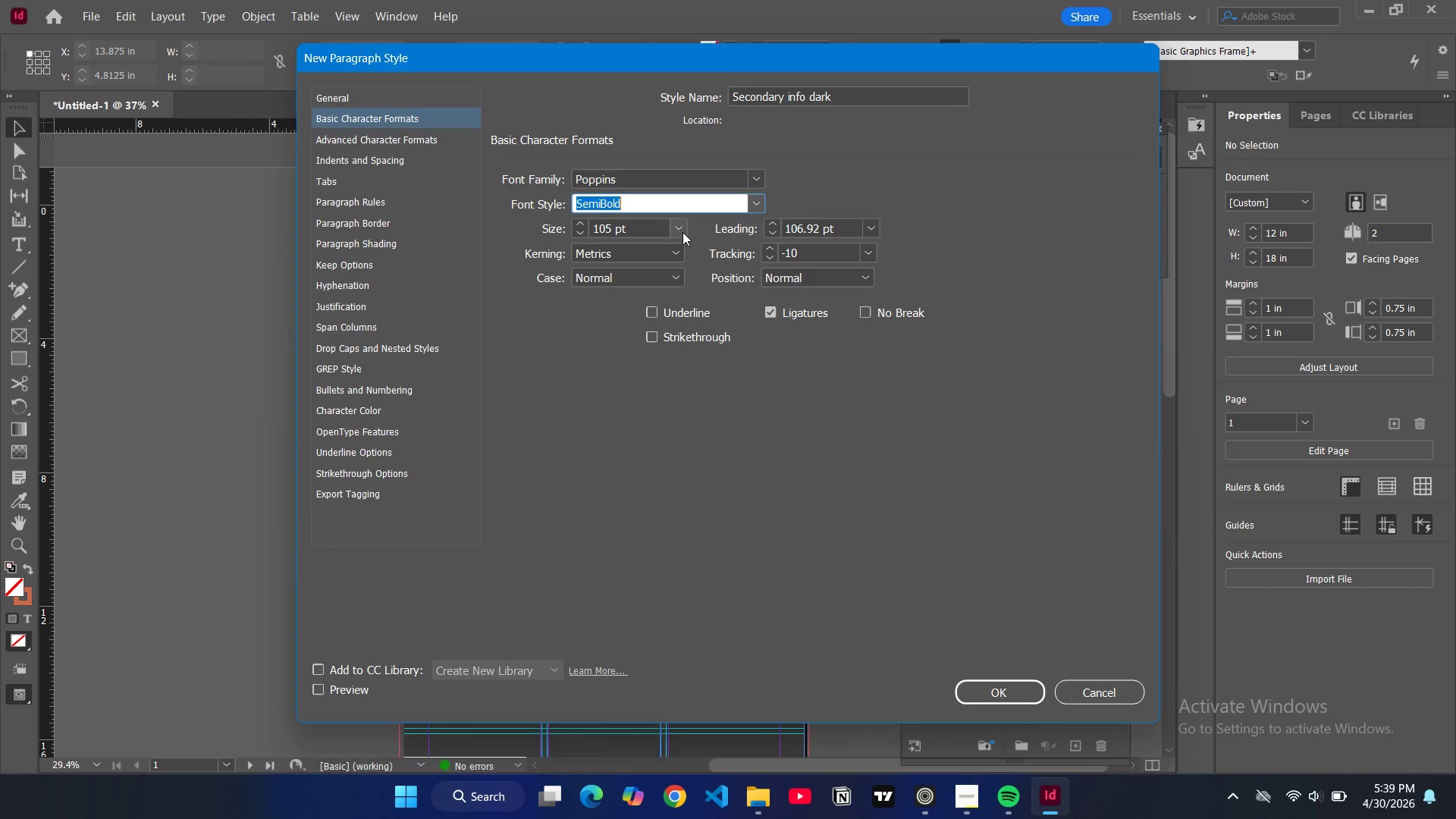 
left_click([680, 231])
 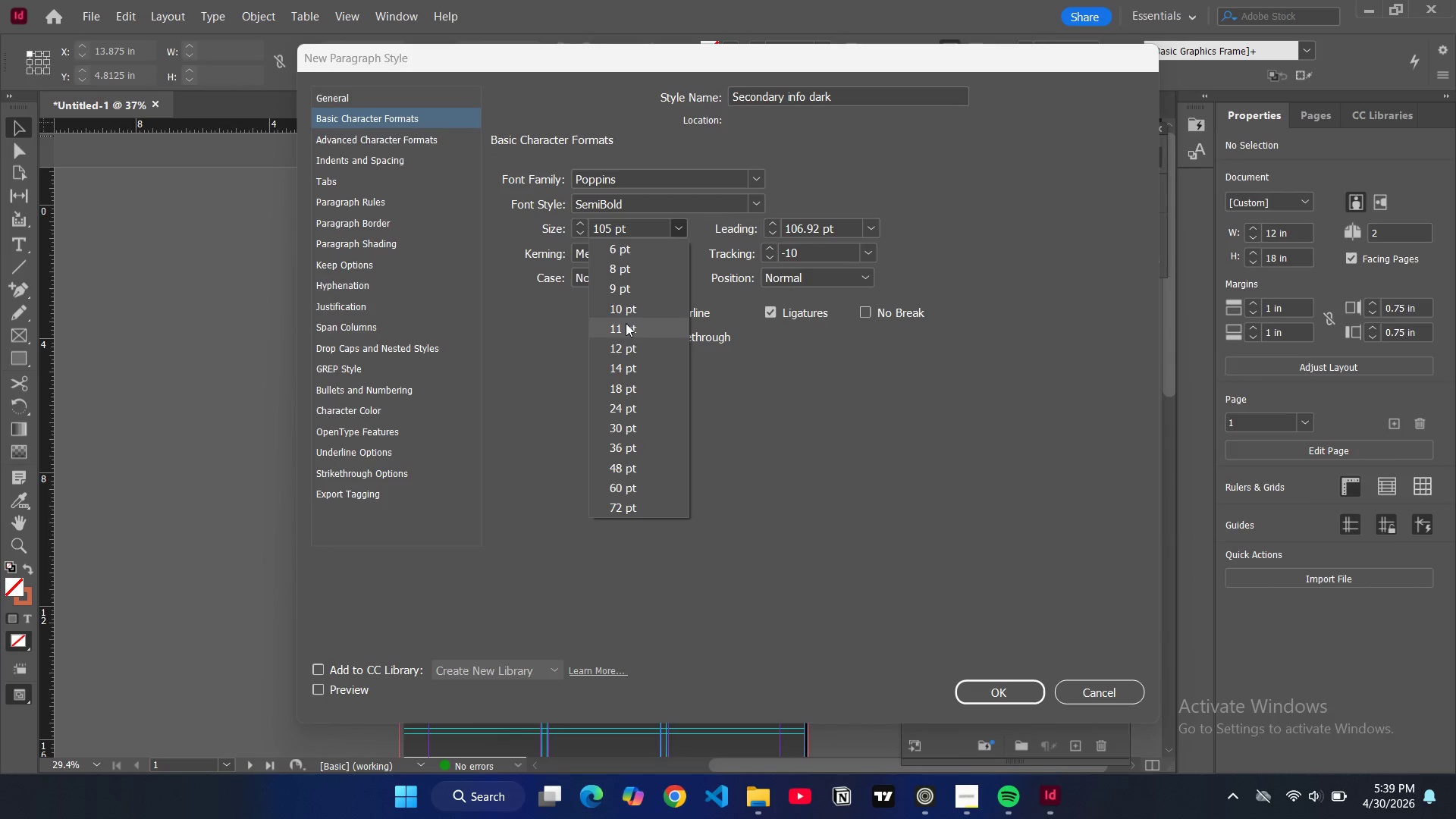 
left_click([622, 346])
 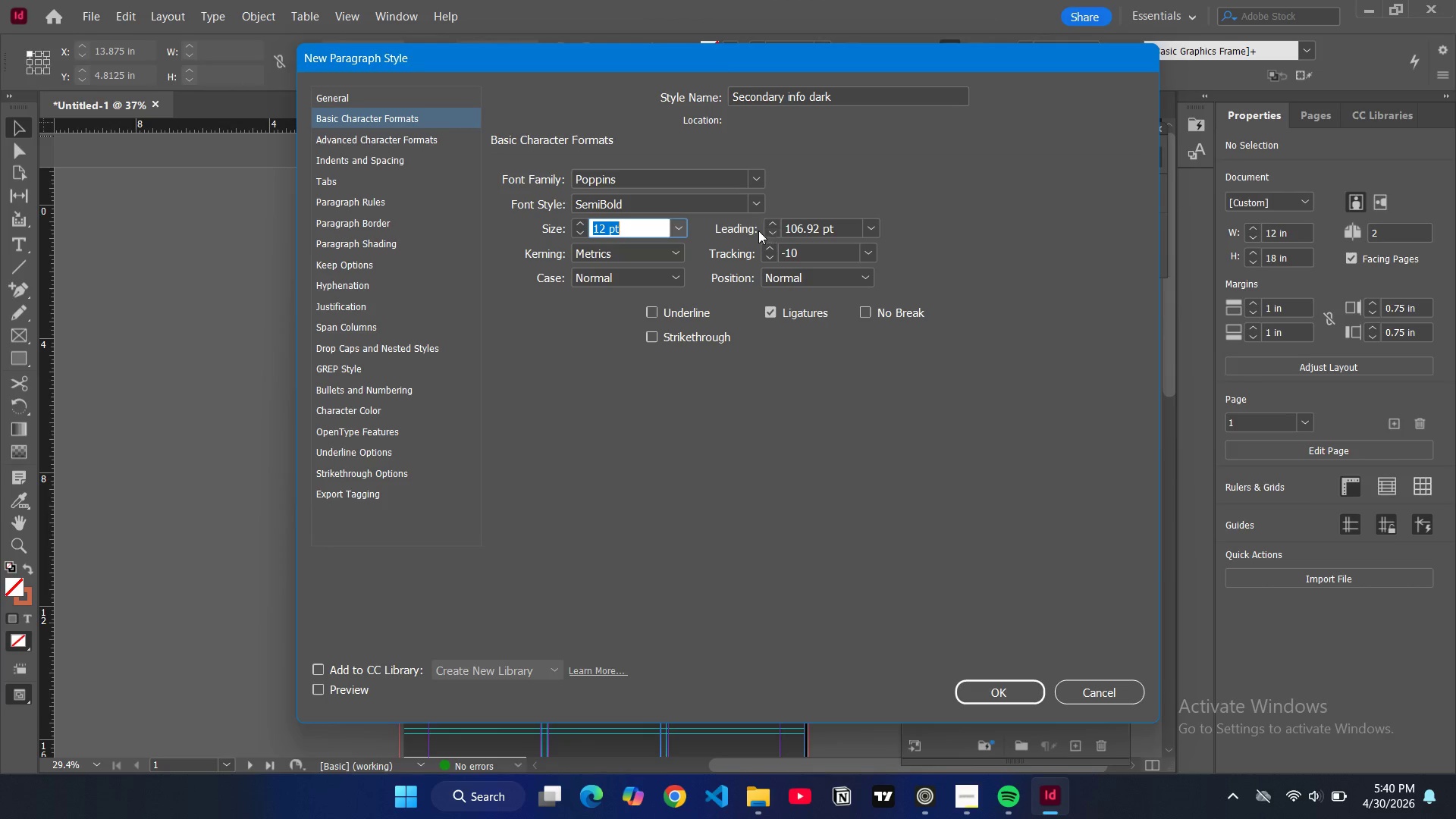 
double_click([770, 234])
 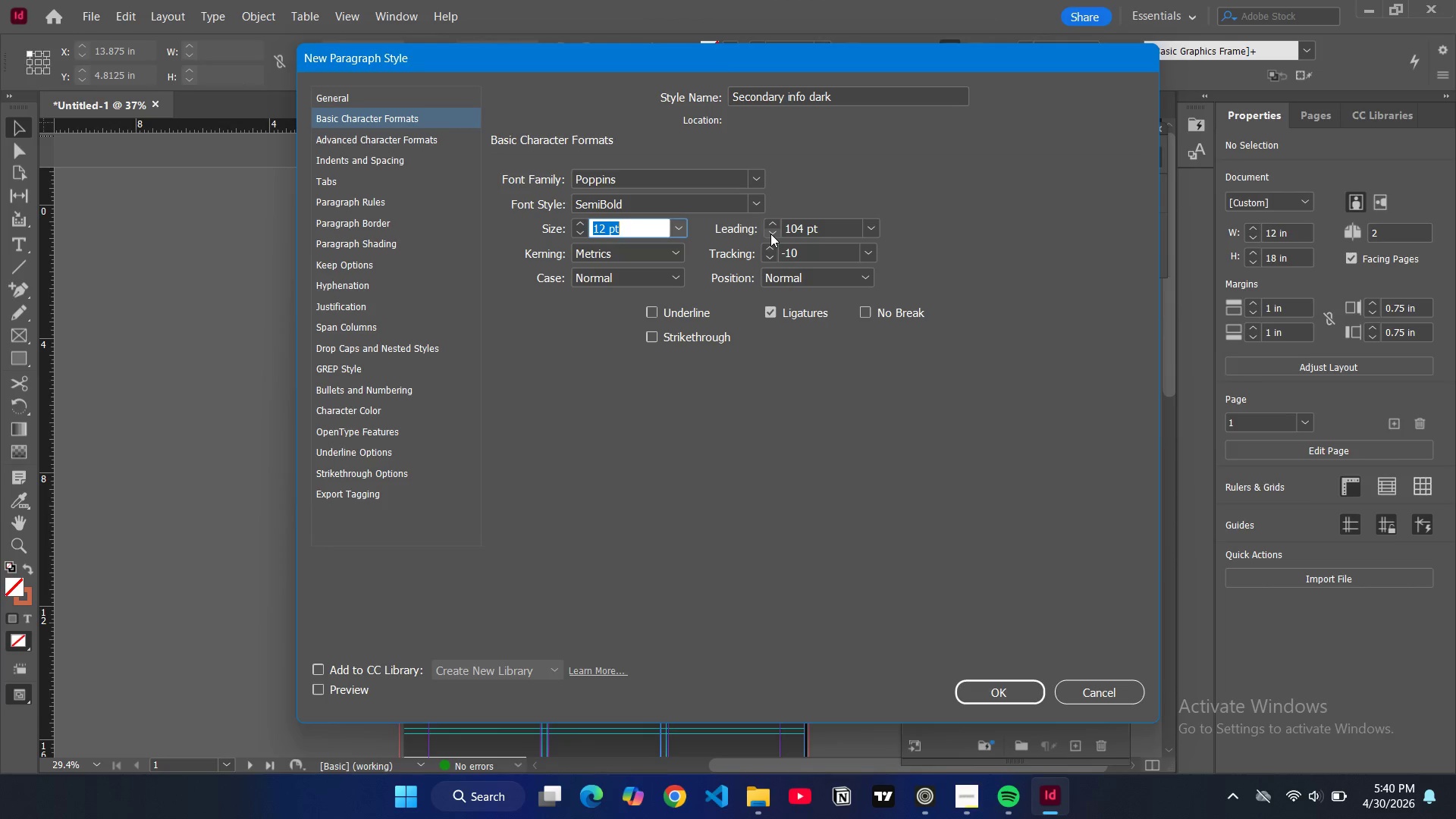 
double_click([770, 234])
 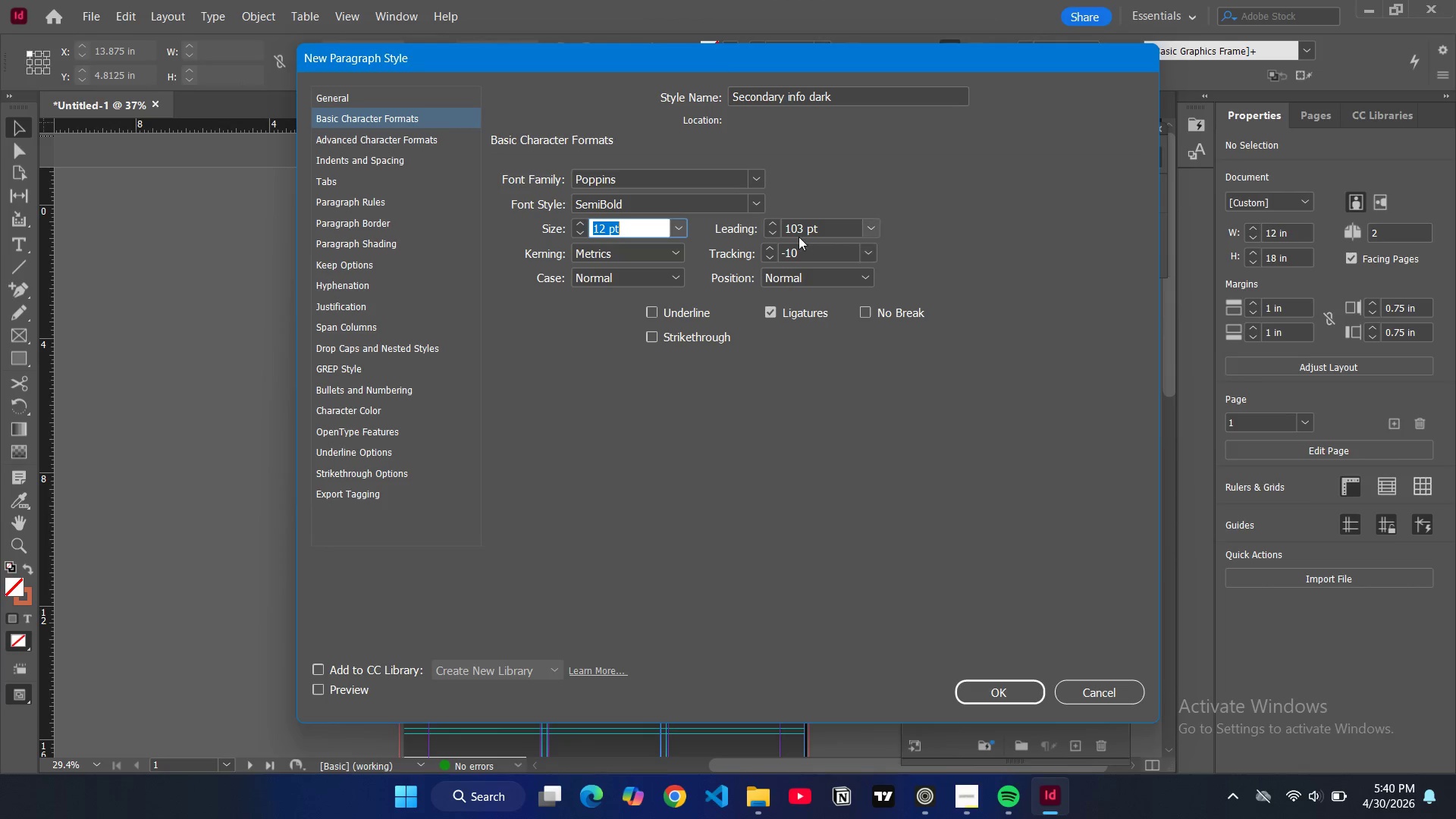 
wait(5.2)
 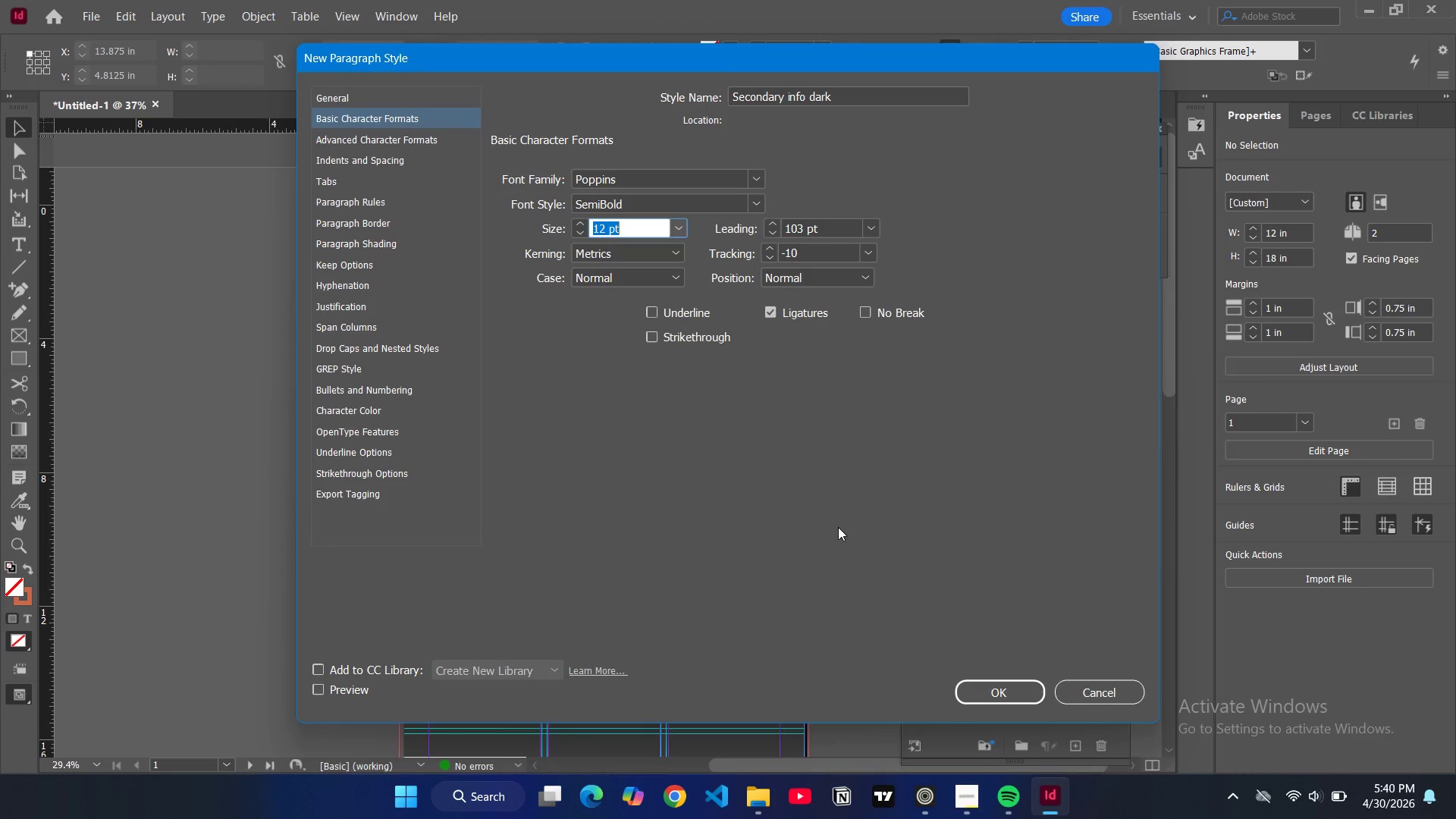 
double_click([770, 250])
 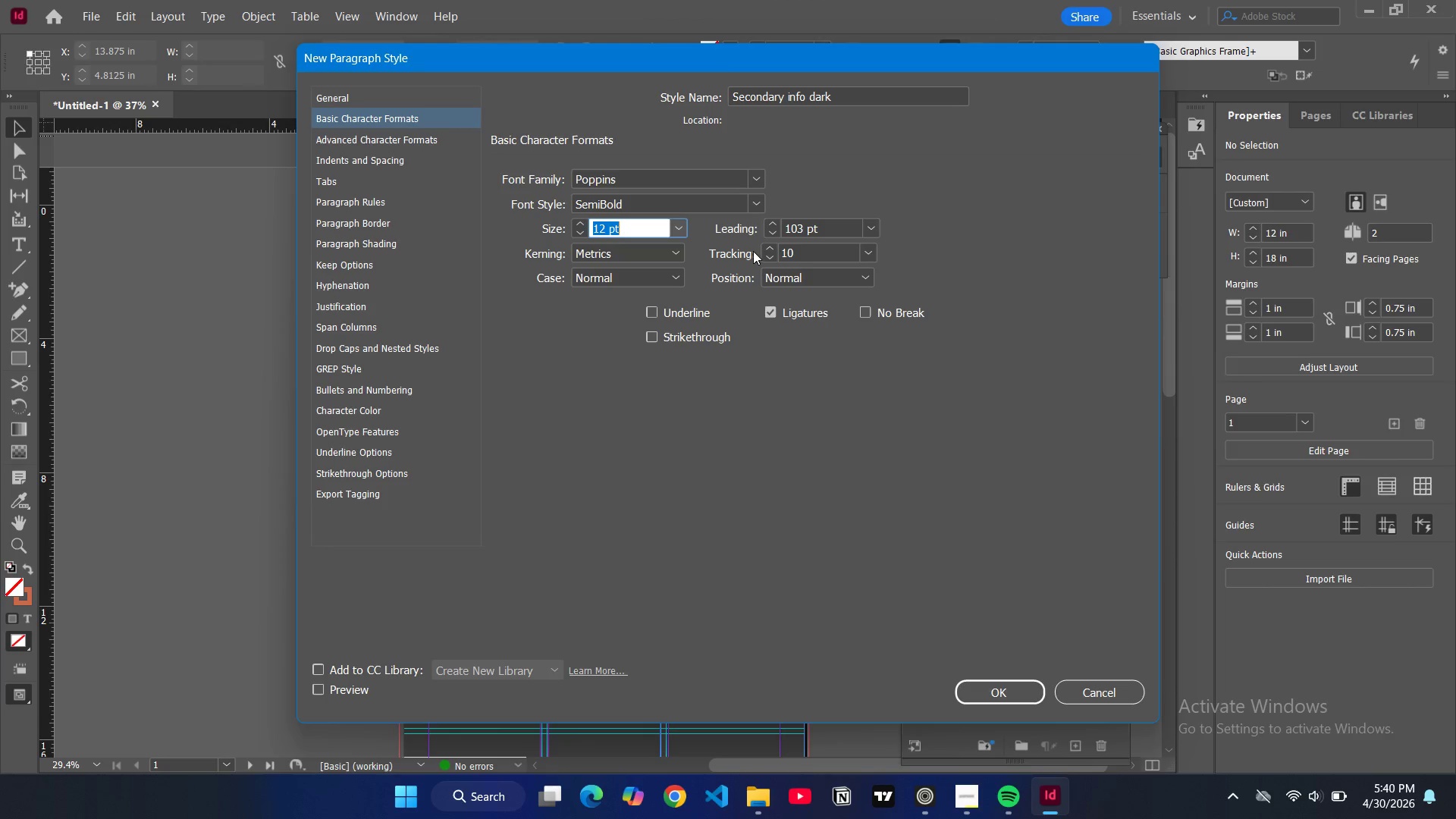 
left_click([771, 256])
 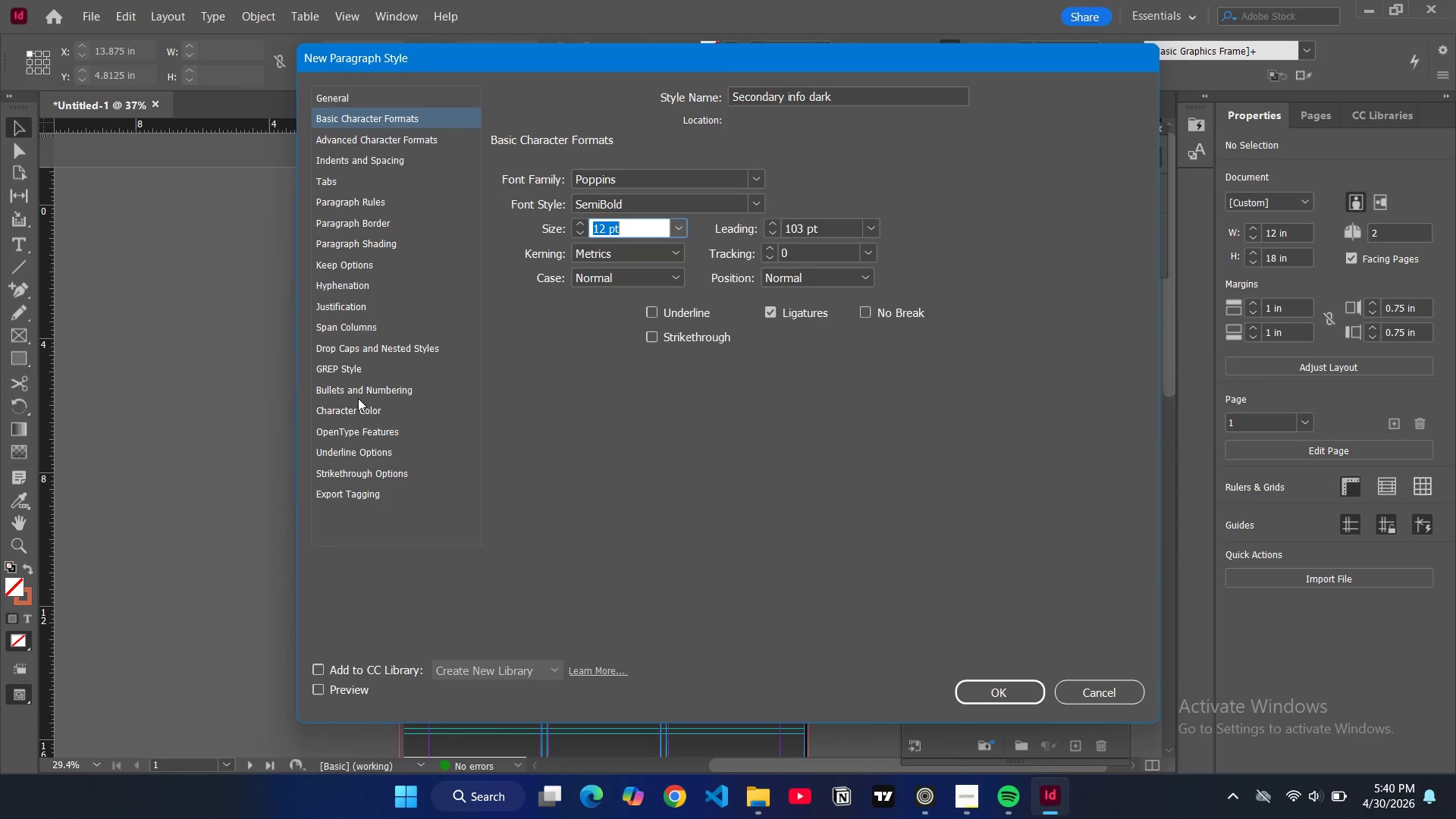 
left_click([359, 403])
 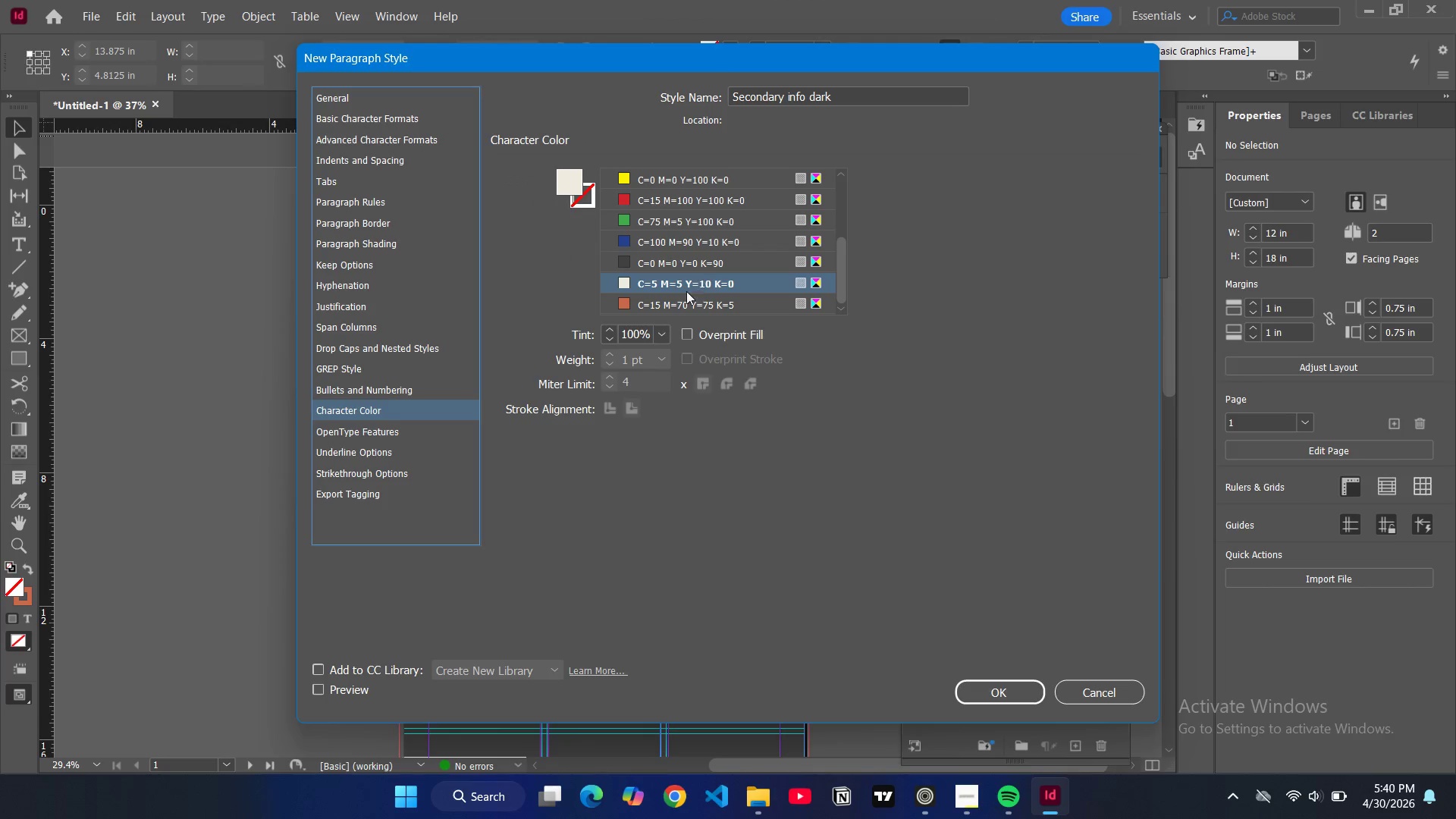 
left_click([646, 306])
 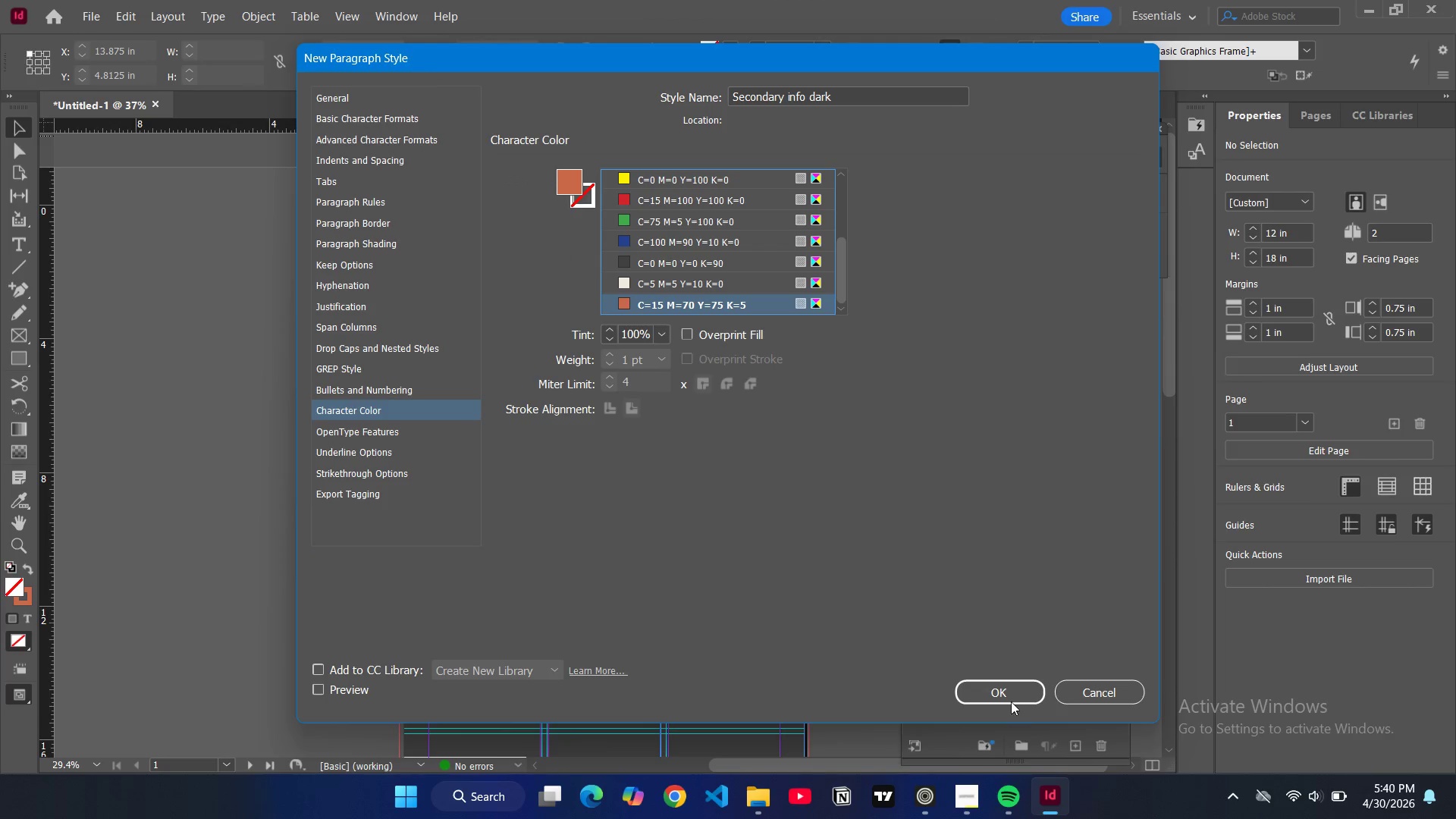 
left_click([1011, 701])
 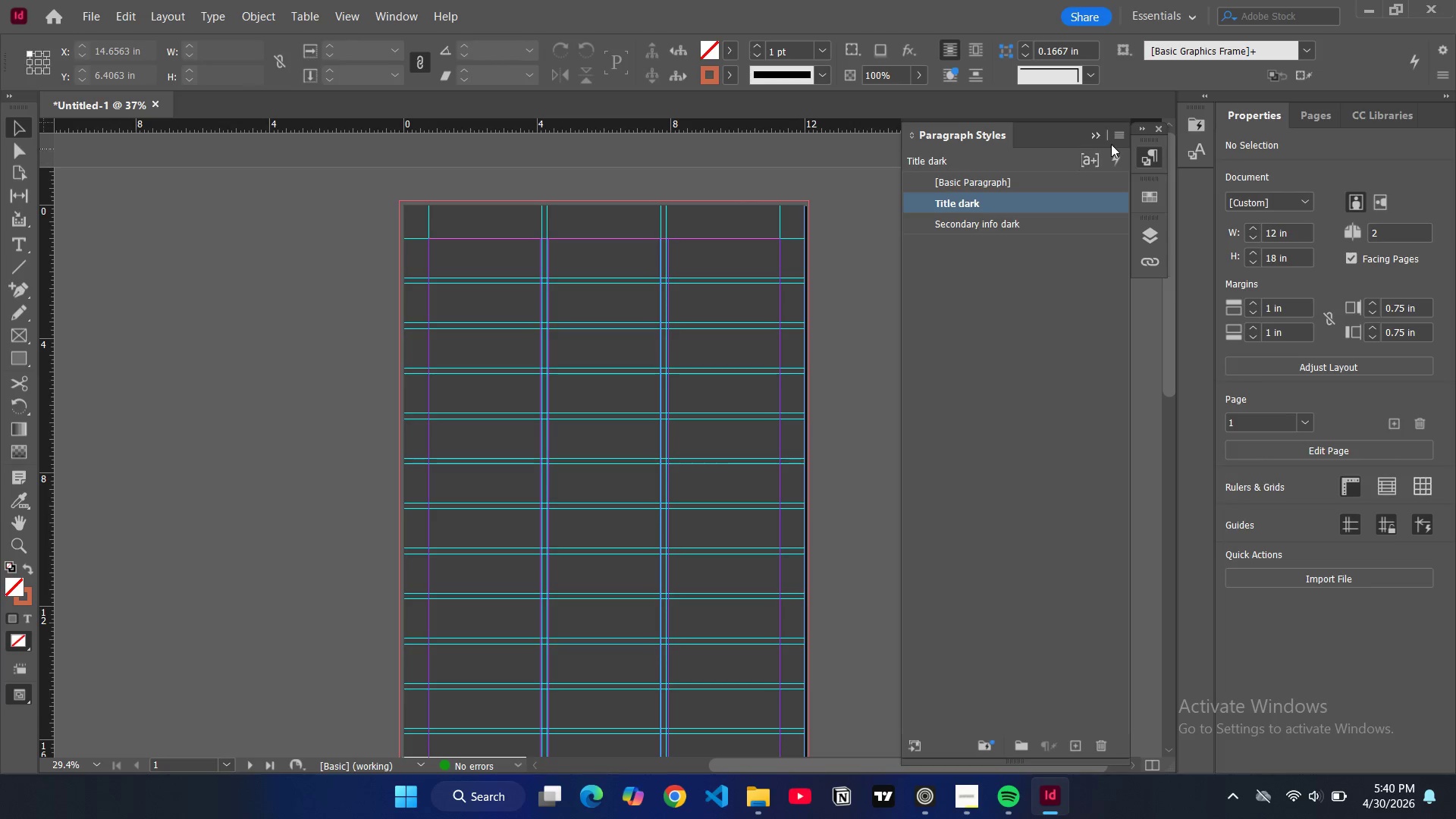 
left_click([1116, 138])
 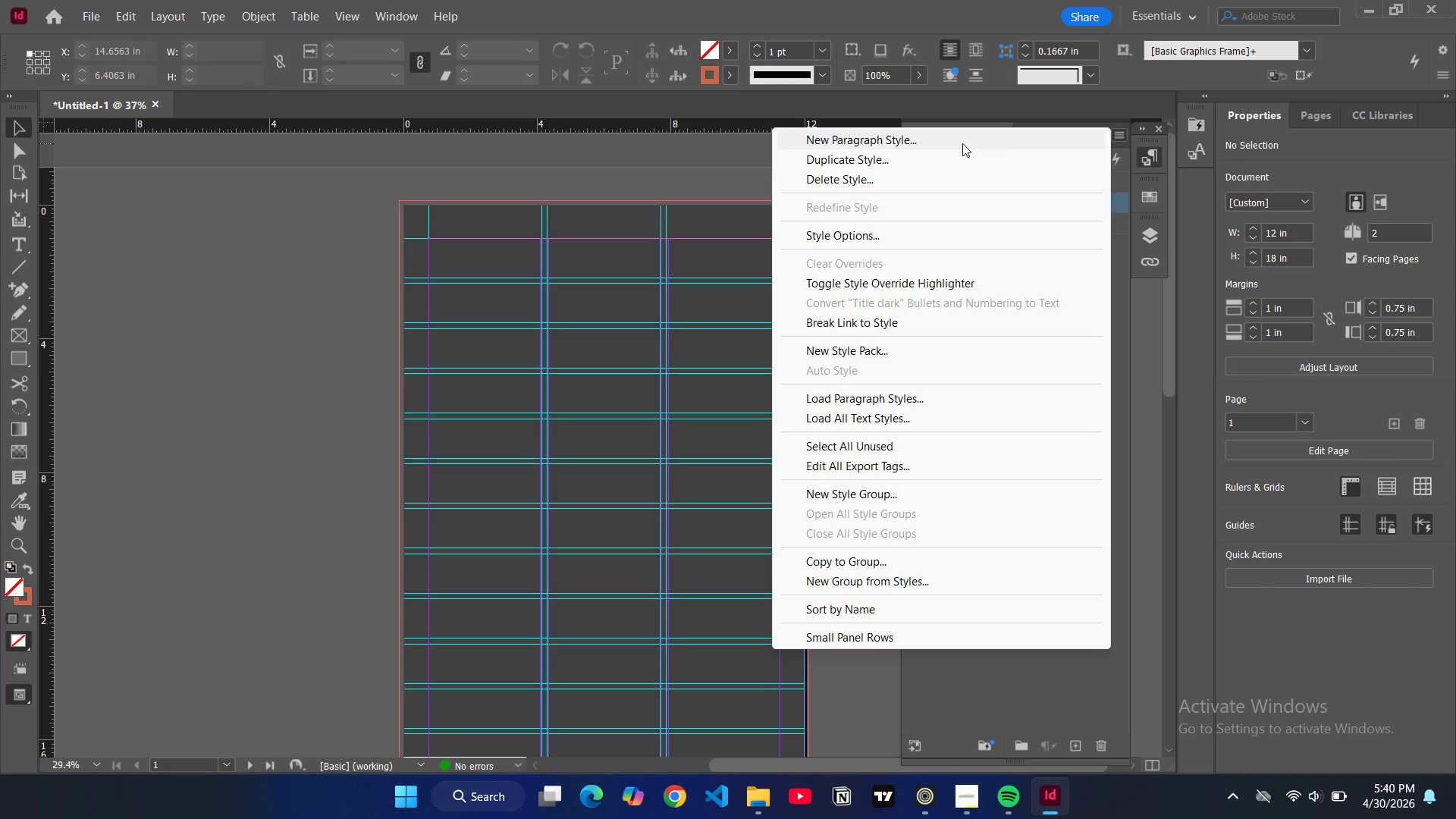 
left_click([962, 143])
 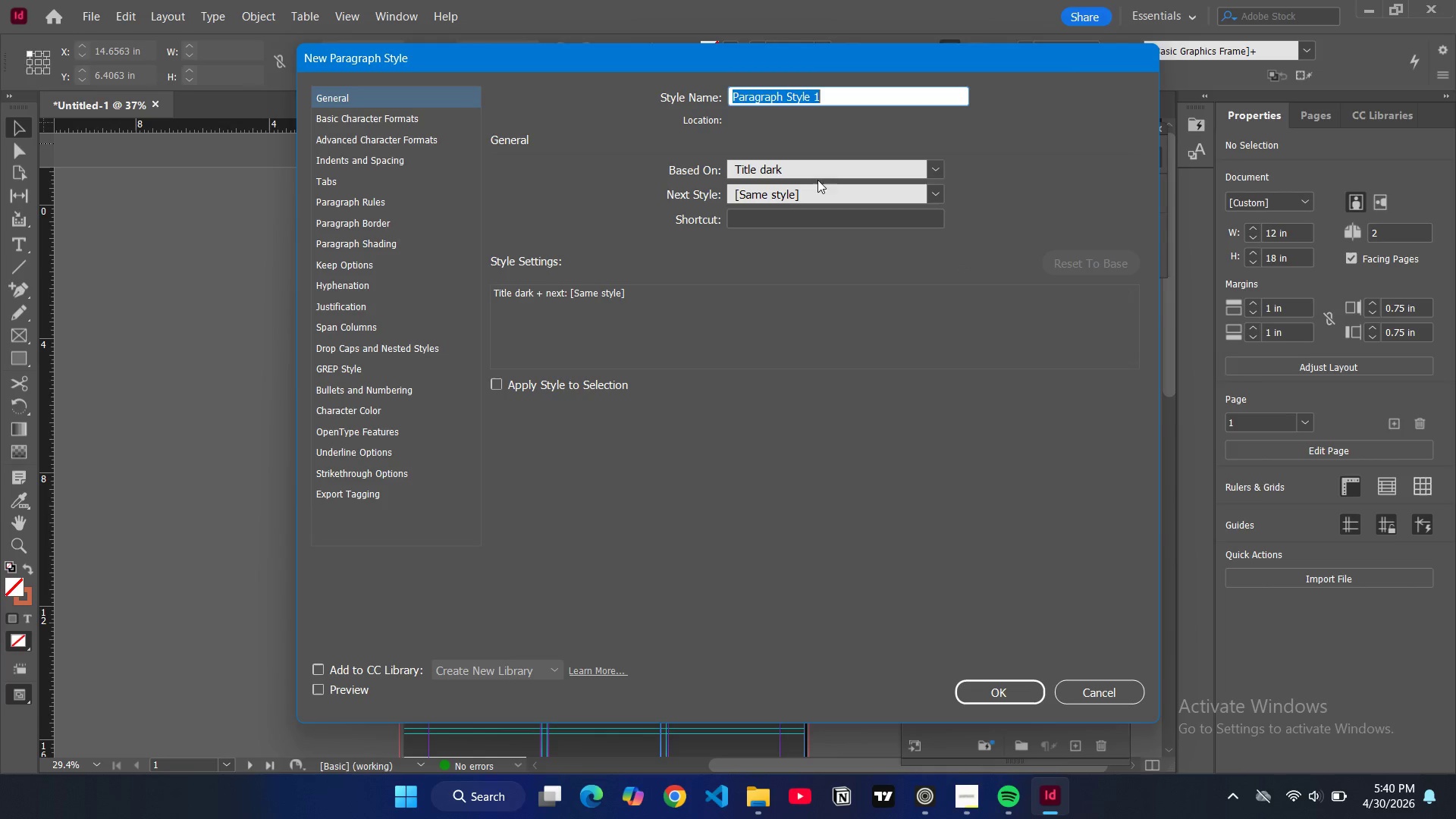 
type(Secondary info values darl)
key(Backspace)
type(k)
 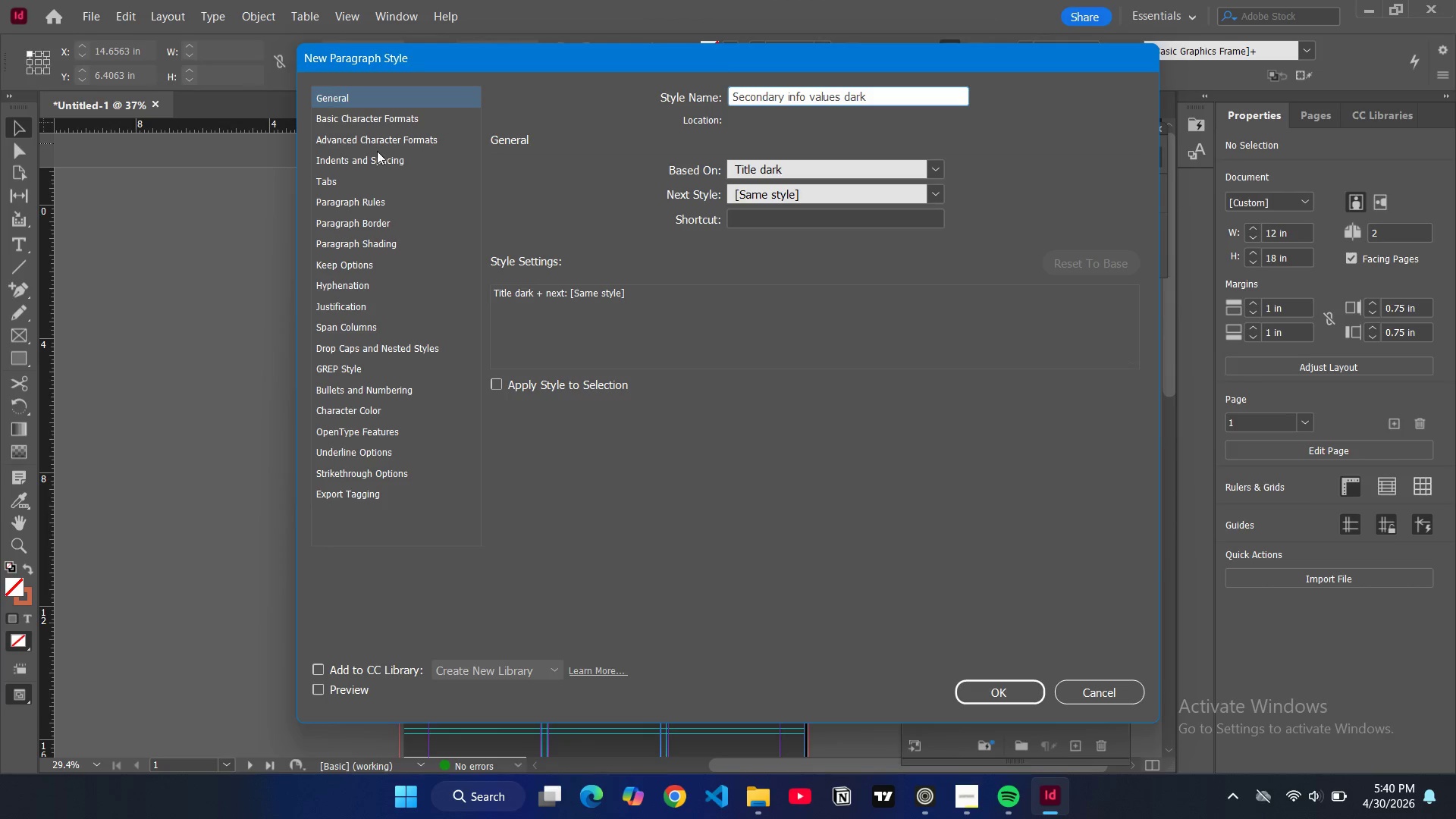 
left_click([375, 139])
 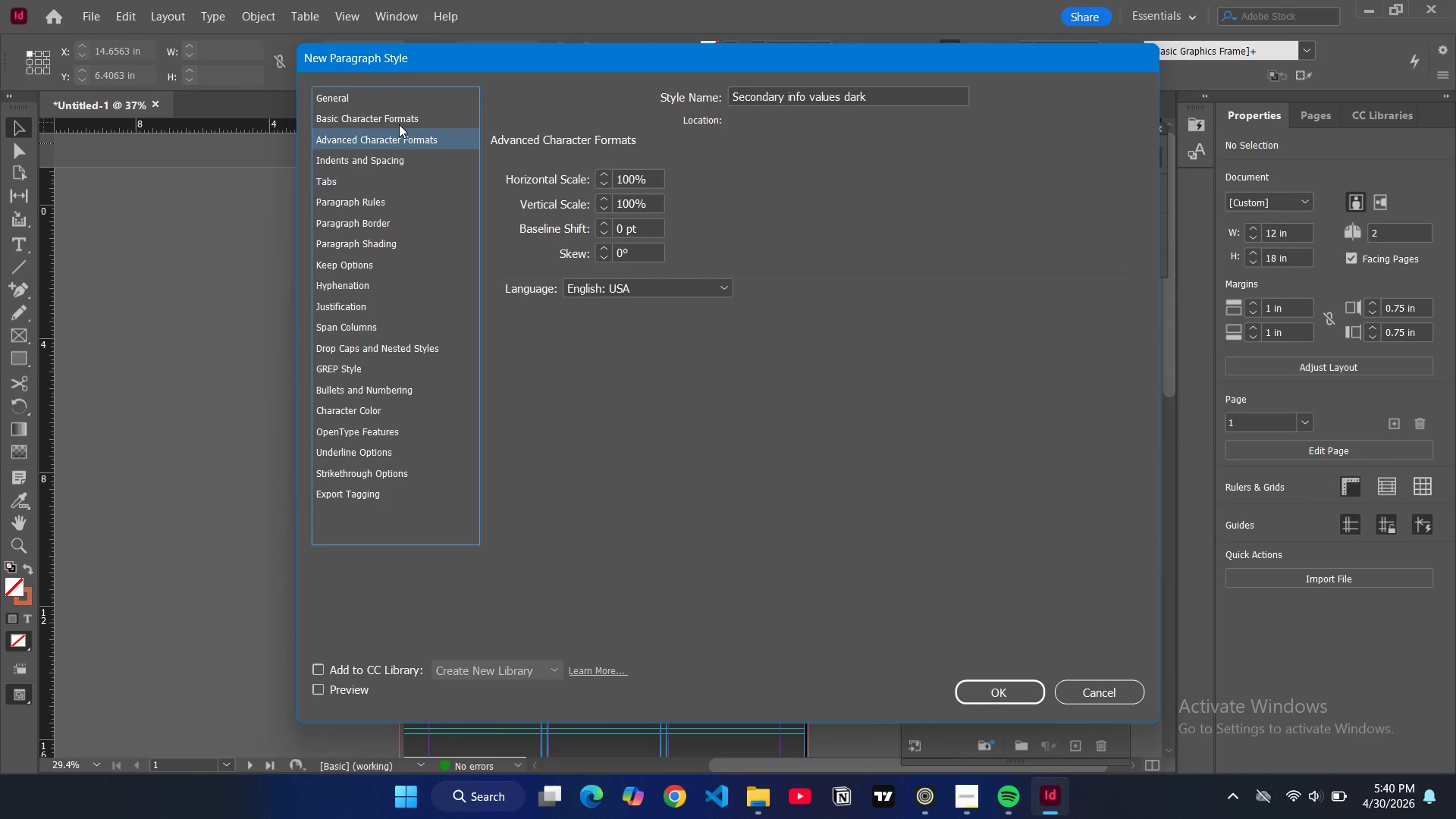 
left_click([399, 123])
 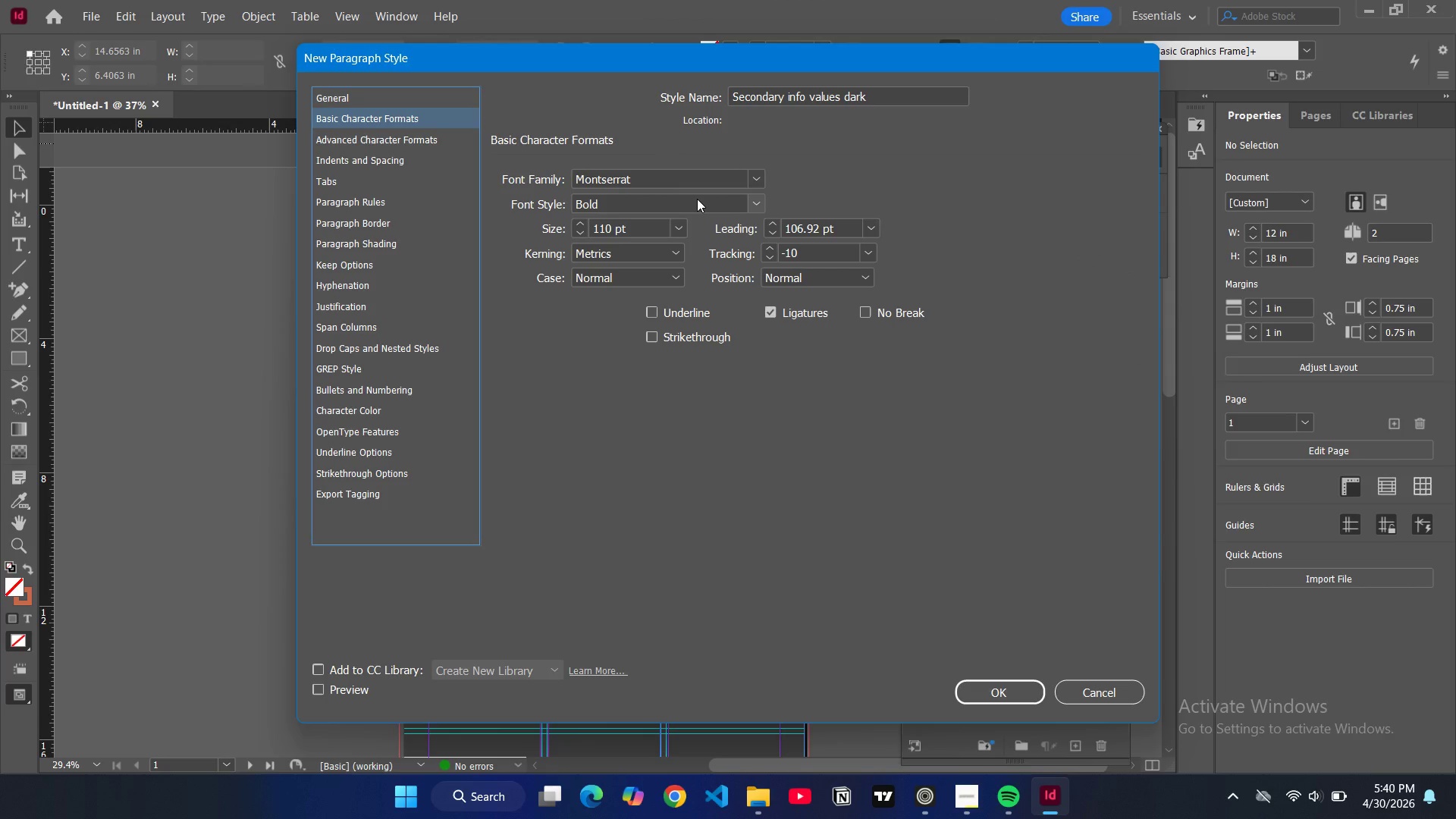 
left_click([757, 182])
 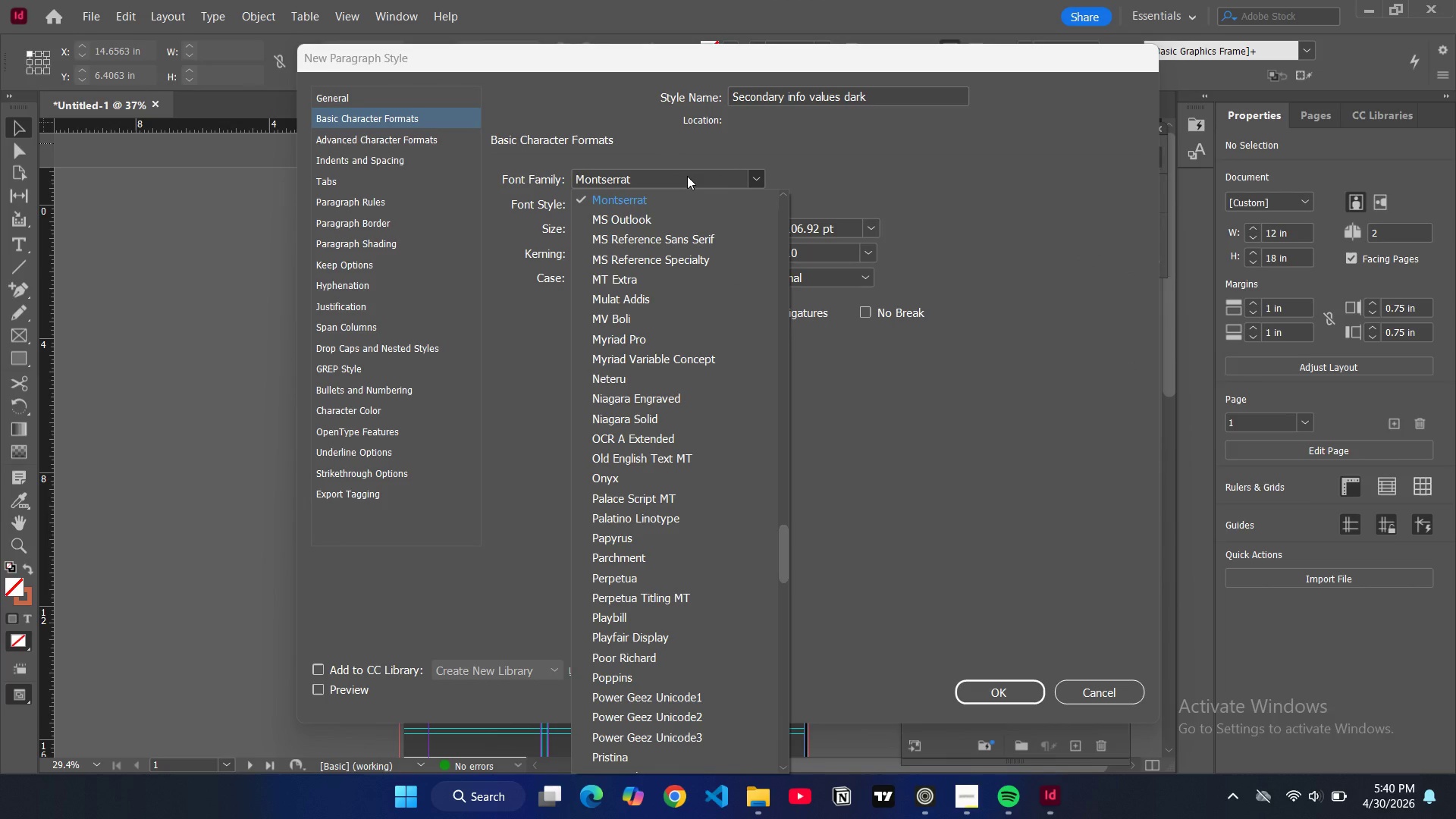 
left_click([687, 176])
 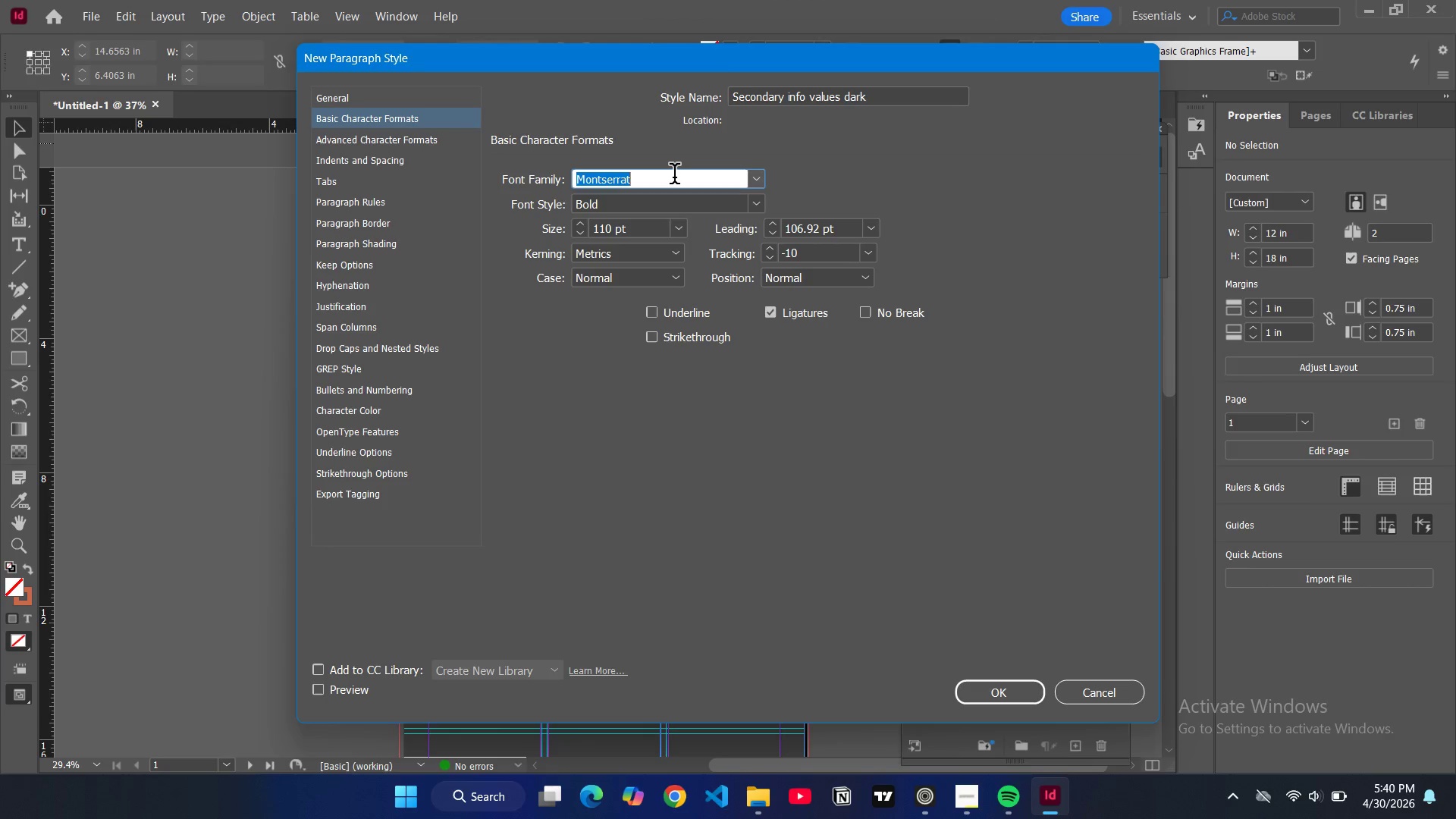 
type(poppin)
 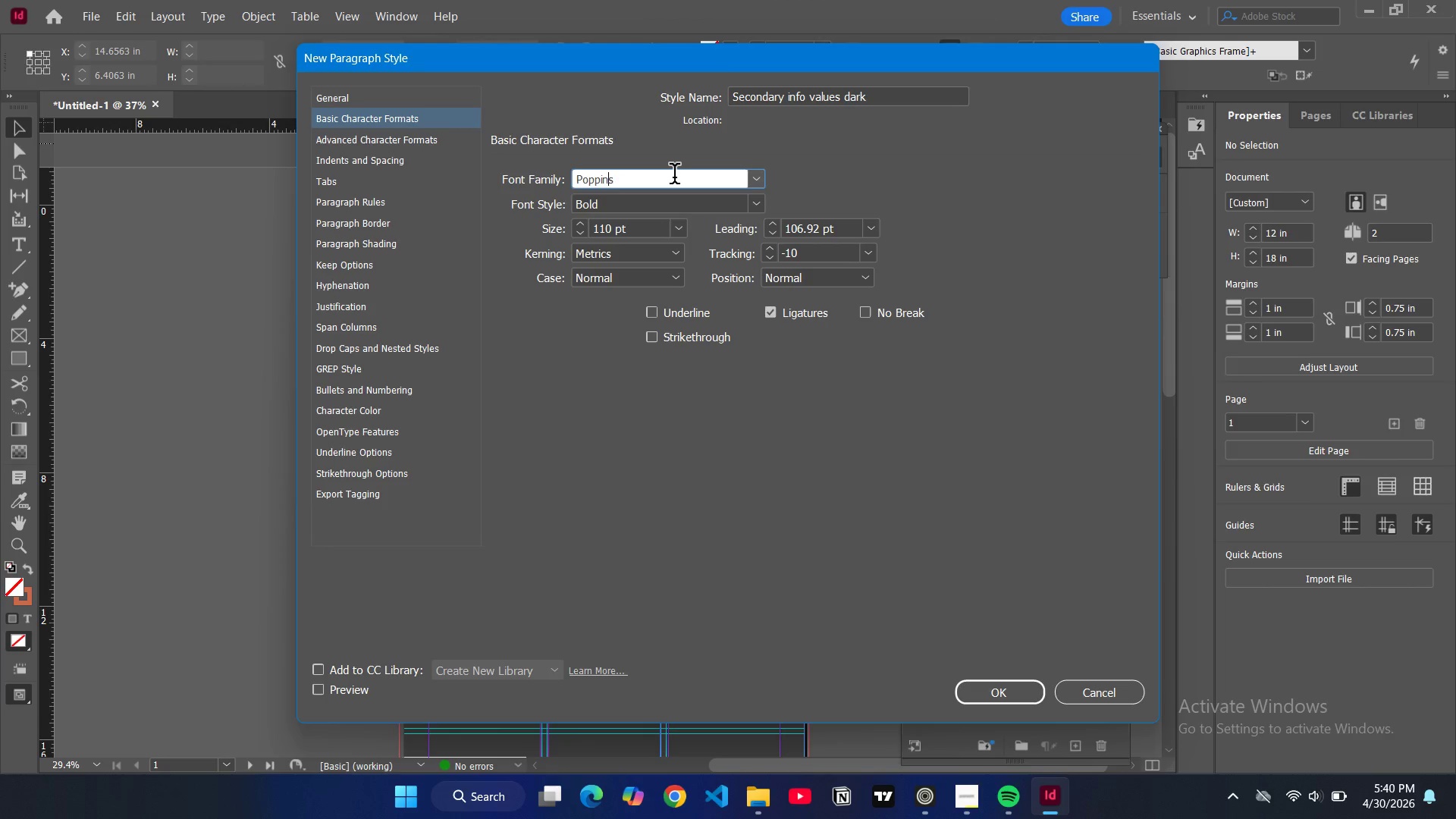 
wait(8.36)
 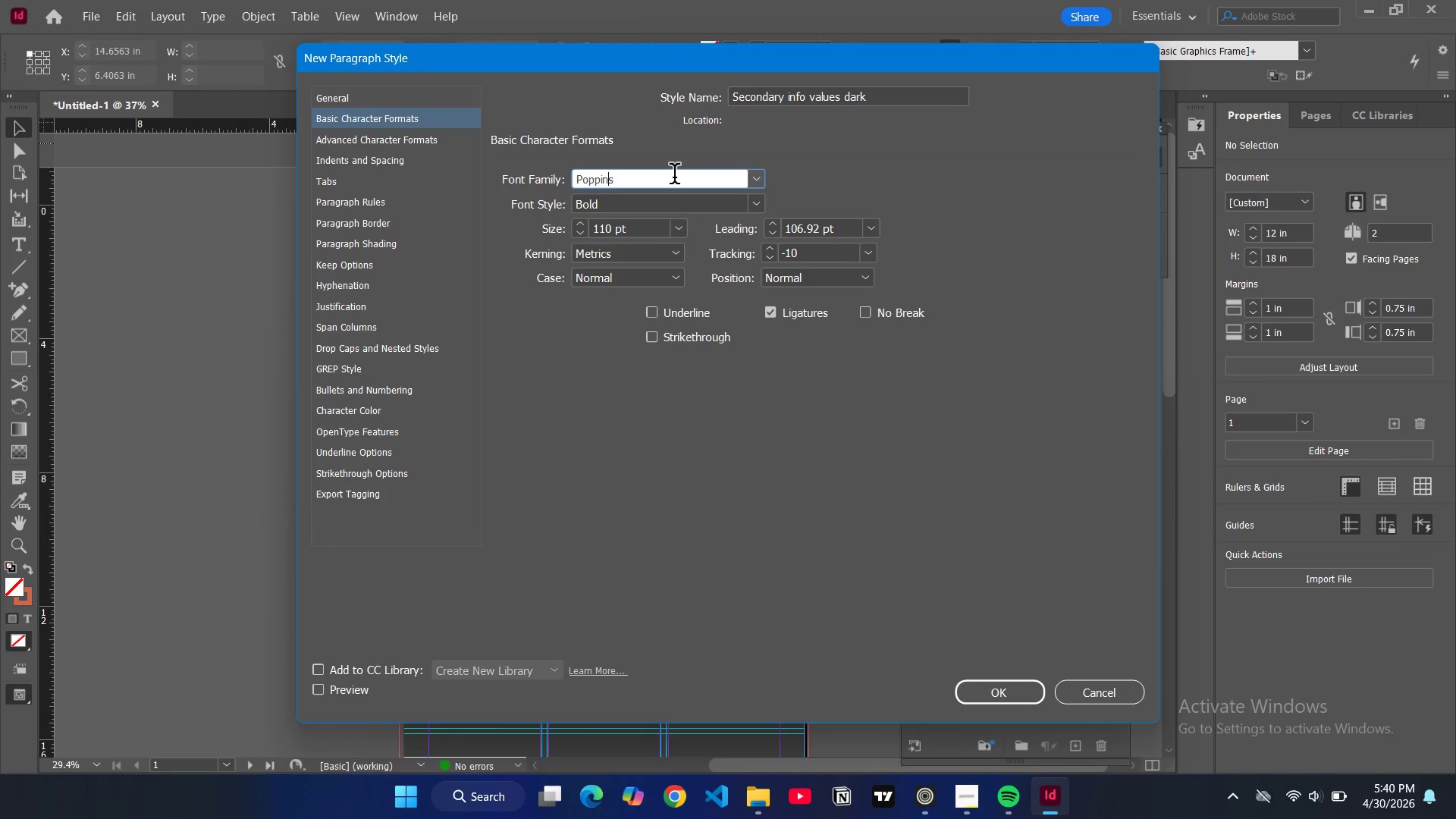 
double_click([610, 181])
 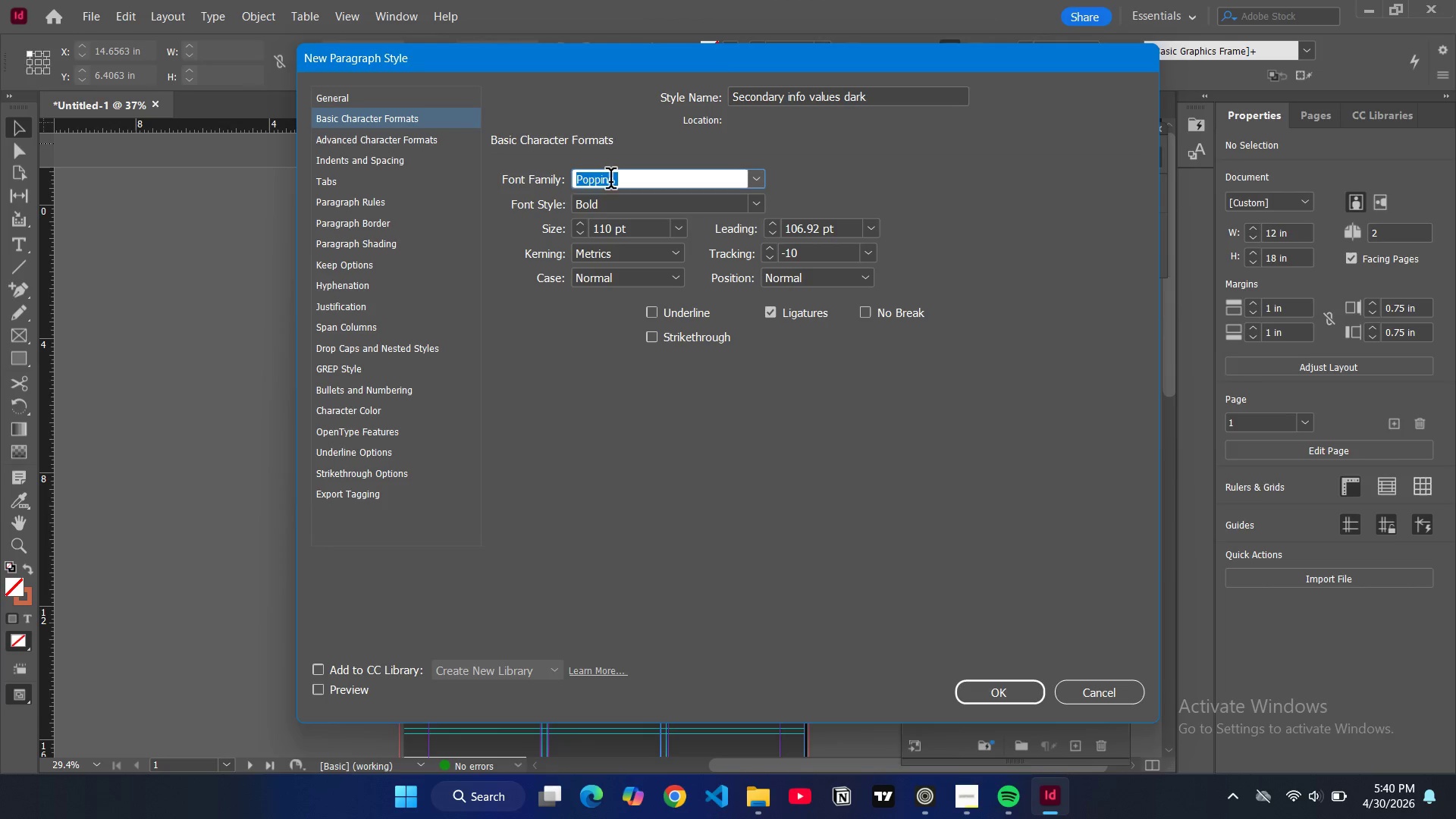 
type(inter)
 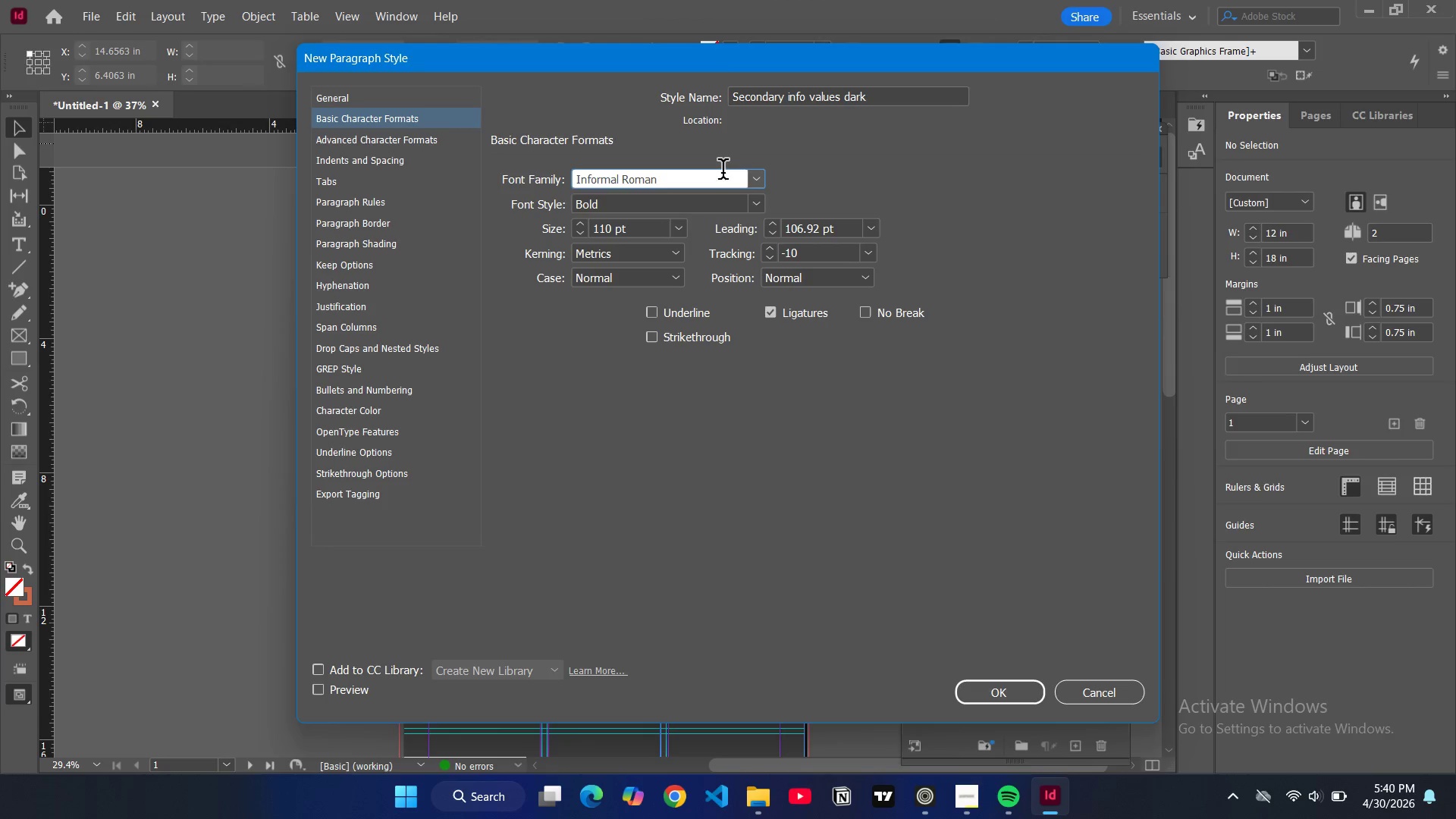 
wait(8.88)
 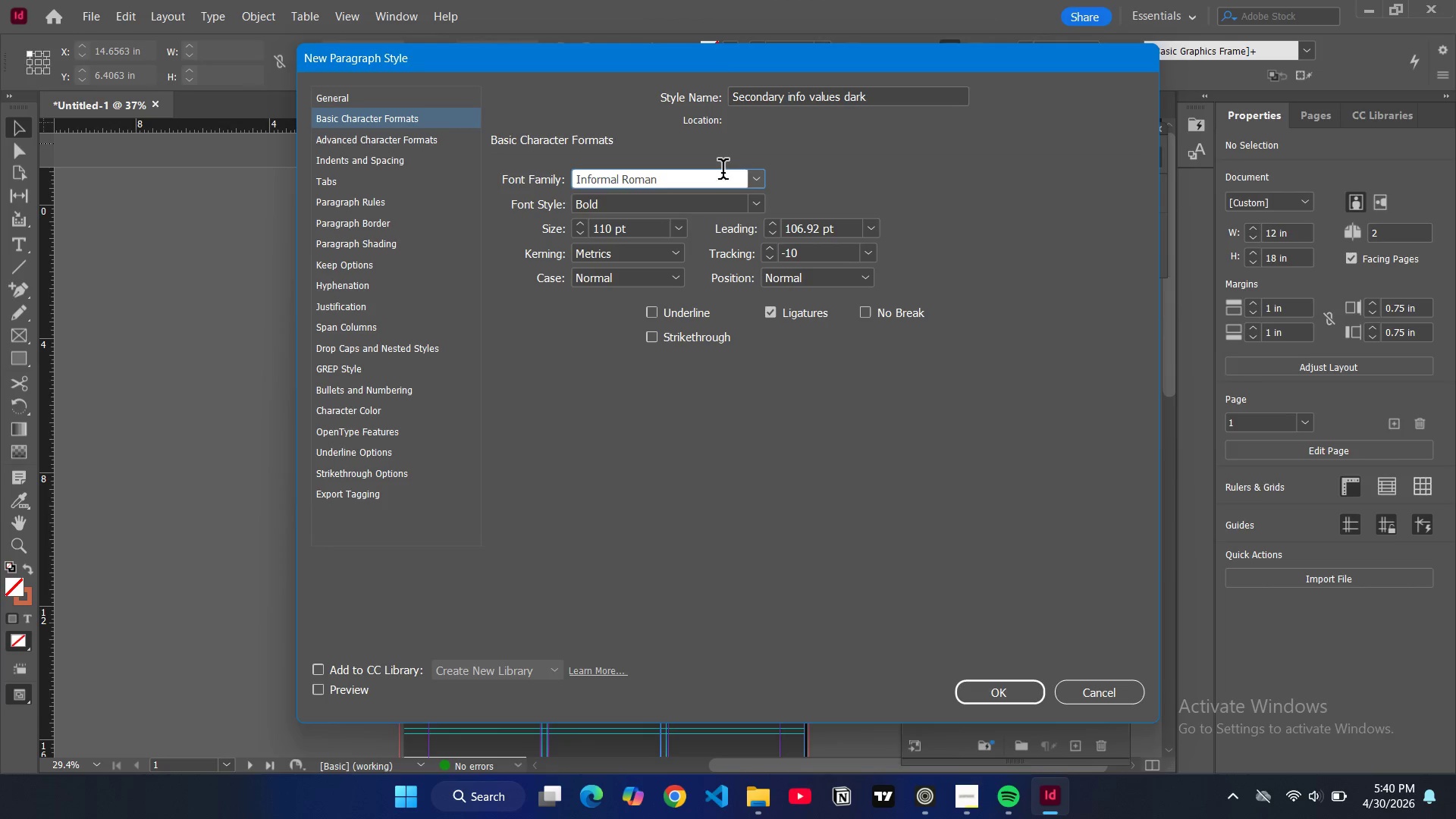 
double_click([605, 176])
 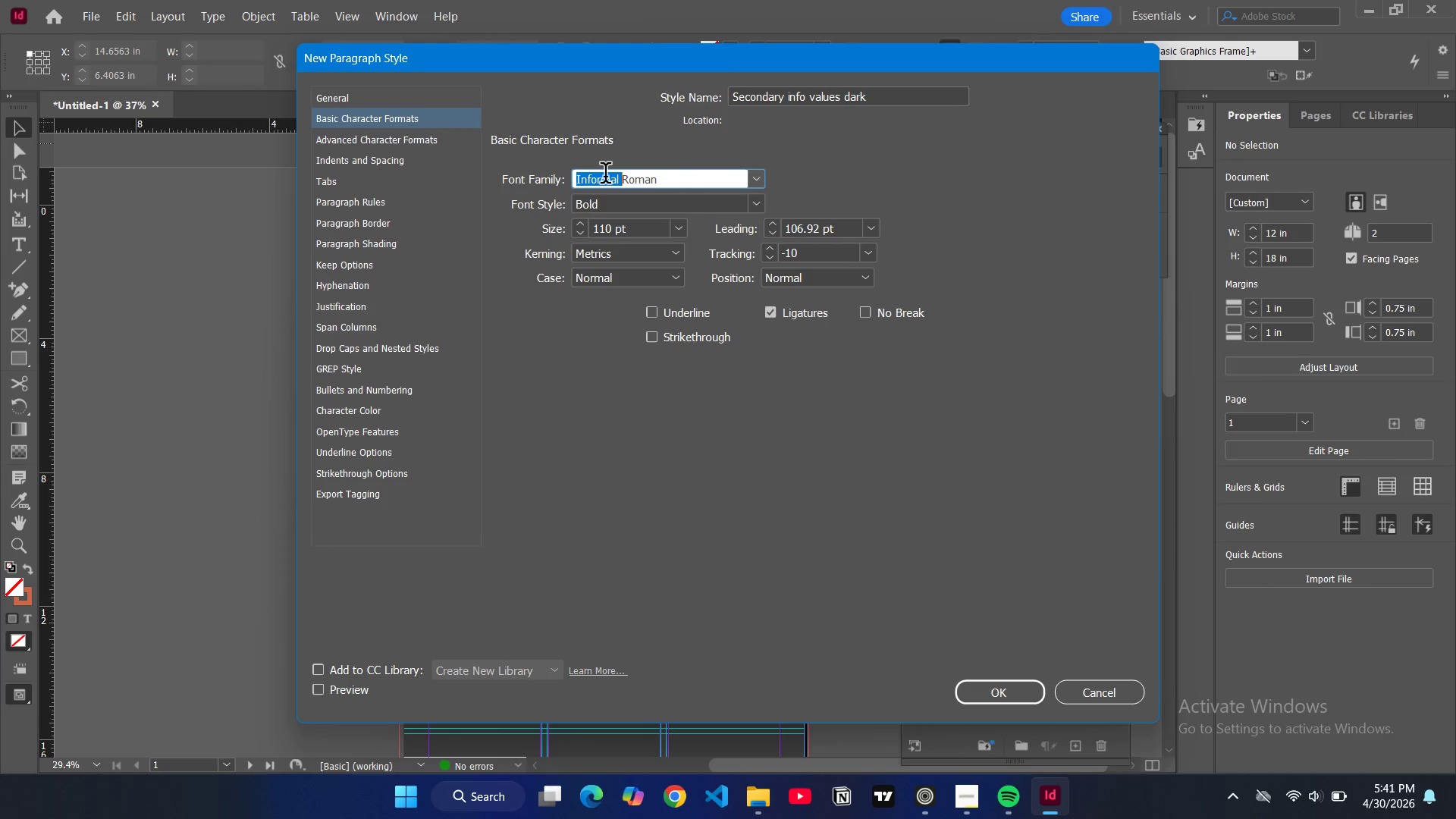 
key(Control+A)
 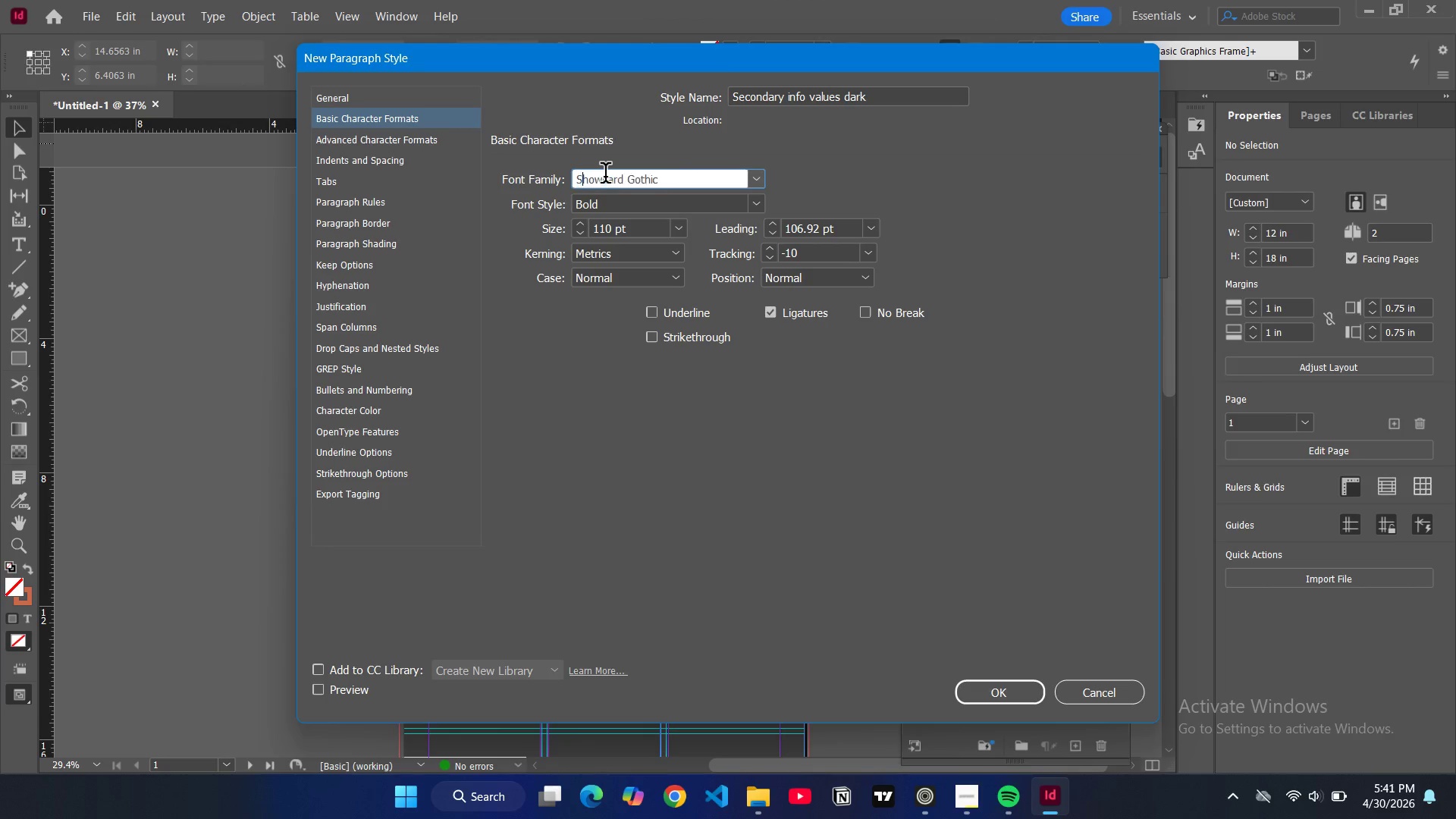 
type(sans)
 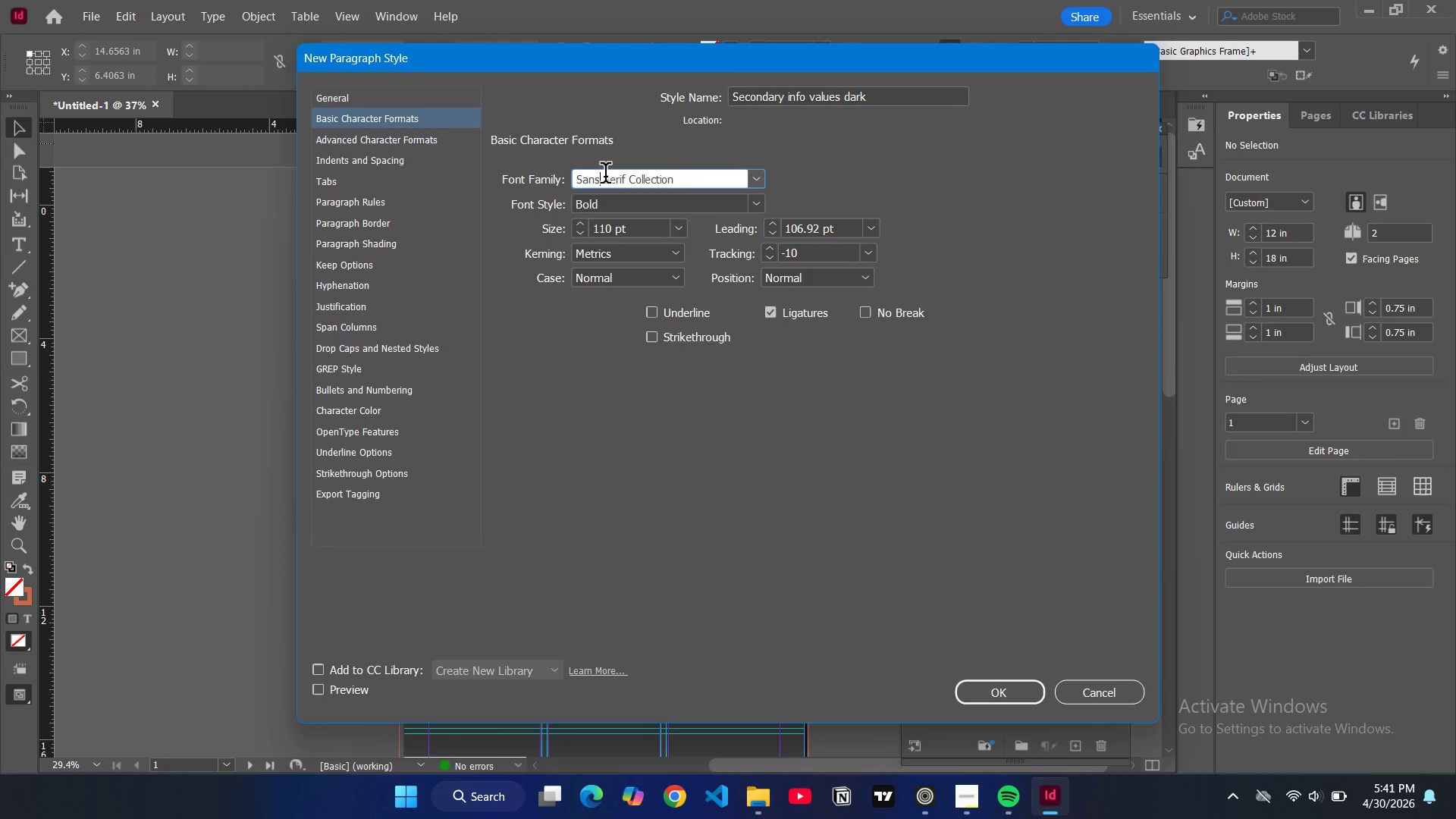 
key(ArrowRight)
 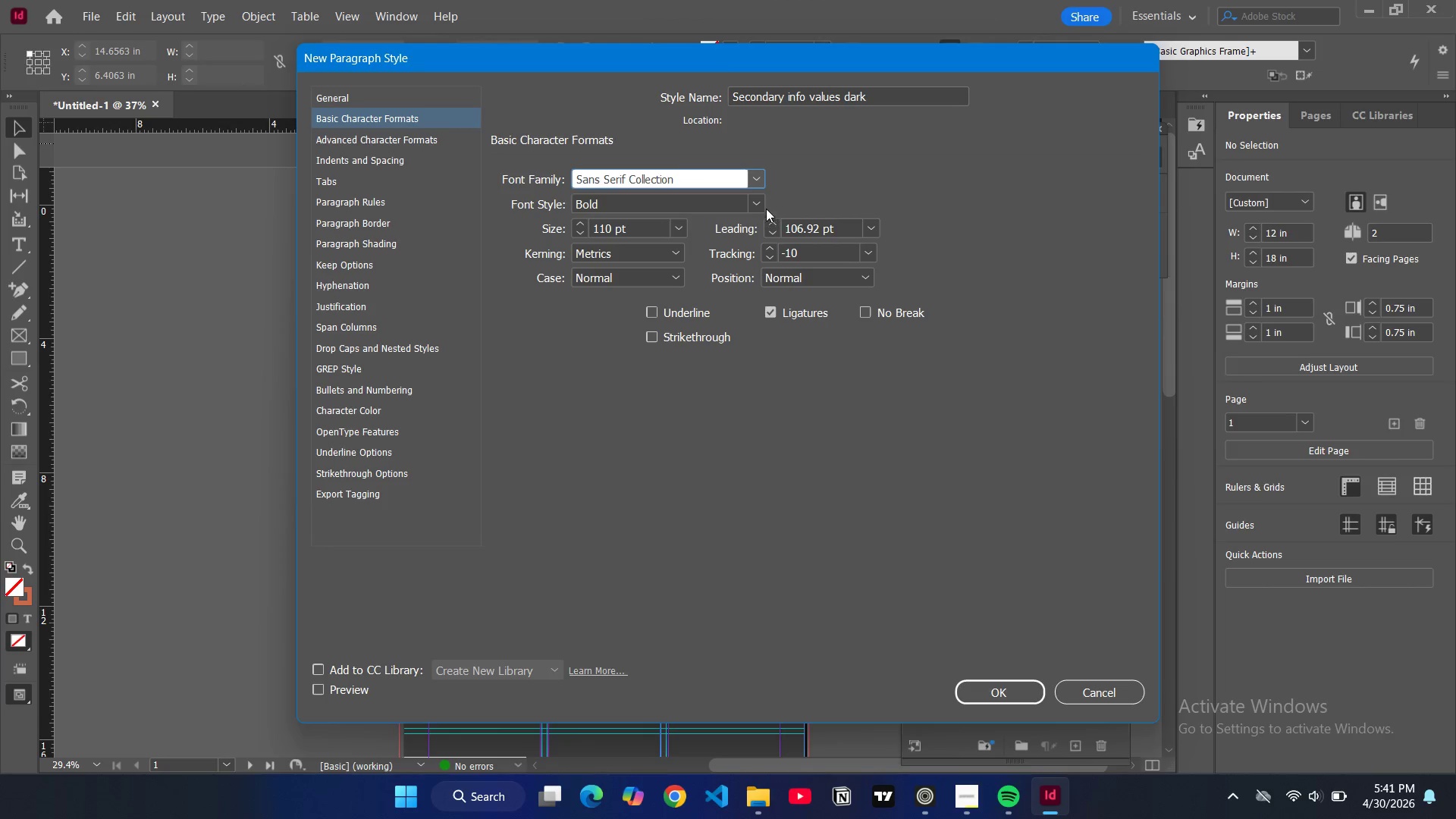 
left_click_drag(start_coordinate=[761, 204], to_coordinate=[624, 221])
 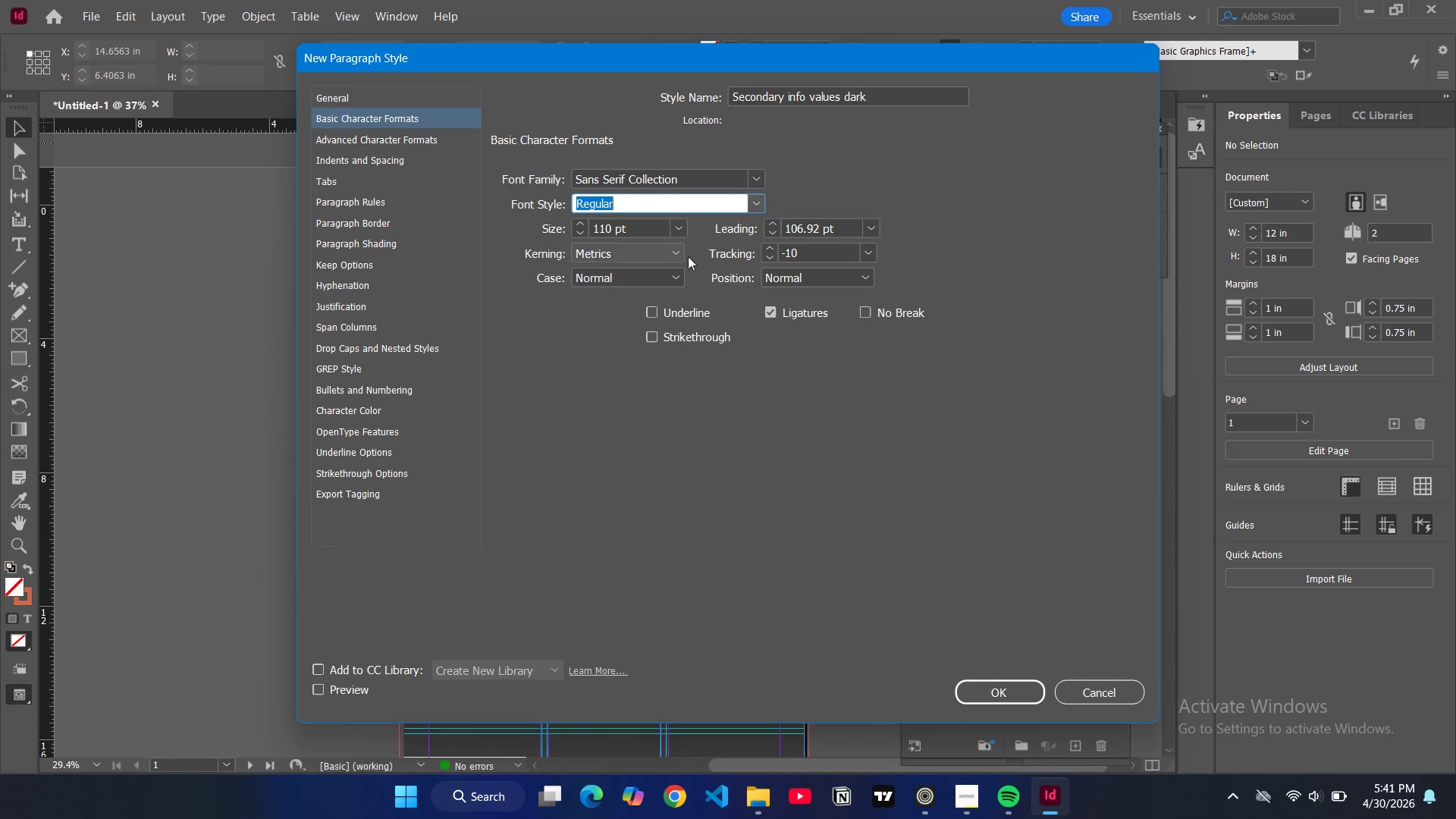 
left_click([624, 221])
 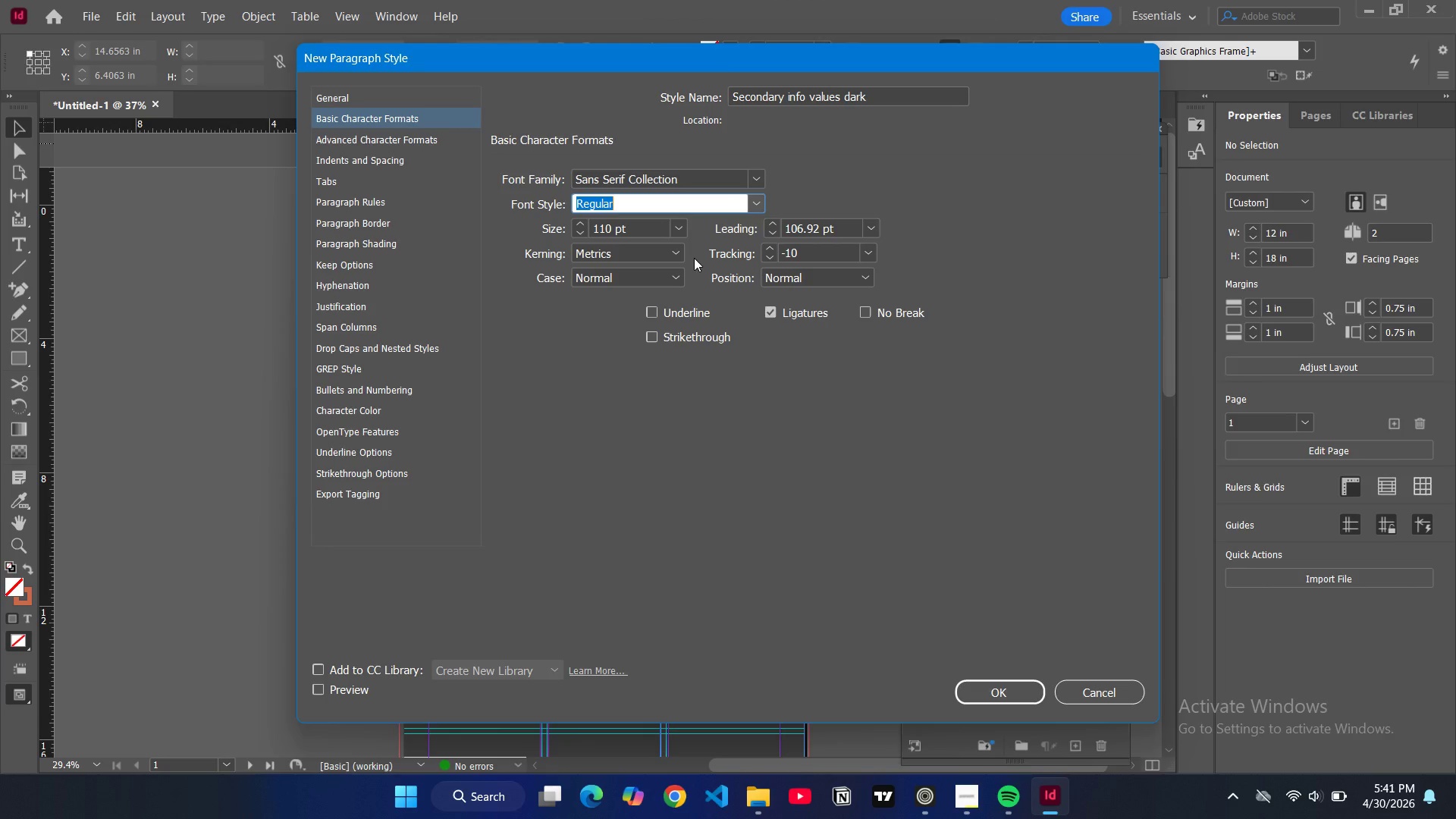 
wait(11.22)
 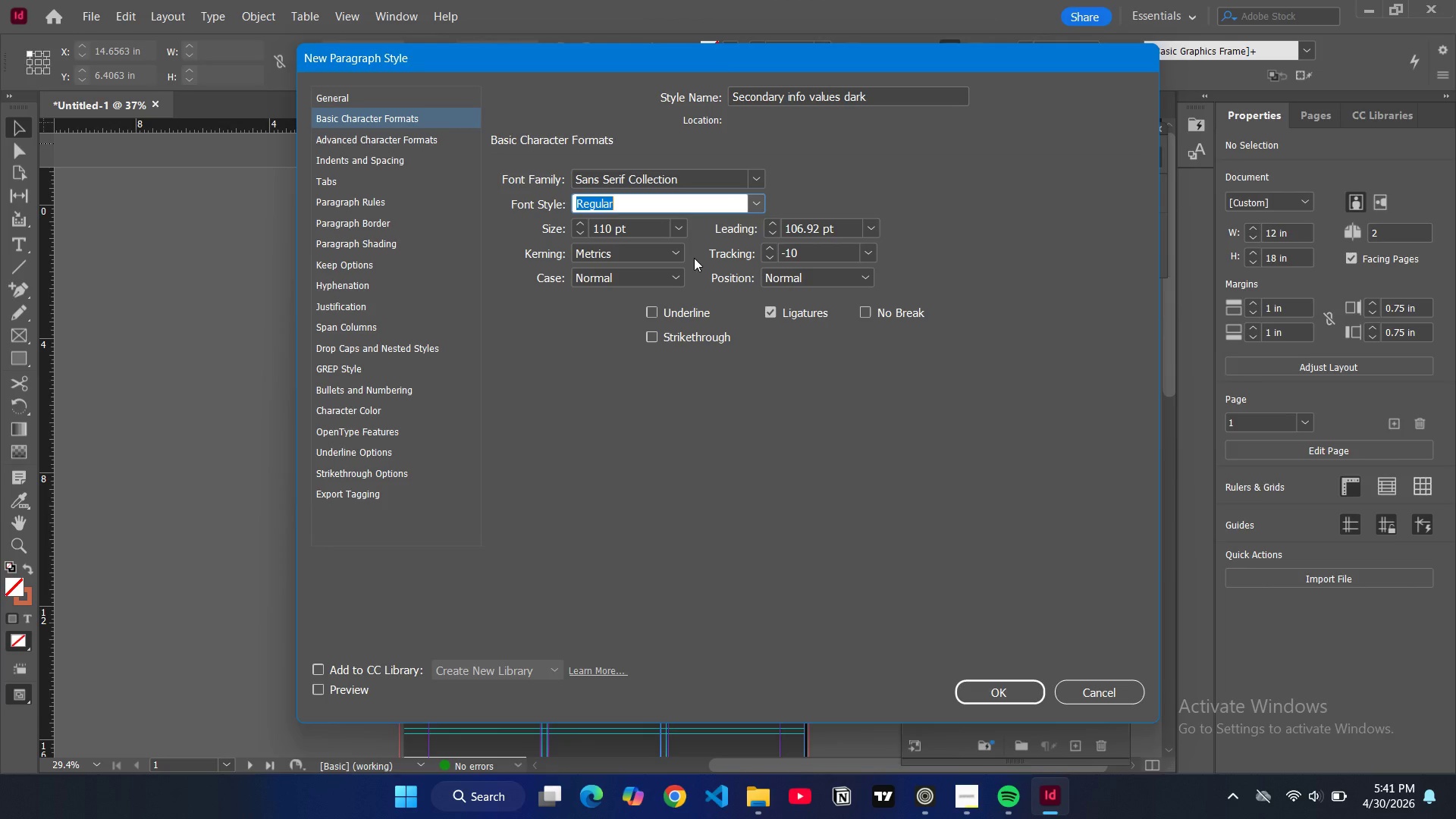 
left_click([759, 179])
 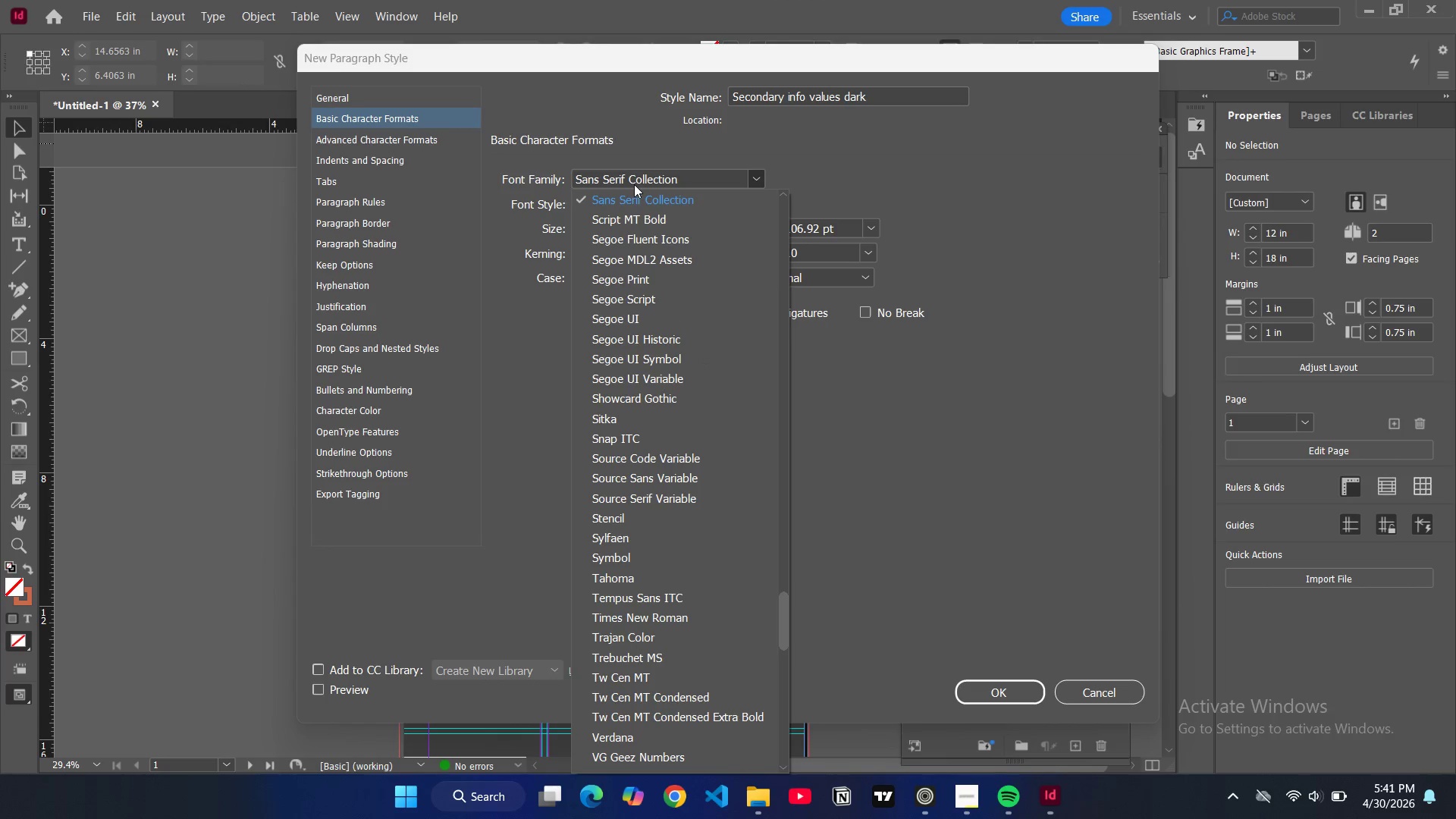 
double_click([635, 181])
 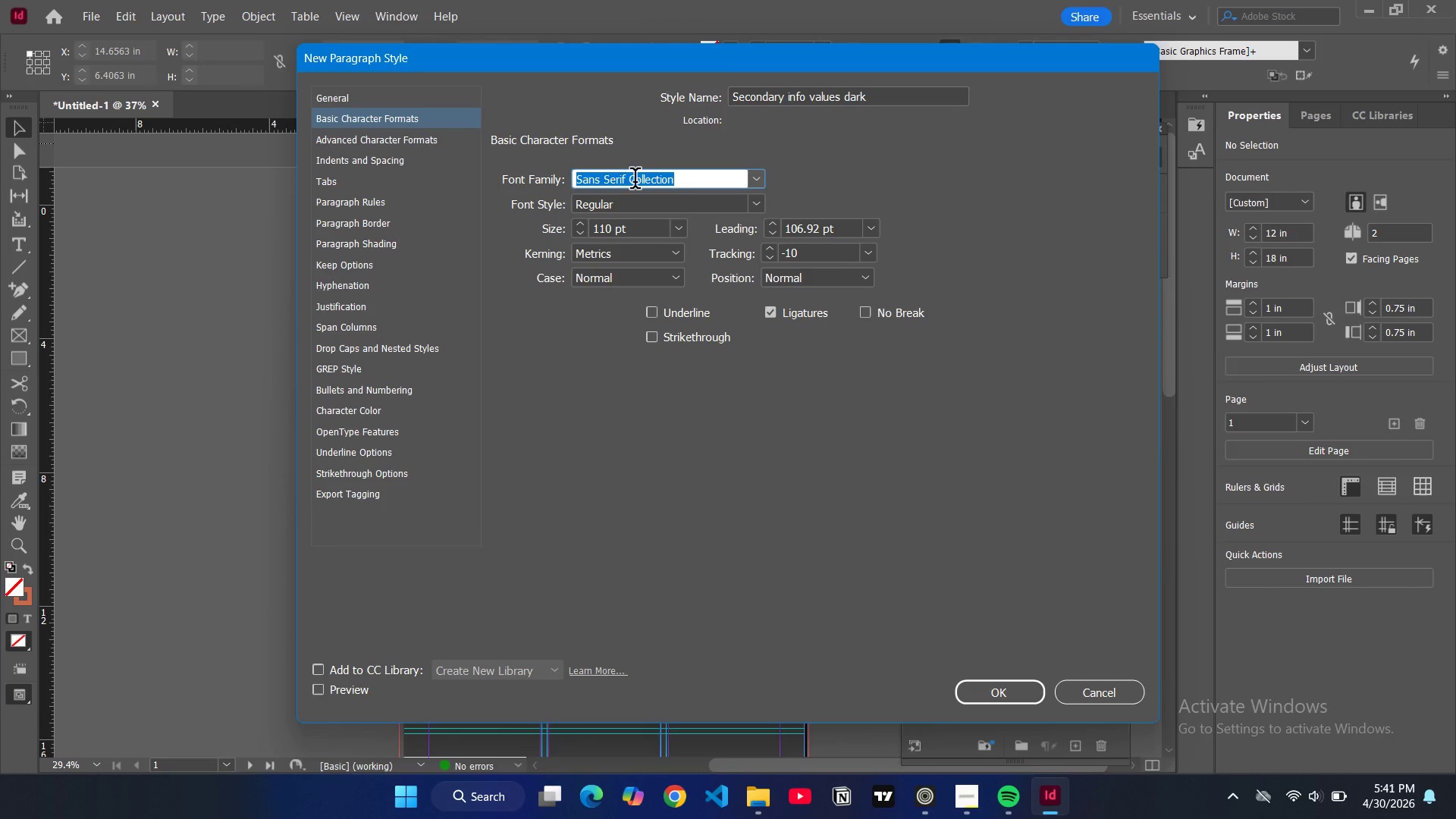 
type(popp)
 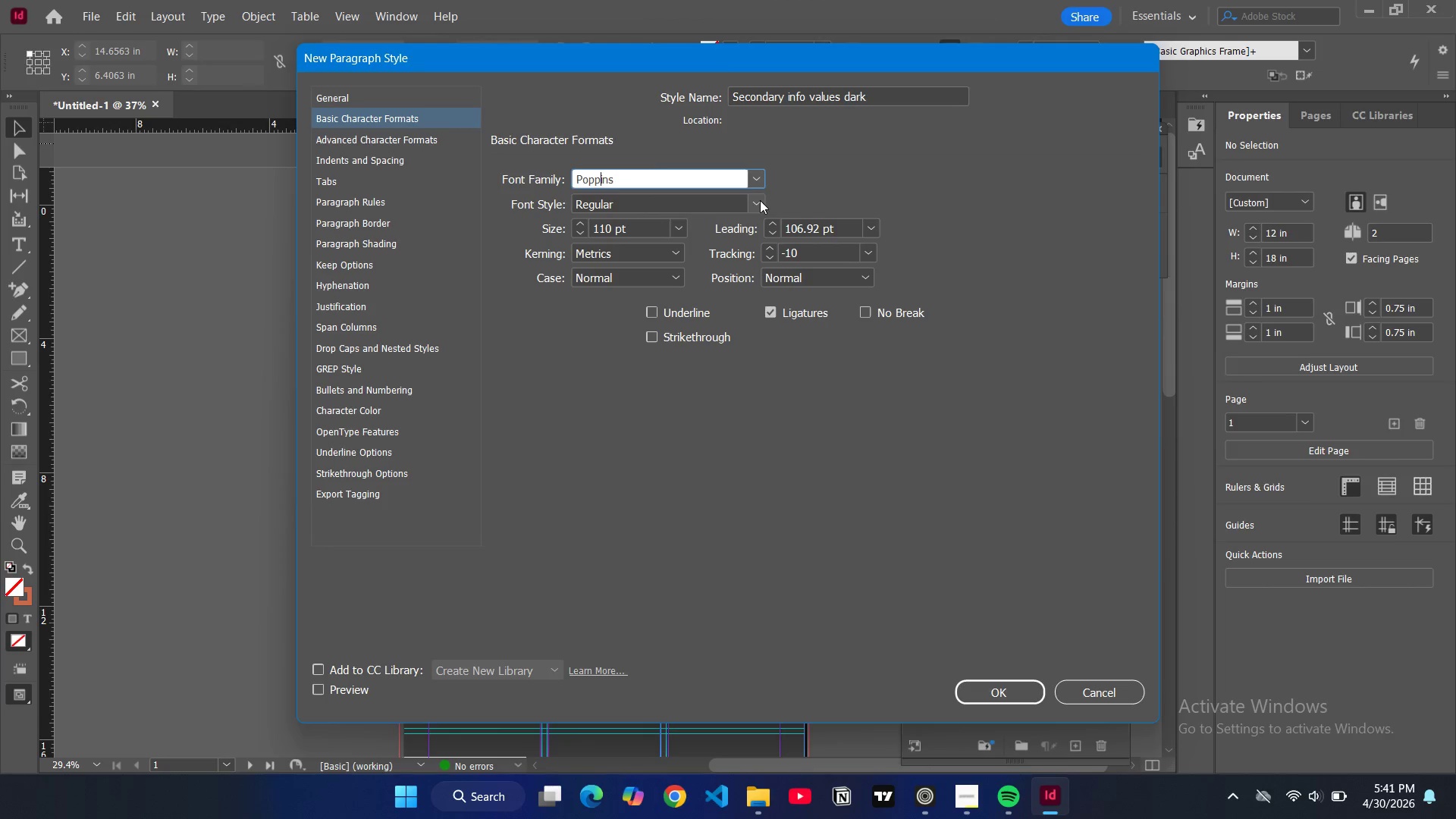 
wait(7.05)
 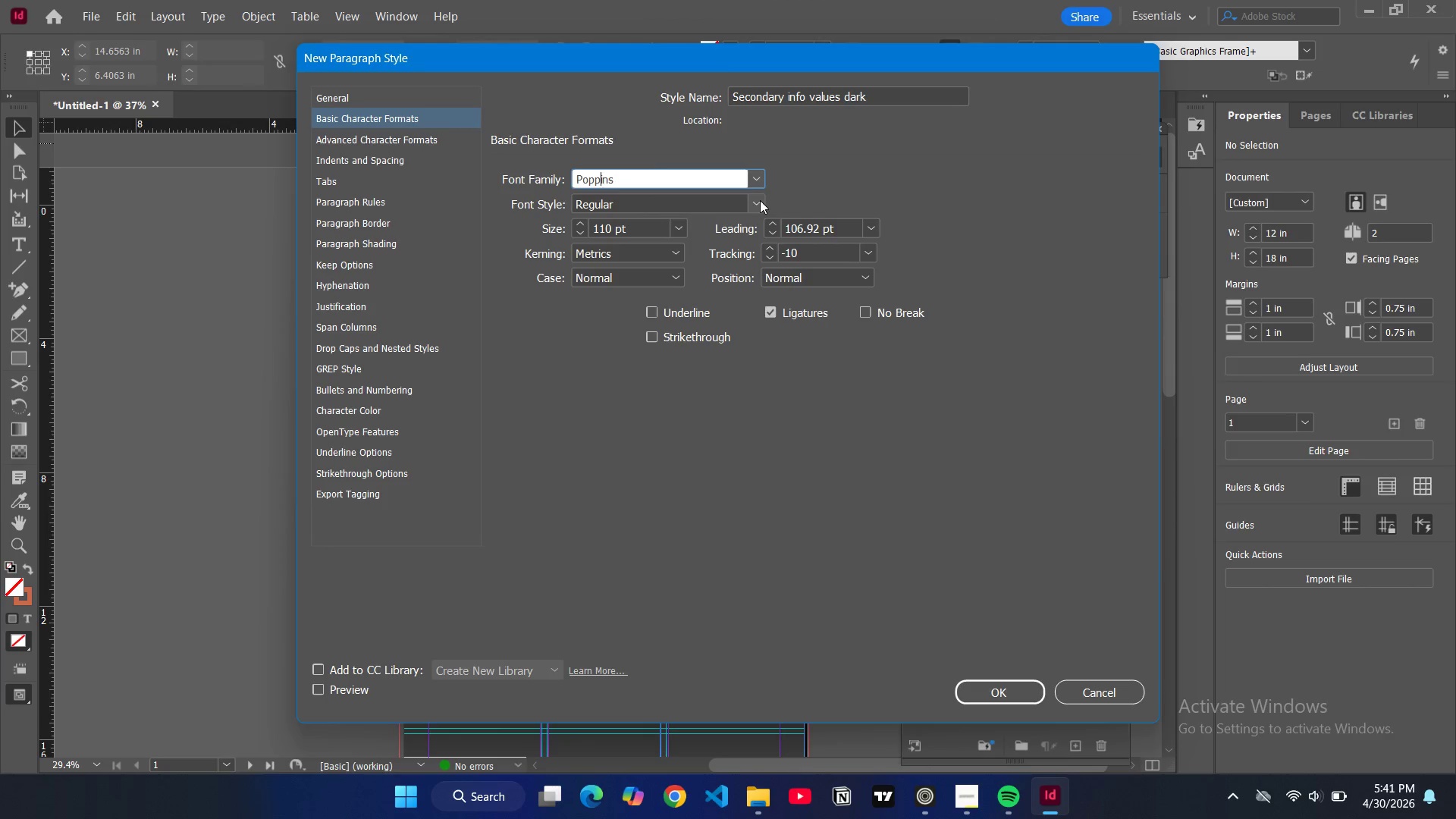 
left_click([754, 201])
 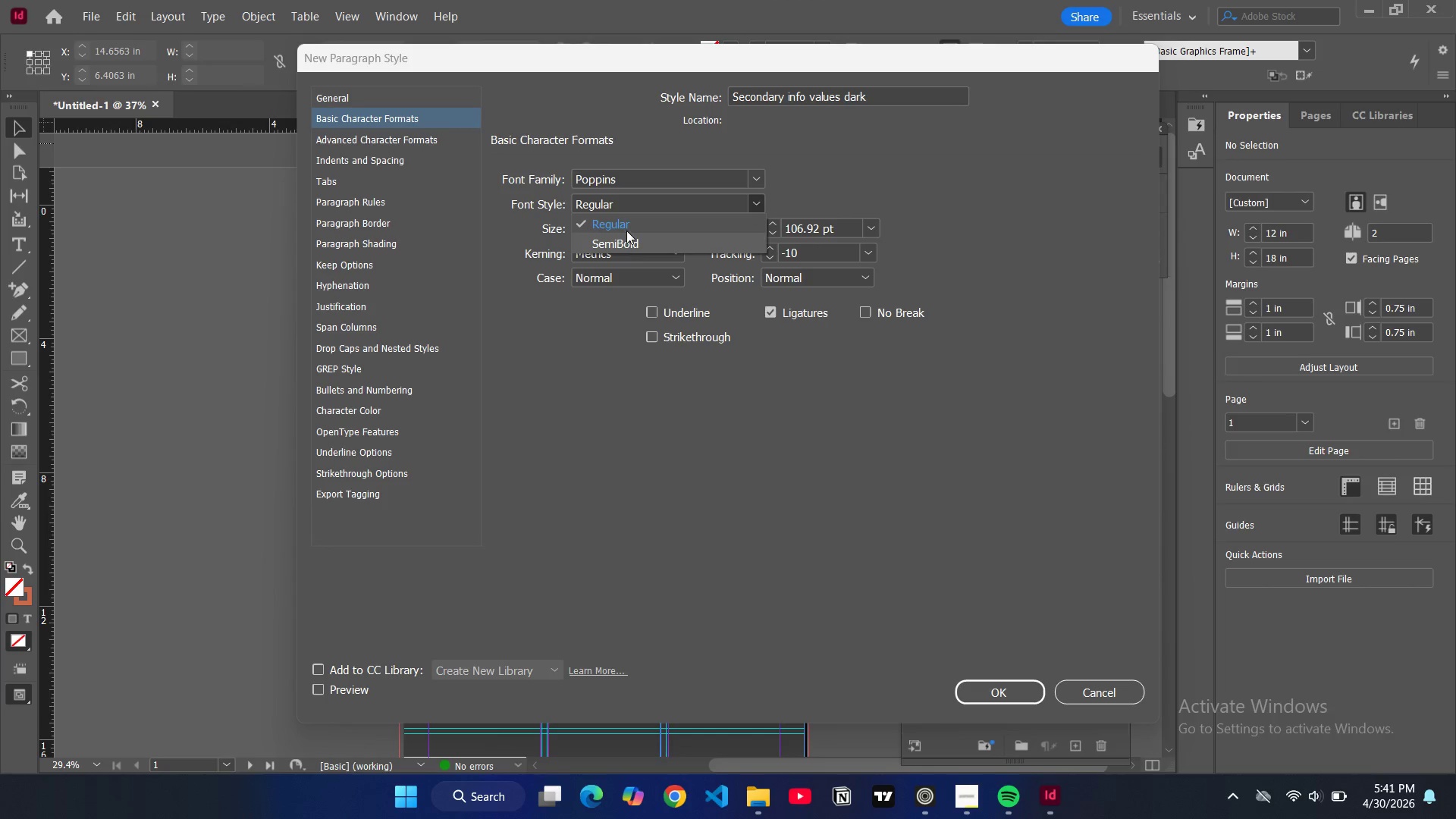 
left_click([626, 231])
 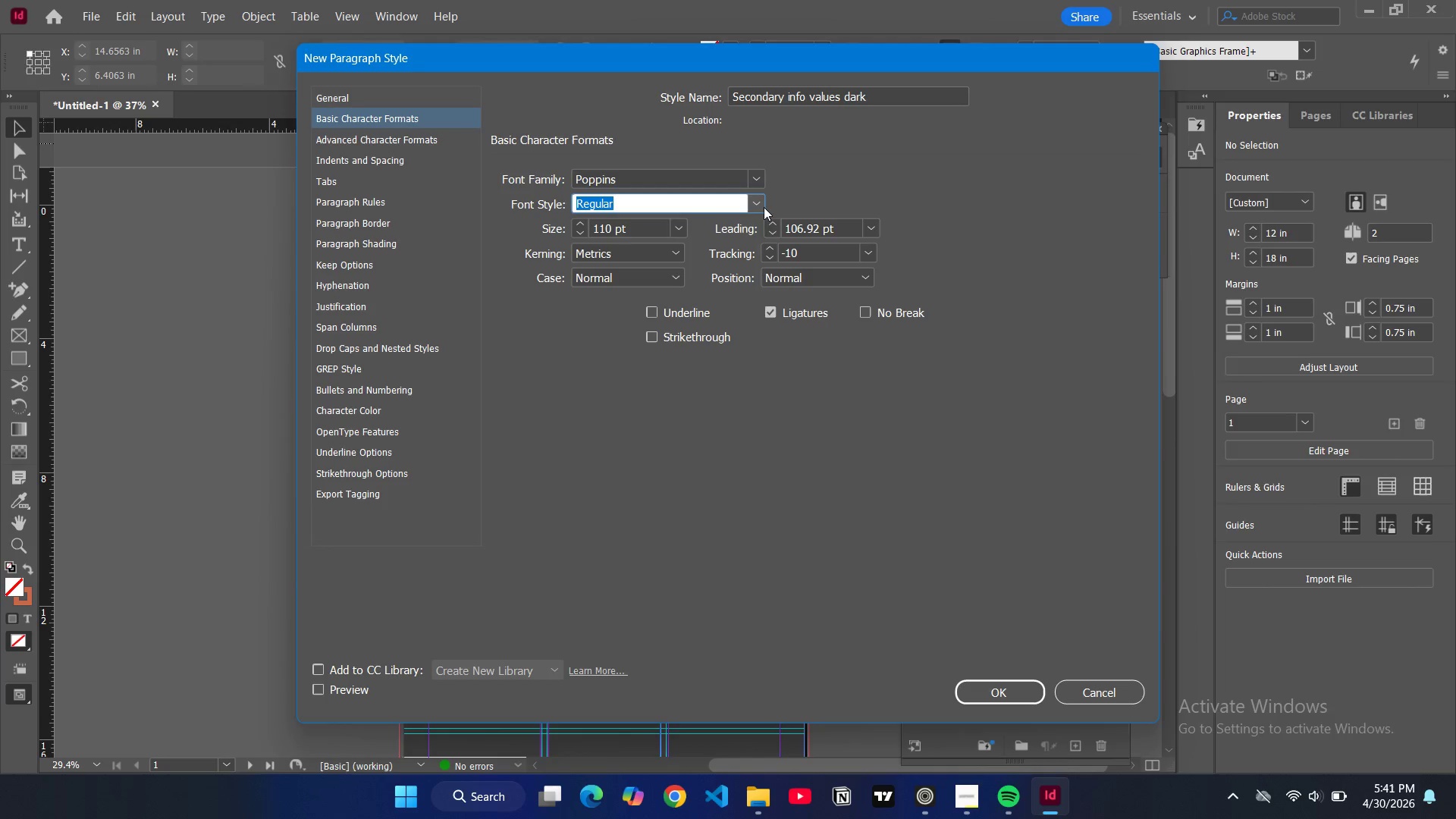 
left_click([765, 201])
 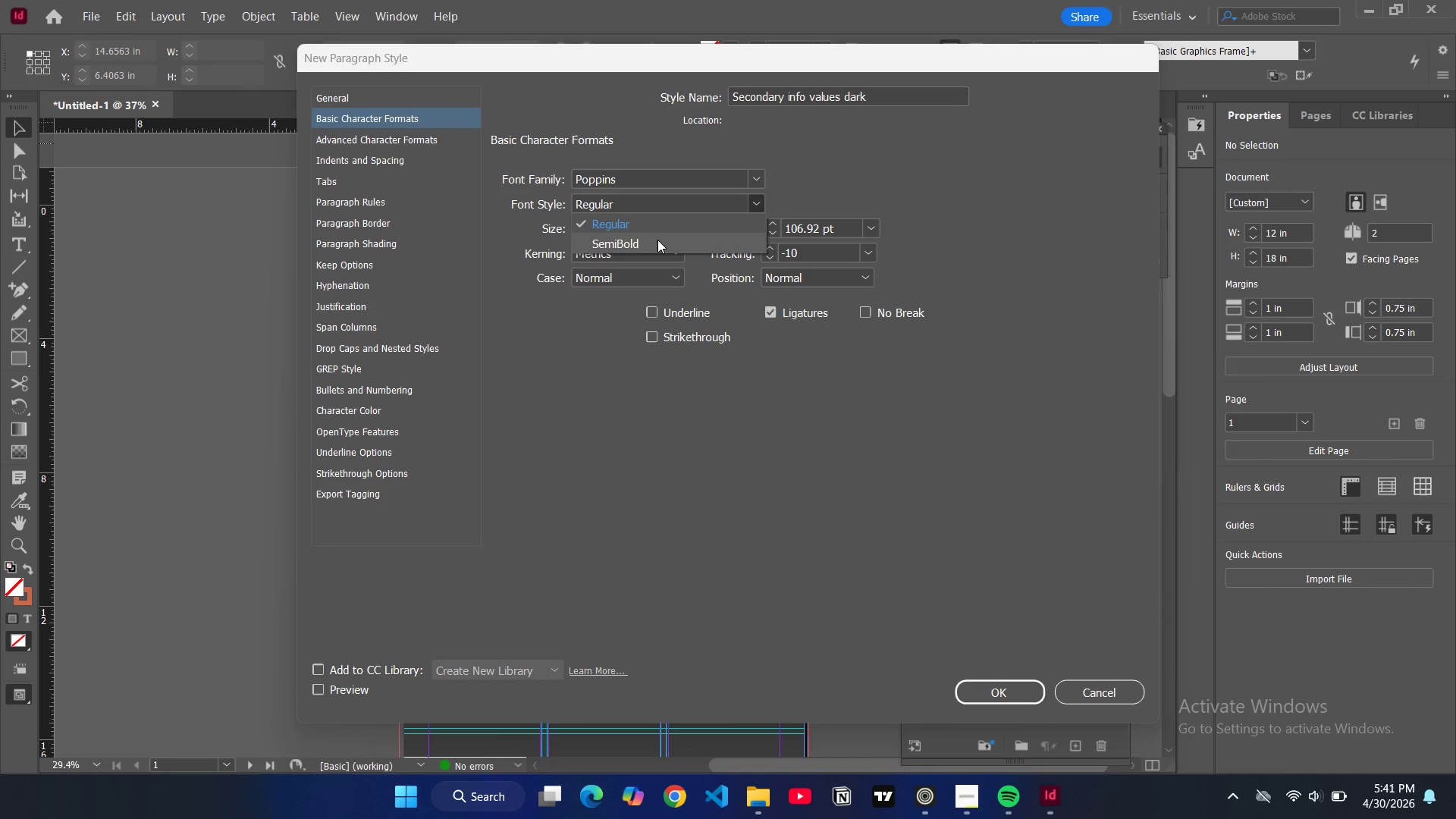 
left_click([657, 240])
 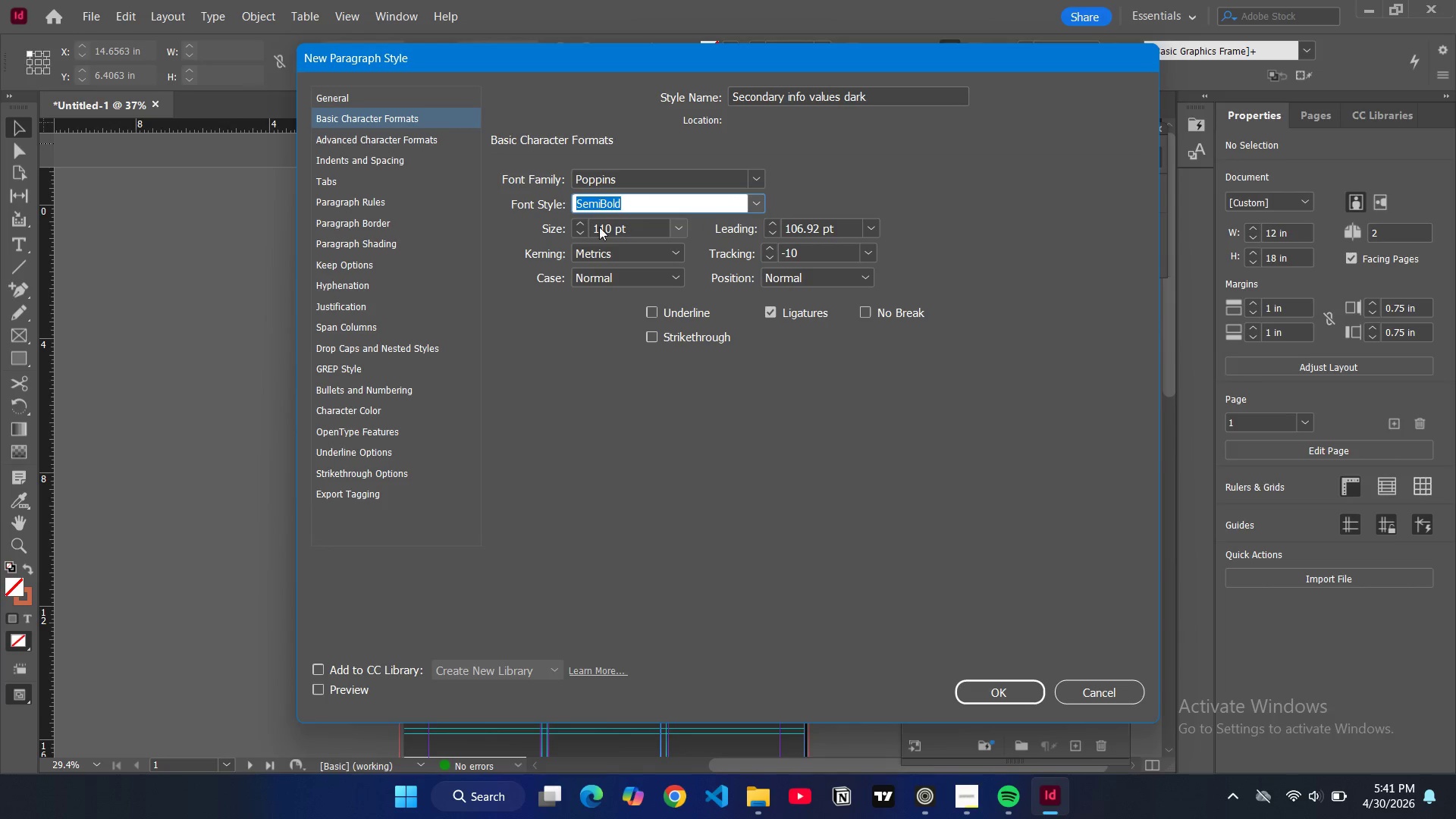 
wait(5.41)
 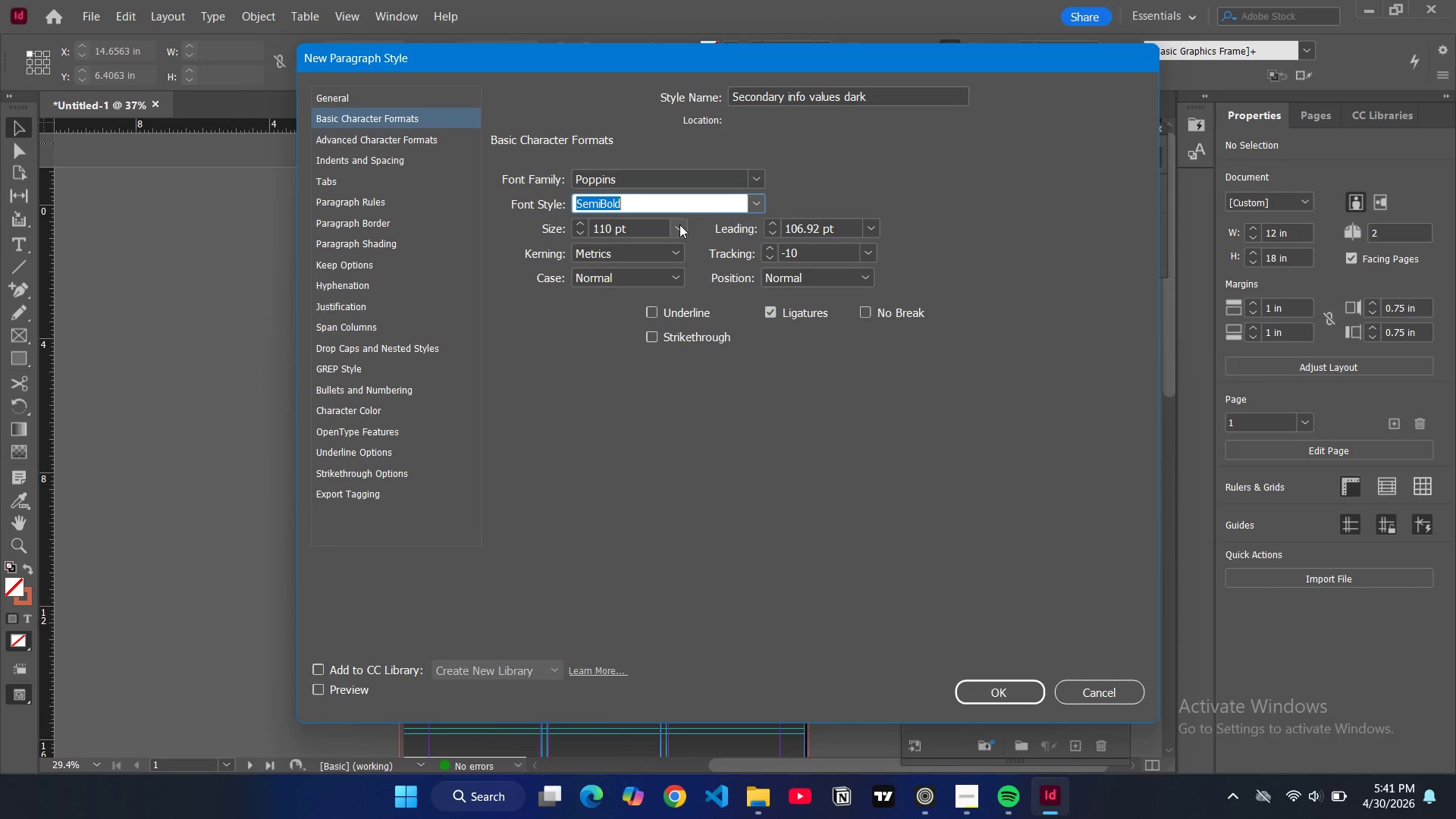 
double_click([585, 229])
 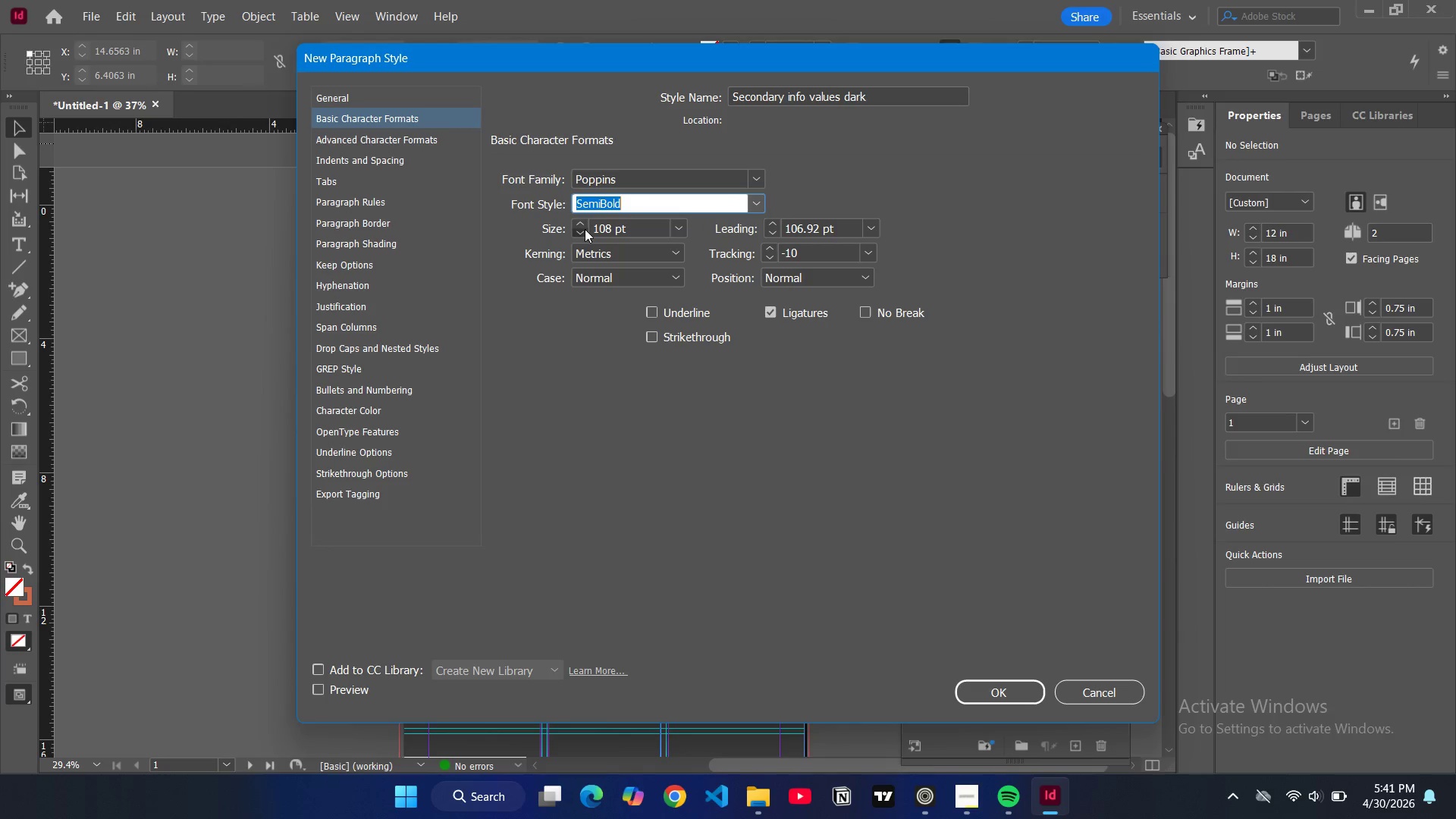 
triple_click([585, 229])
 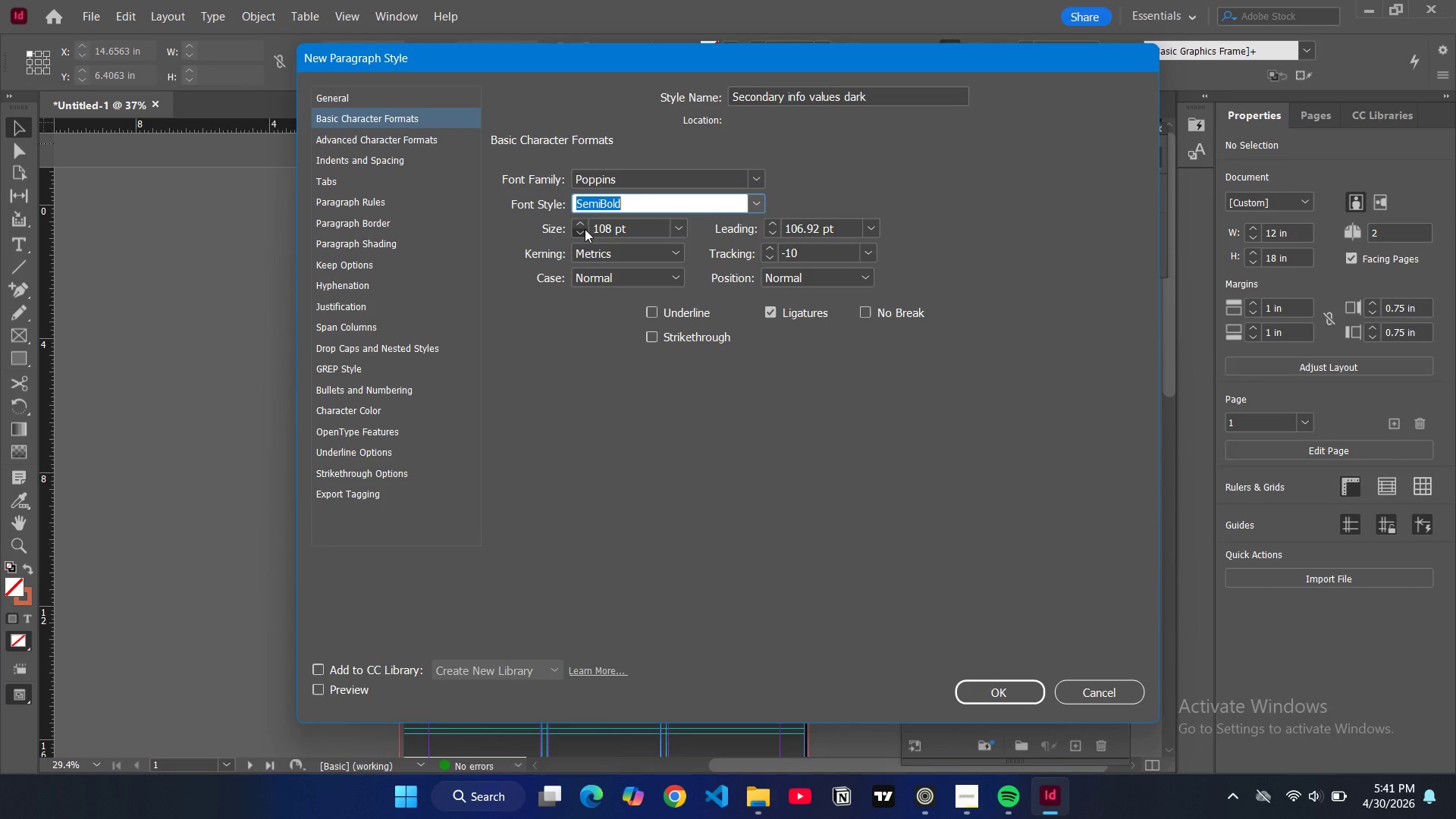 
triple_click([585, 229])
 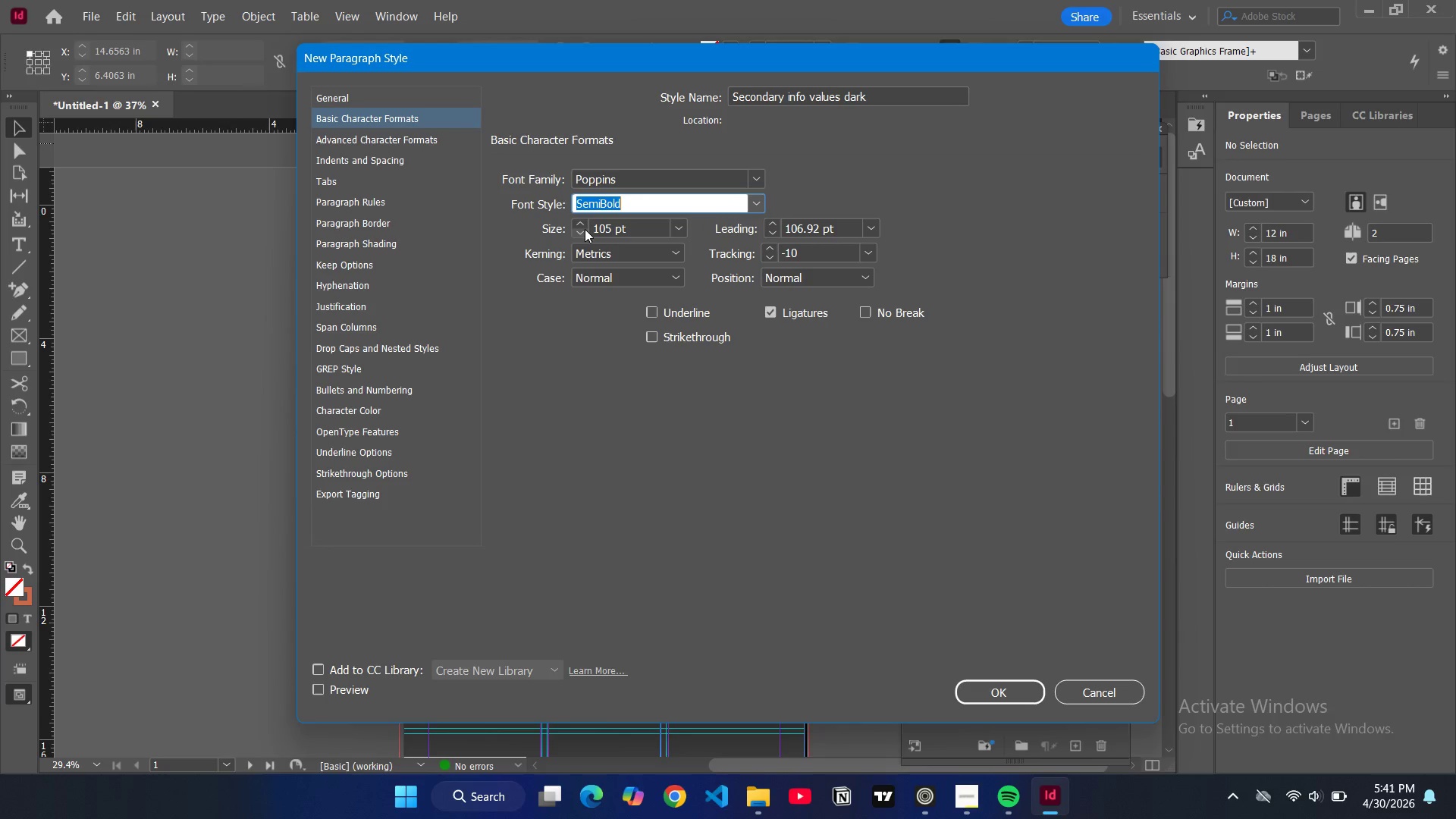 
triple_click([585, 229])
 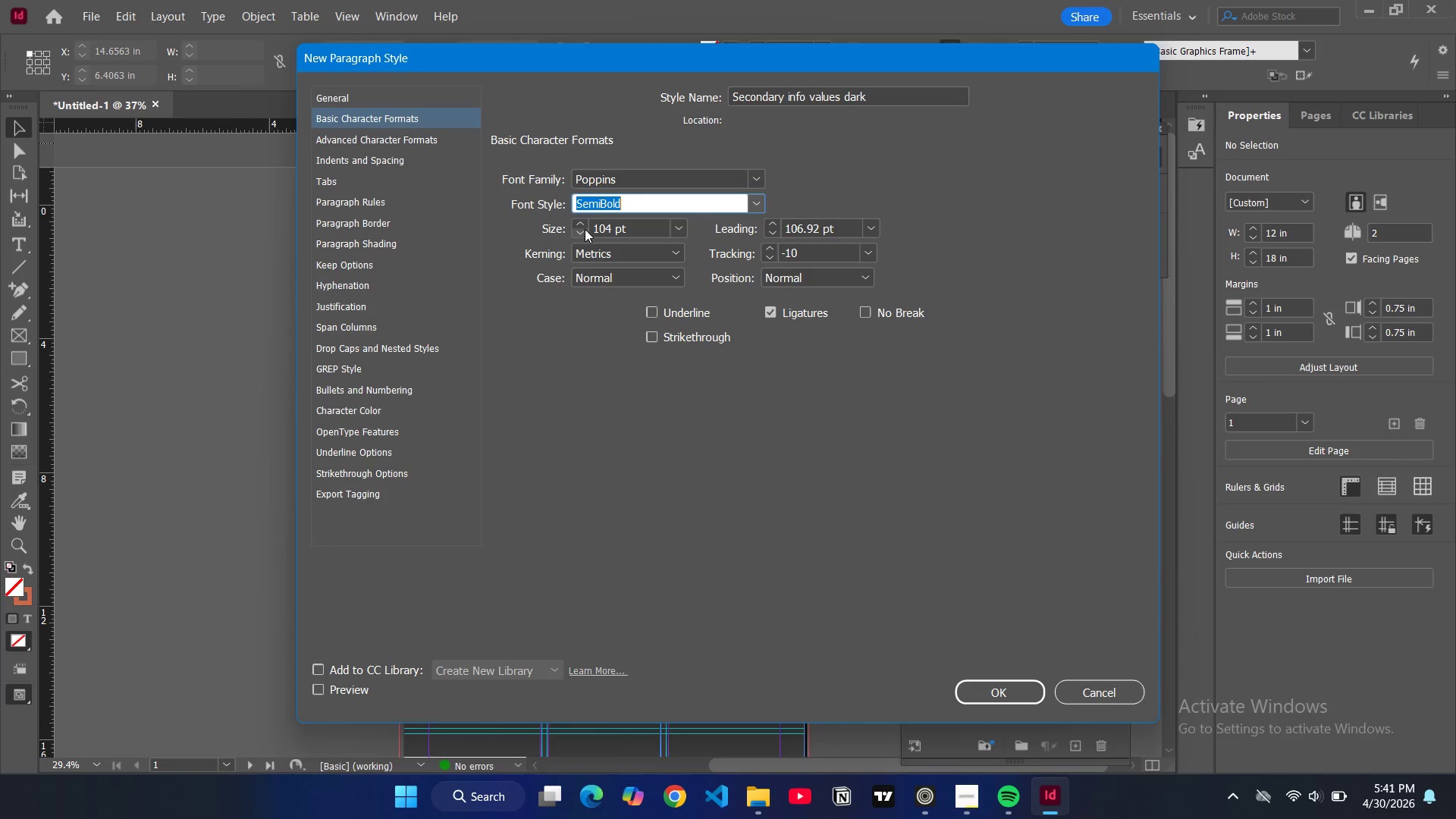 
triple_click([585, 229])
 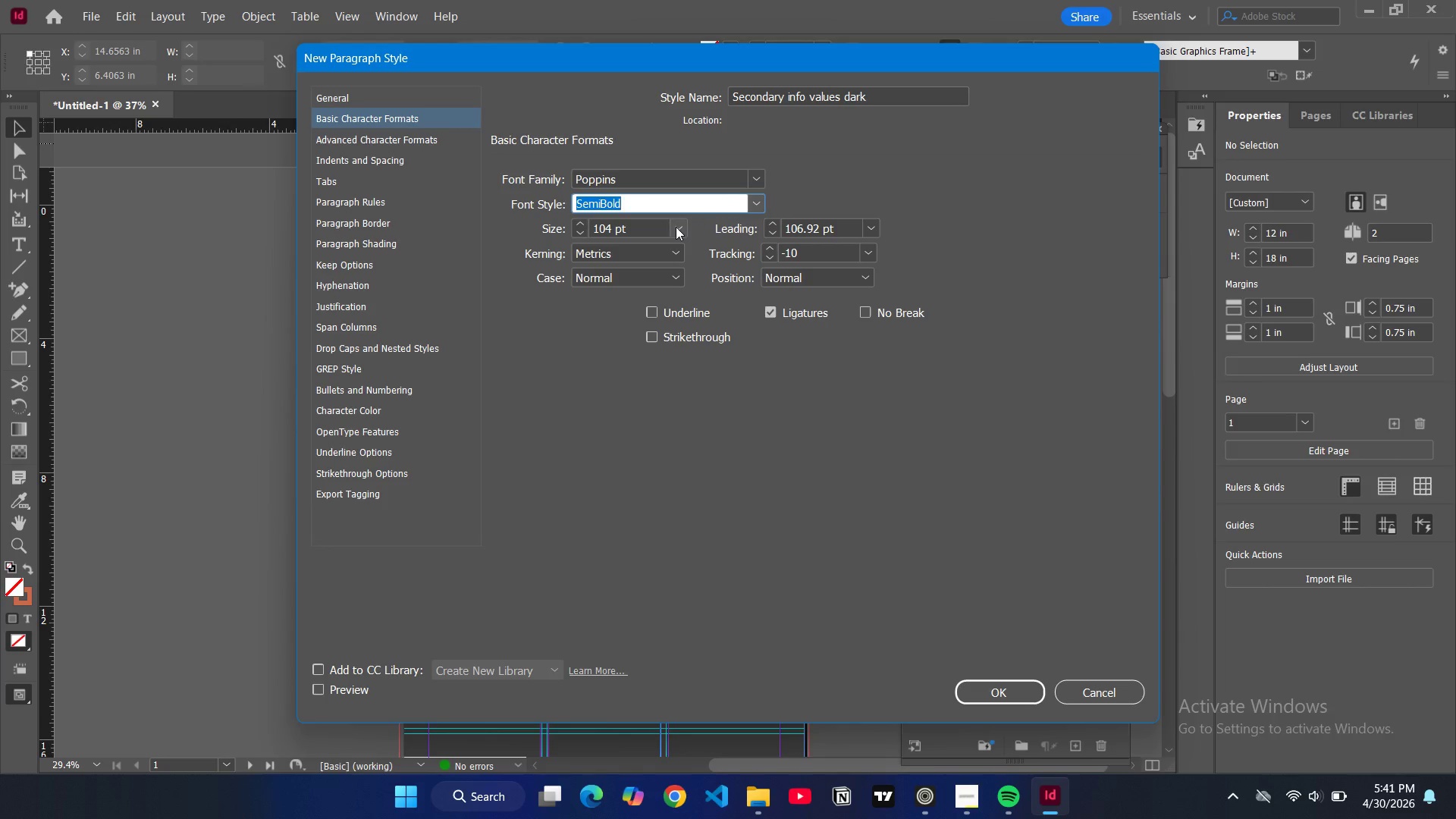 
left_click([676, 227])
 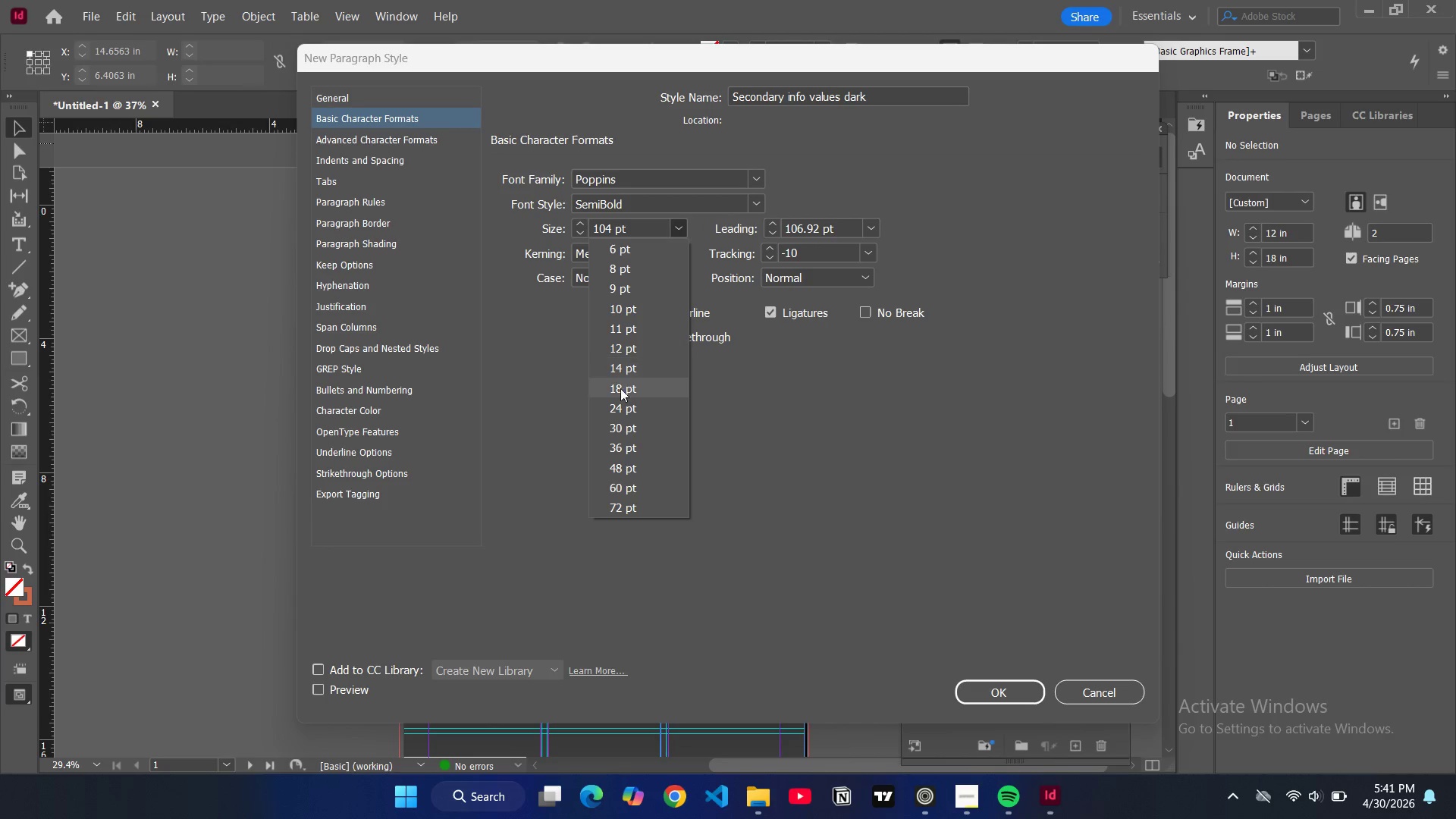 
left_click([620, 390])
 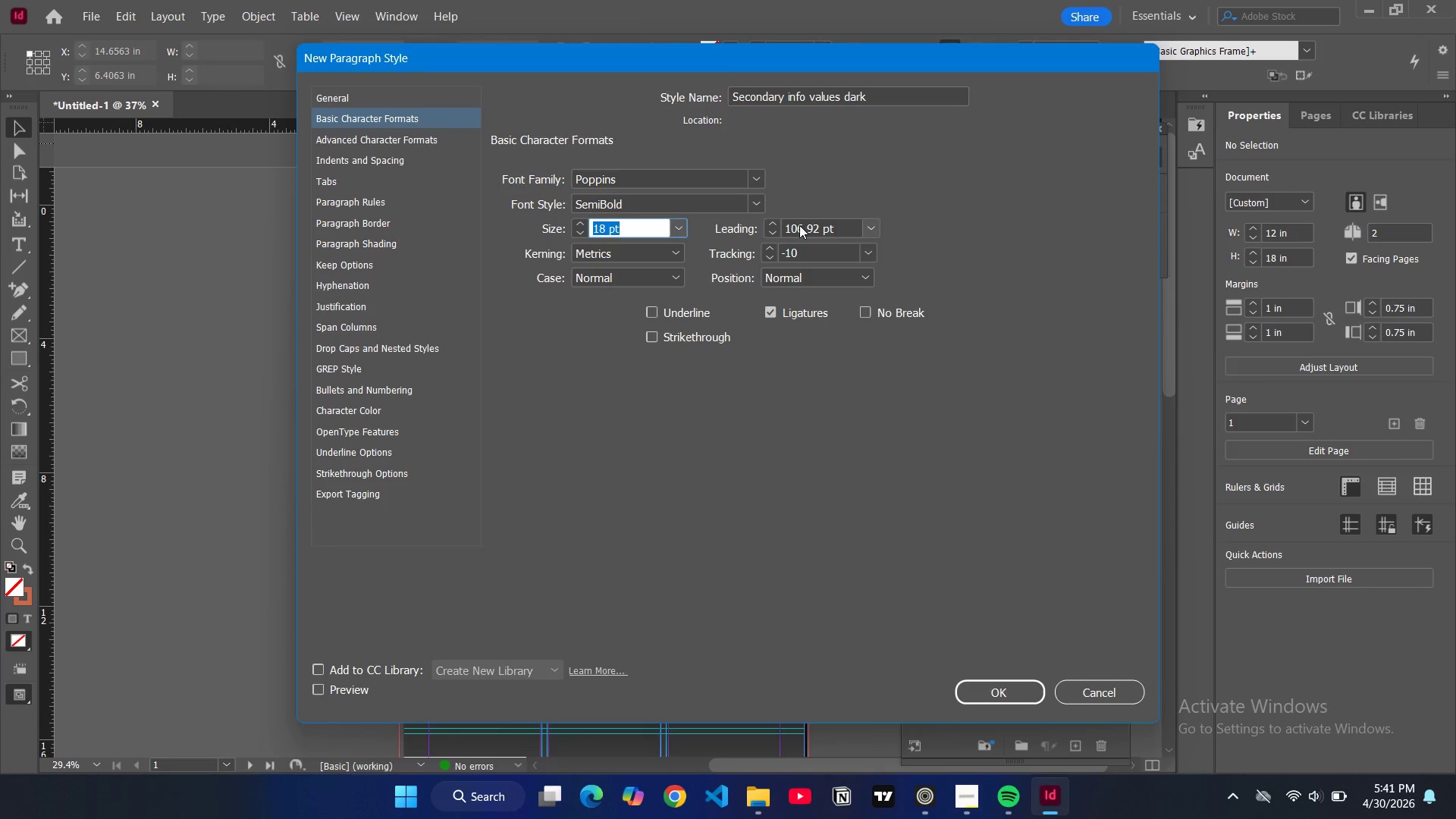 
left_click([868, 228])
 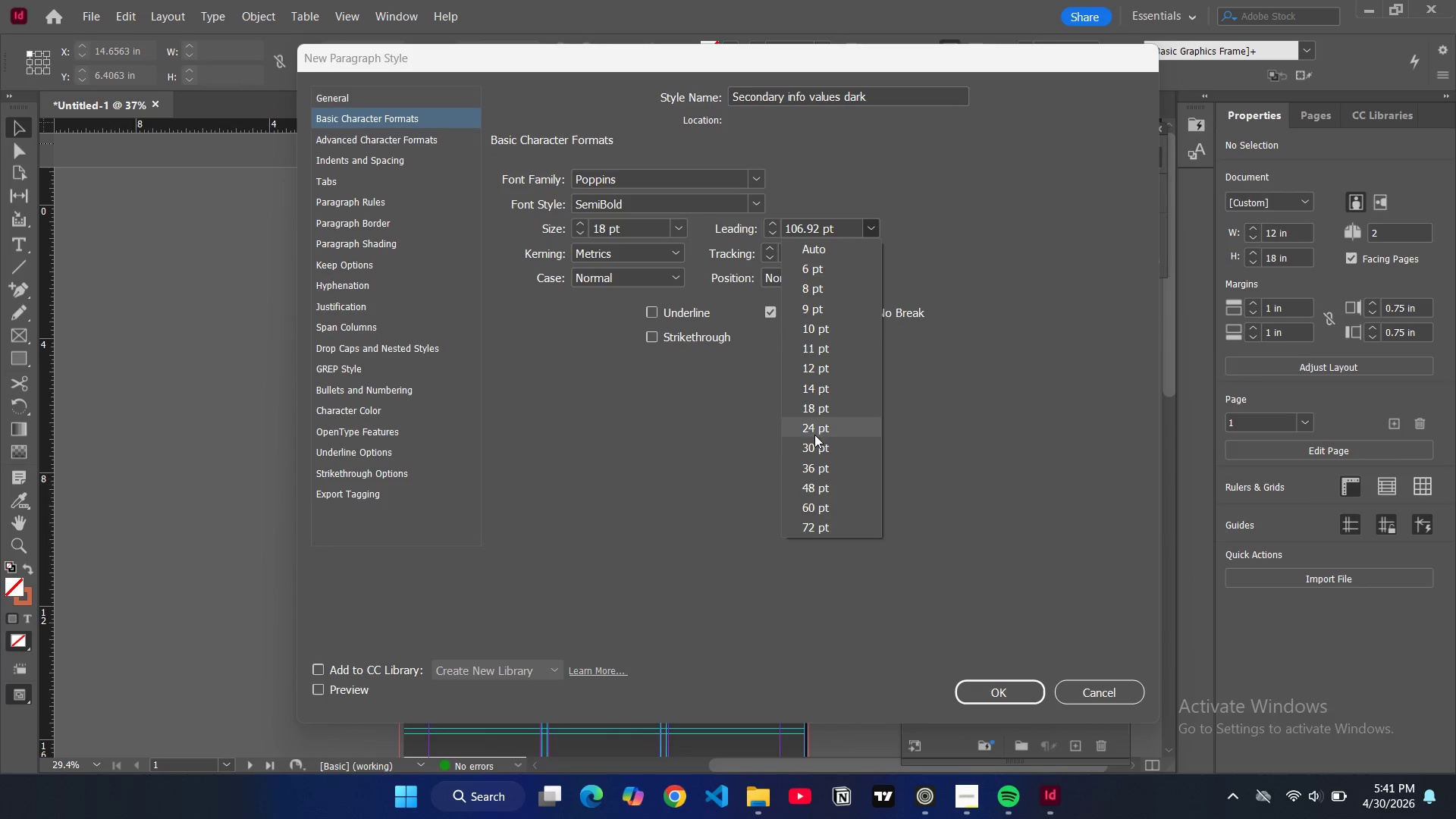 
left_click([807, 423])
 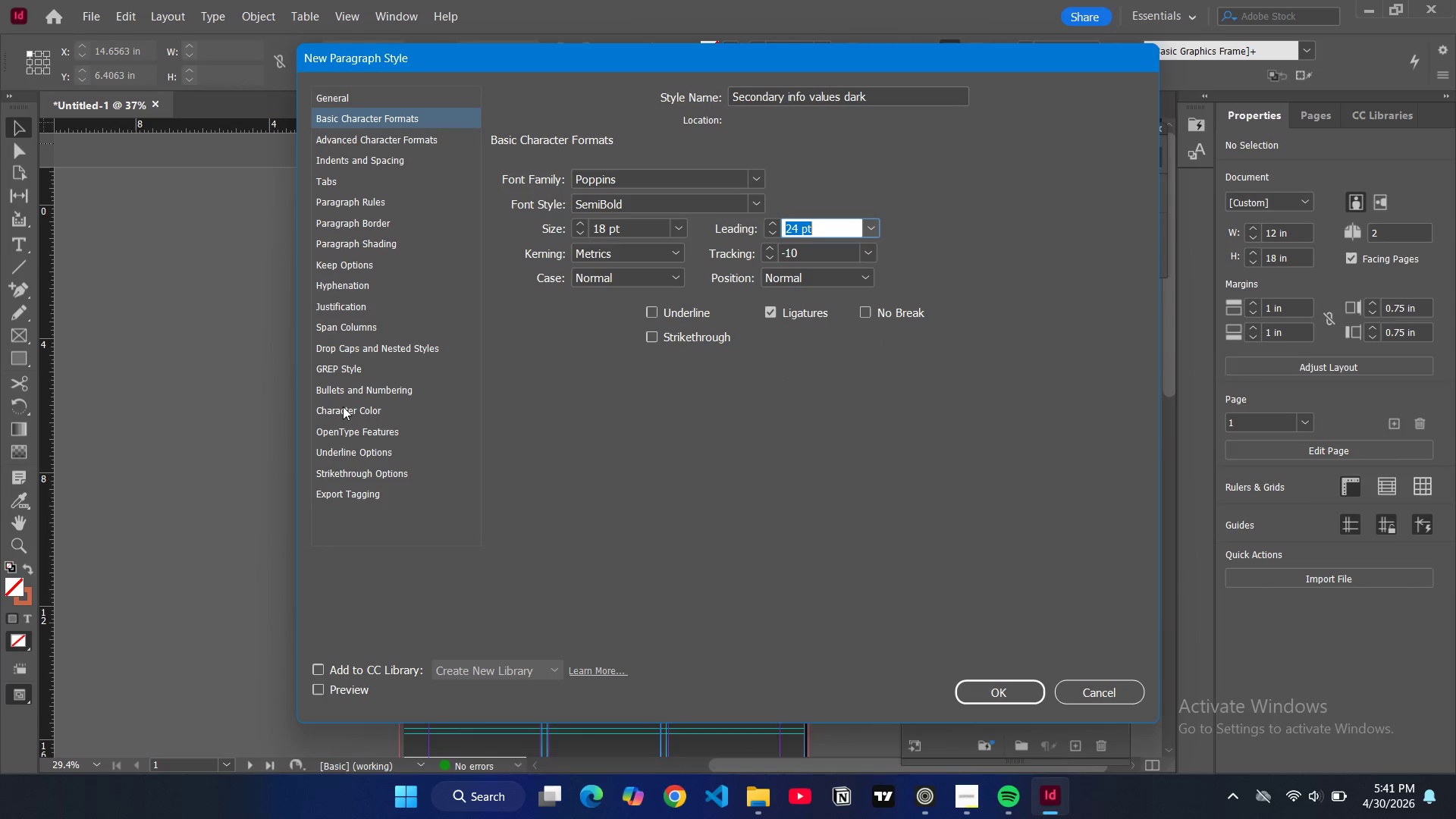 
wait(5.84)
 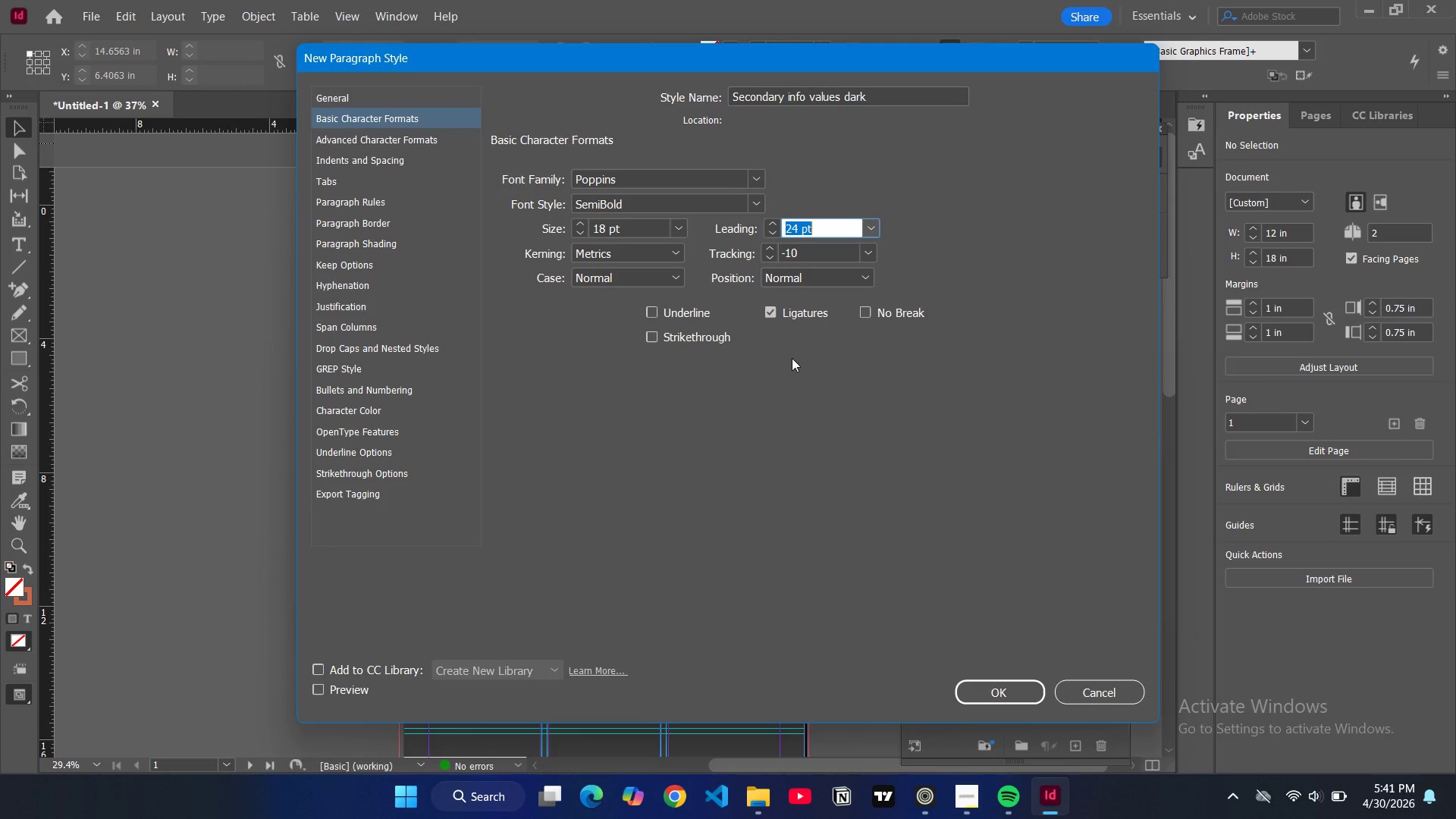 
left_click([351, 410])
 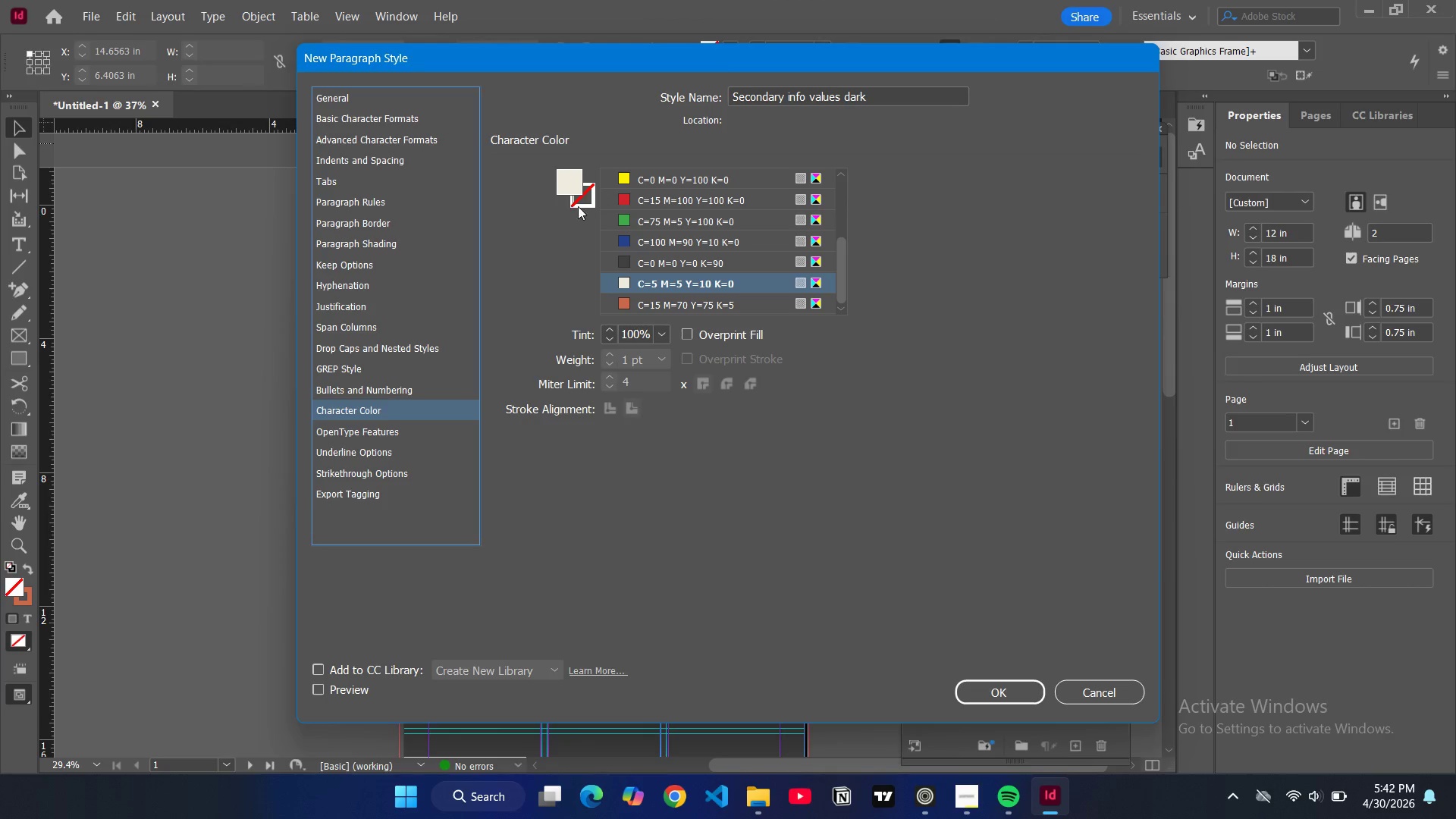 
wait(31.44)
 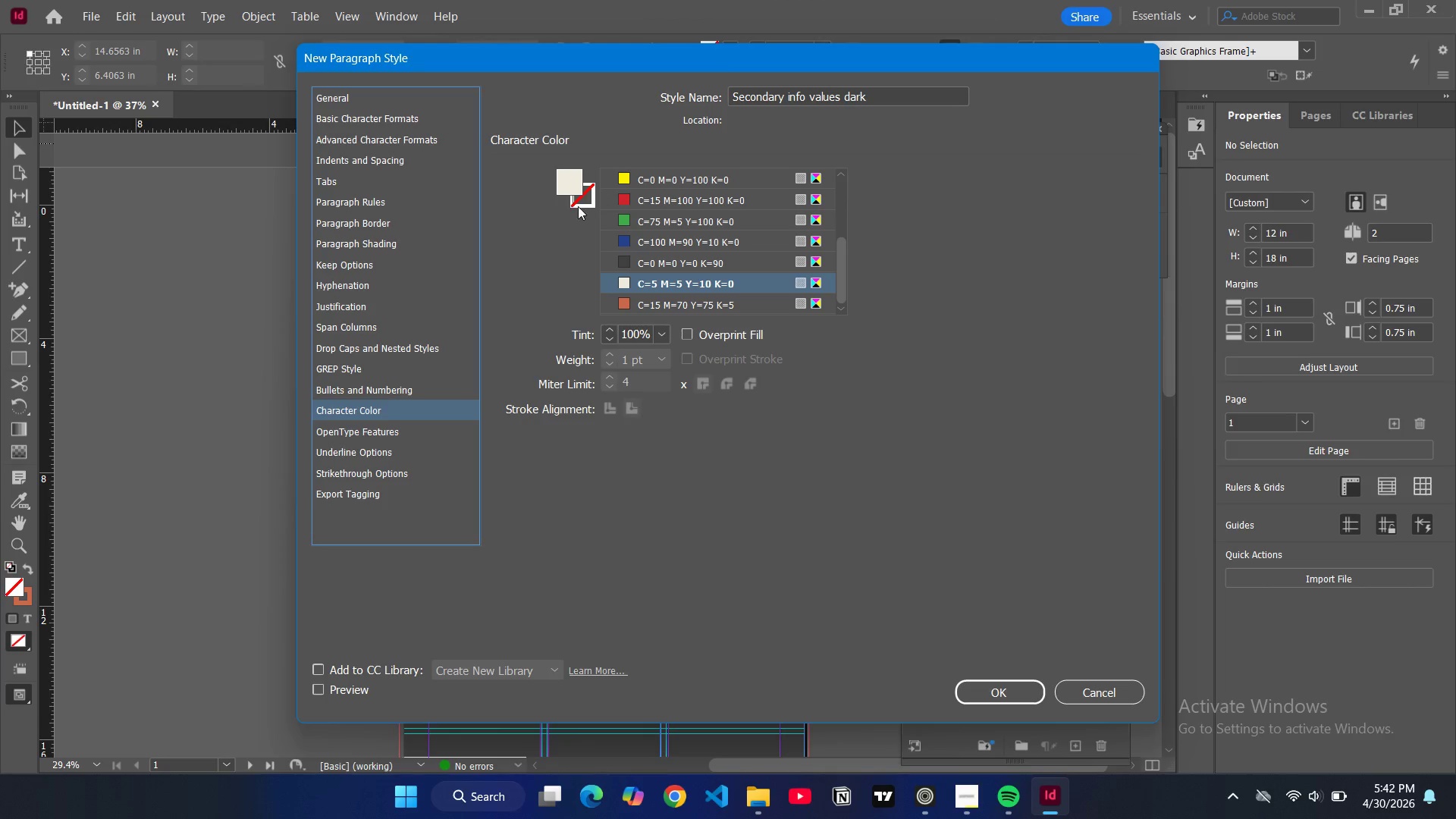 
left_click([988, 693])
 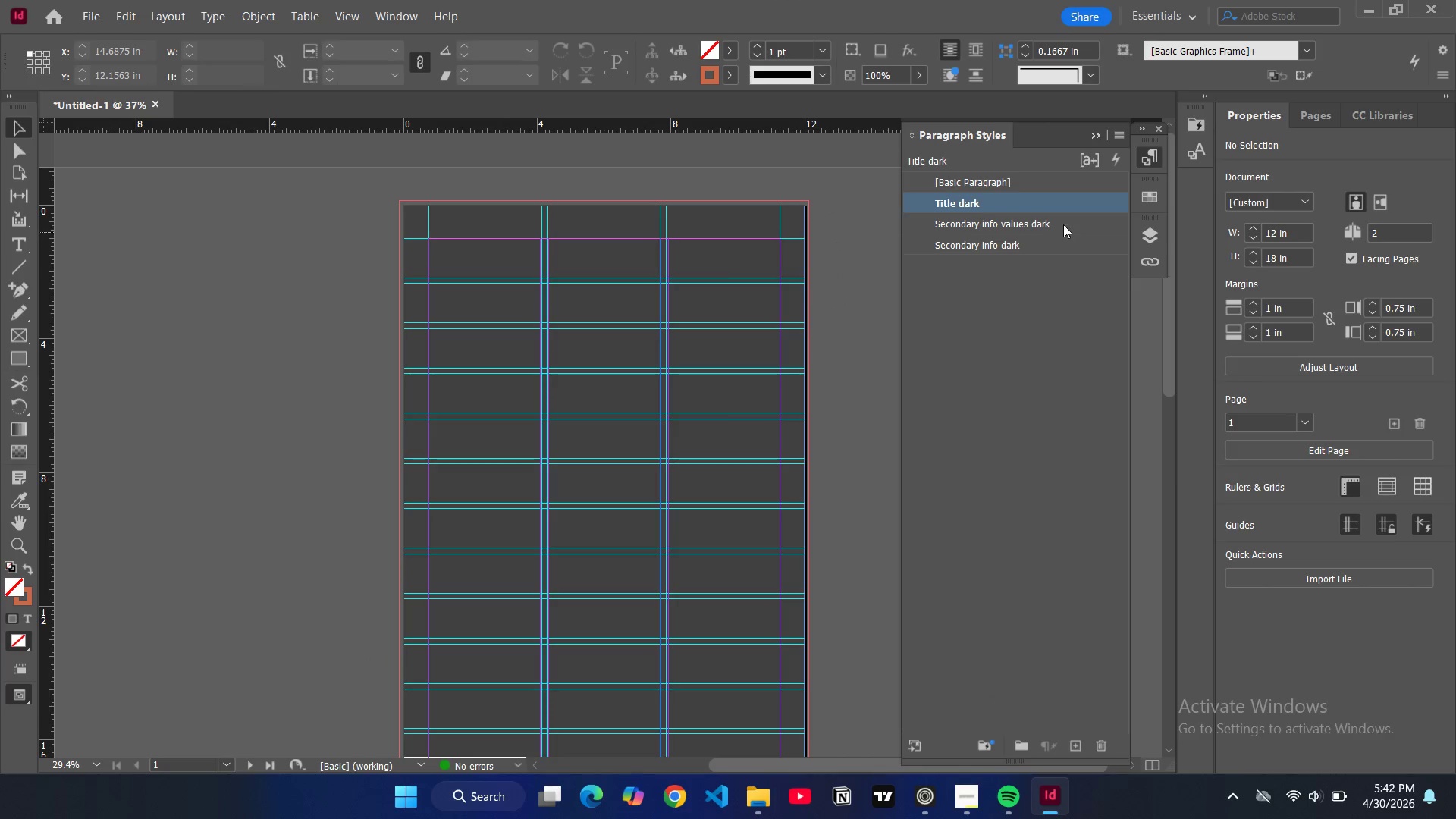 
left_click([1116, 135])
 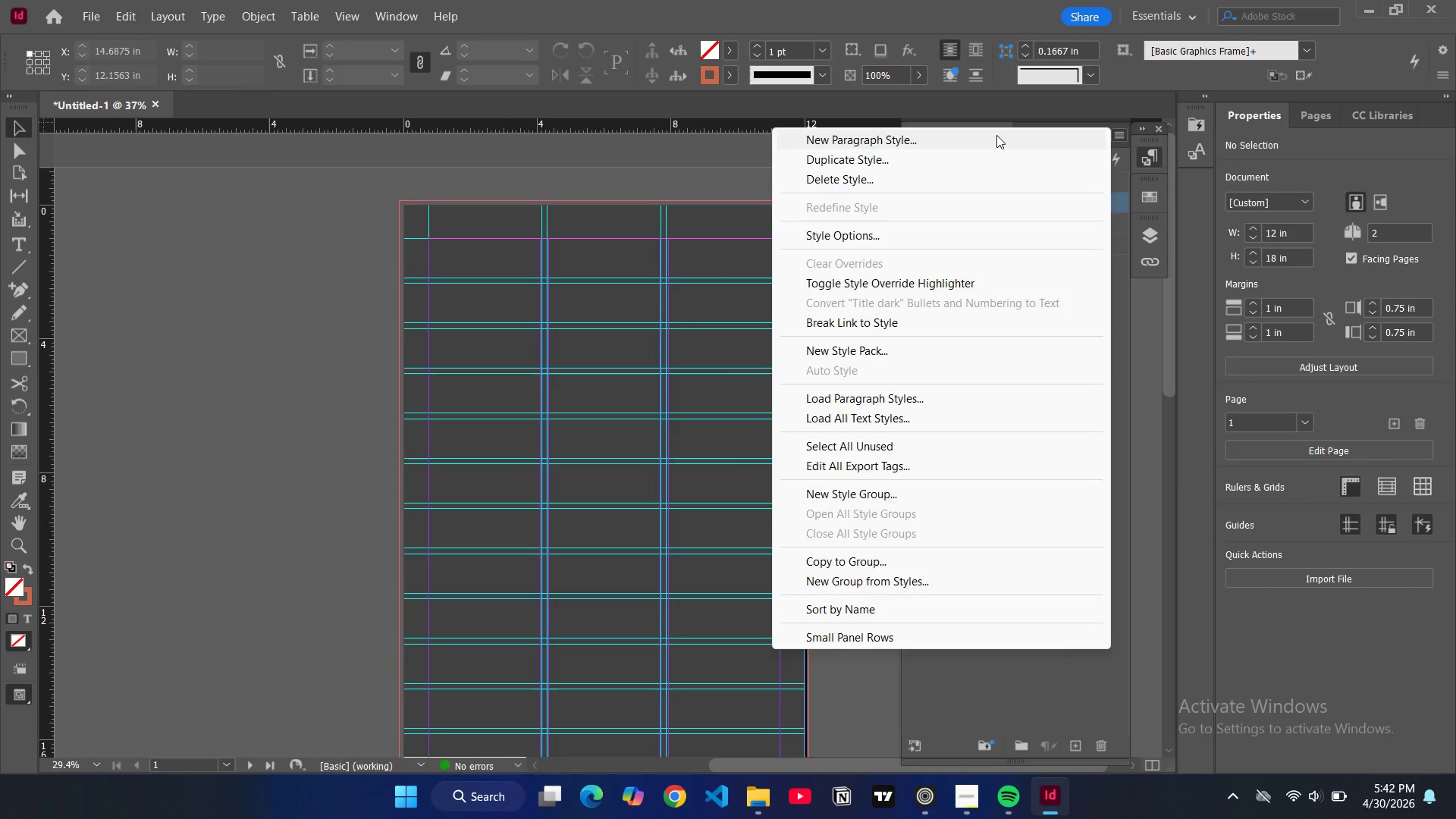 
left_click([996, 135])
 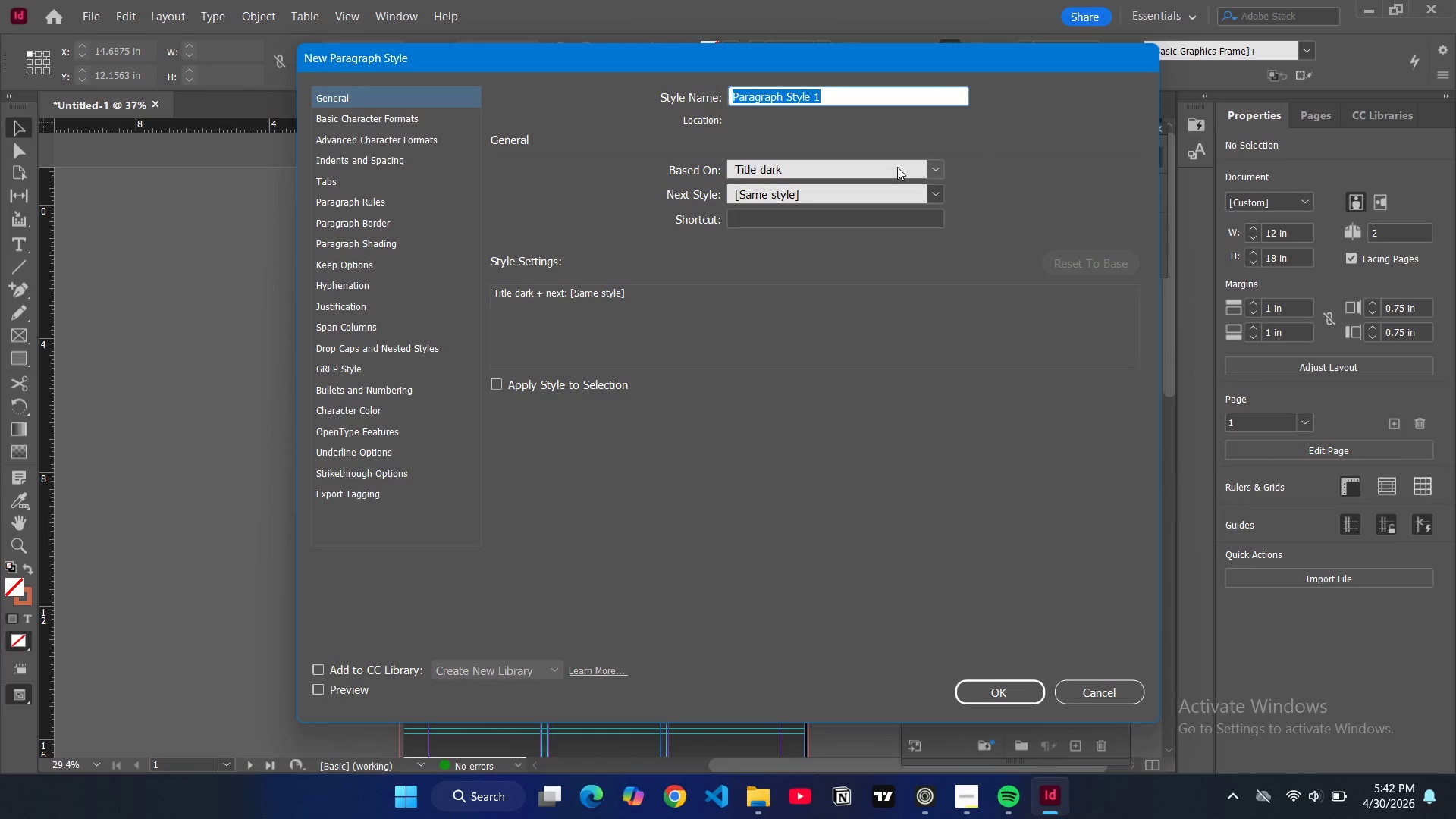 
type(Tagline)
 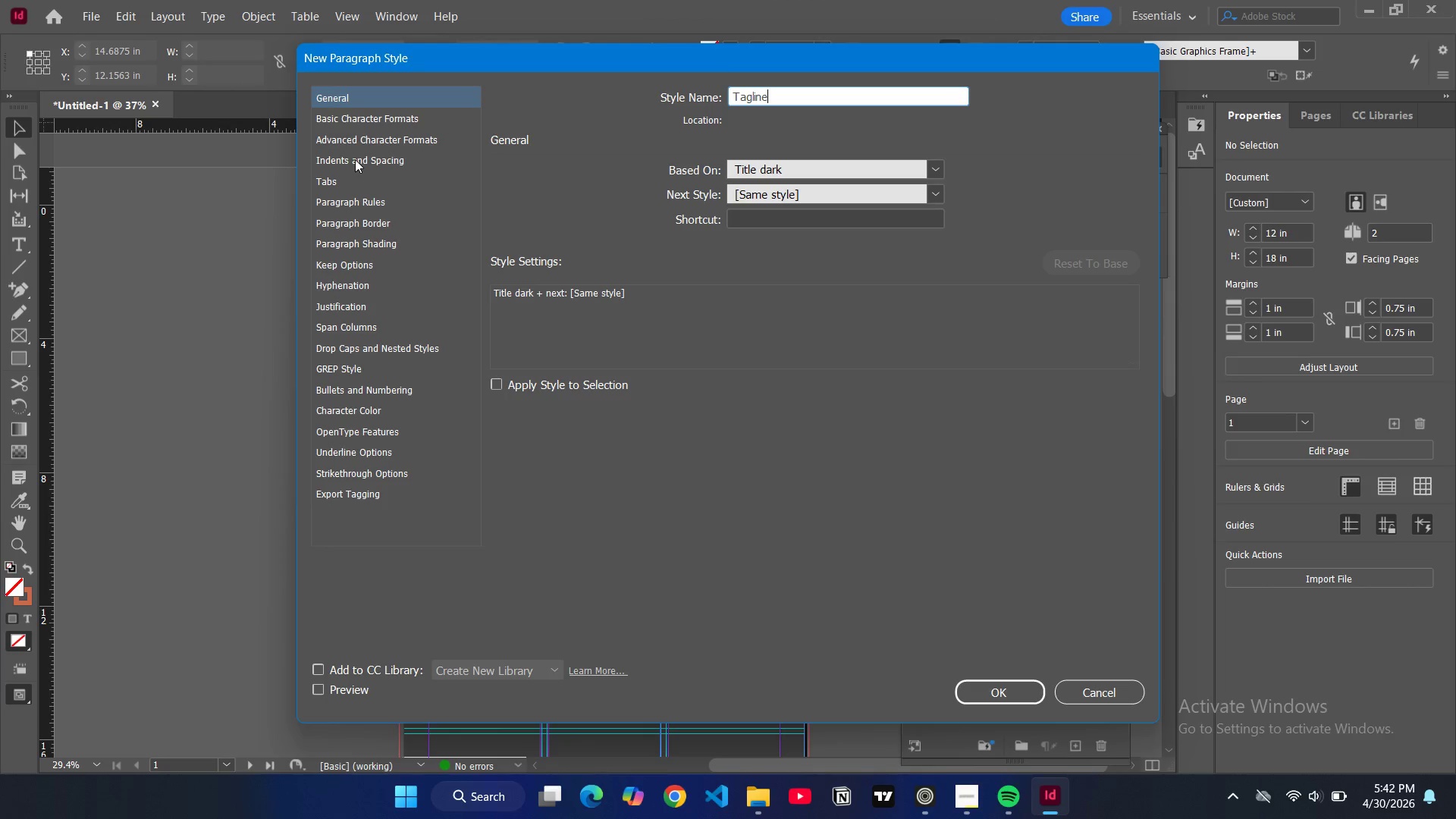 
wait(5.56)
 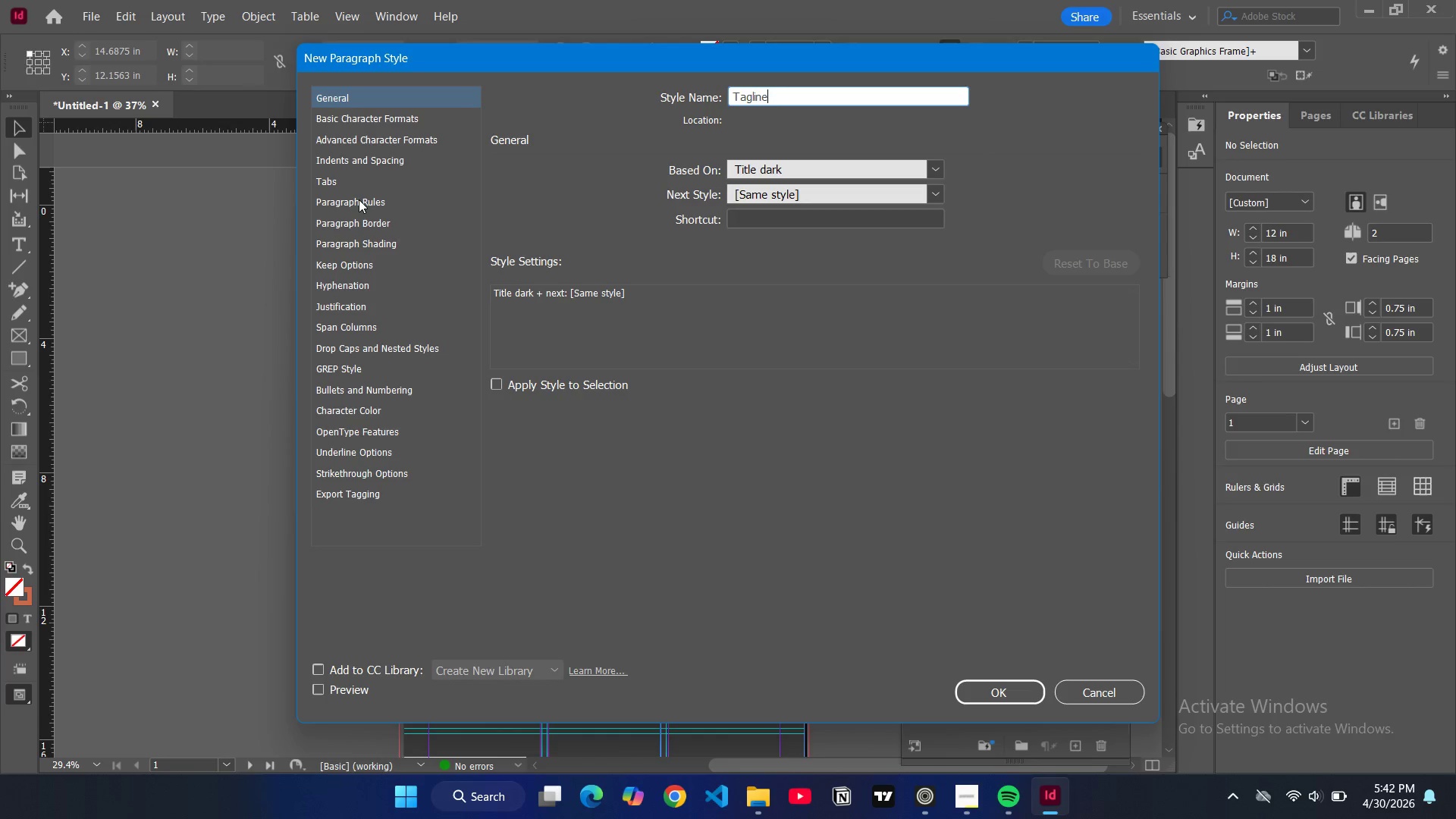 
left_click([365, 122])
 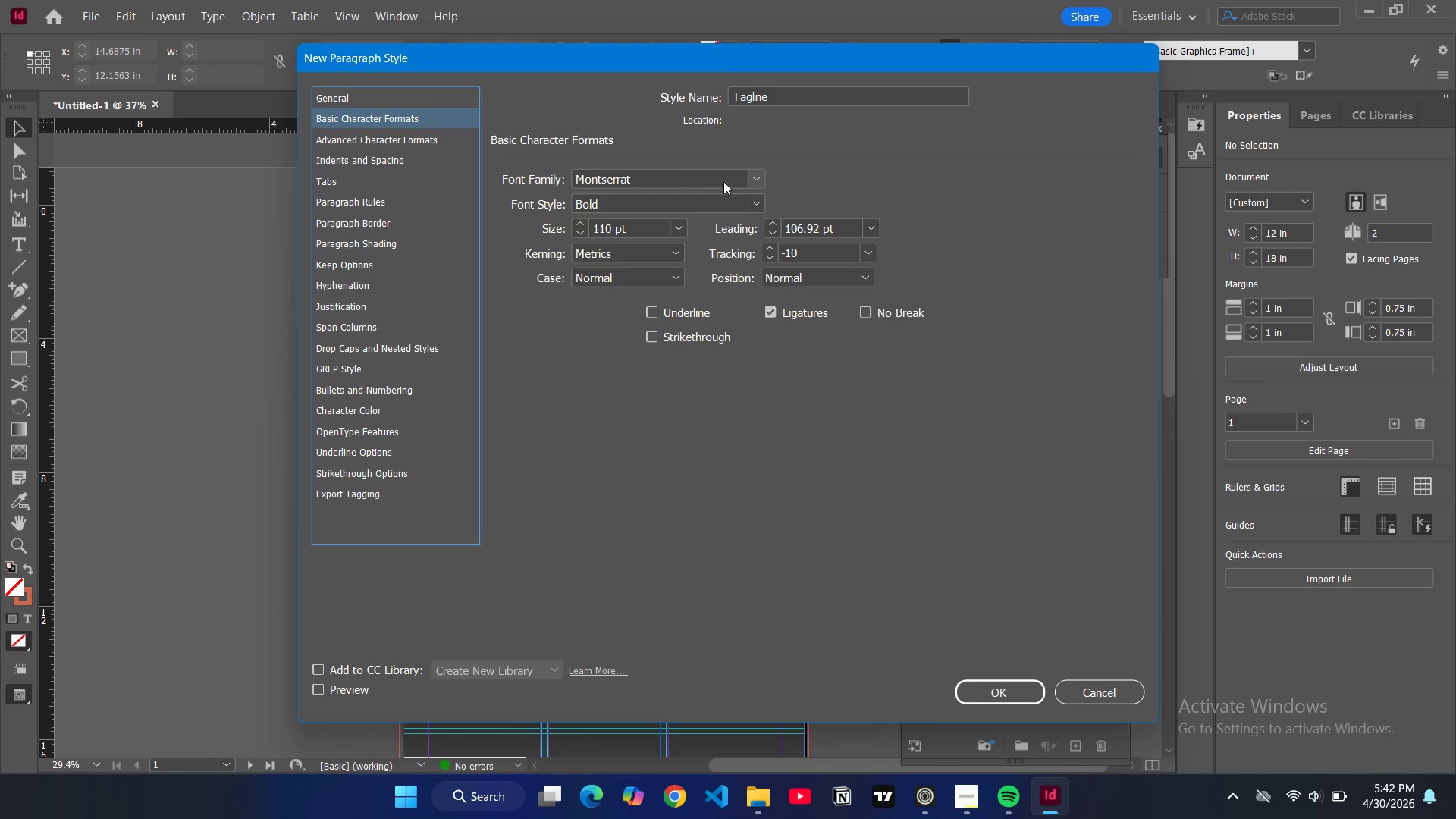 
left_click([754, 201])
 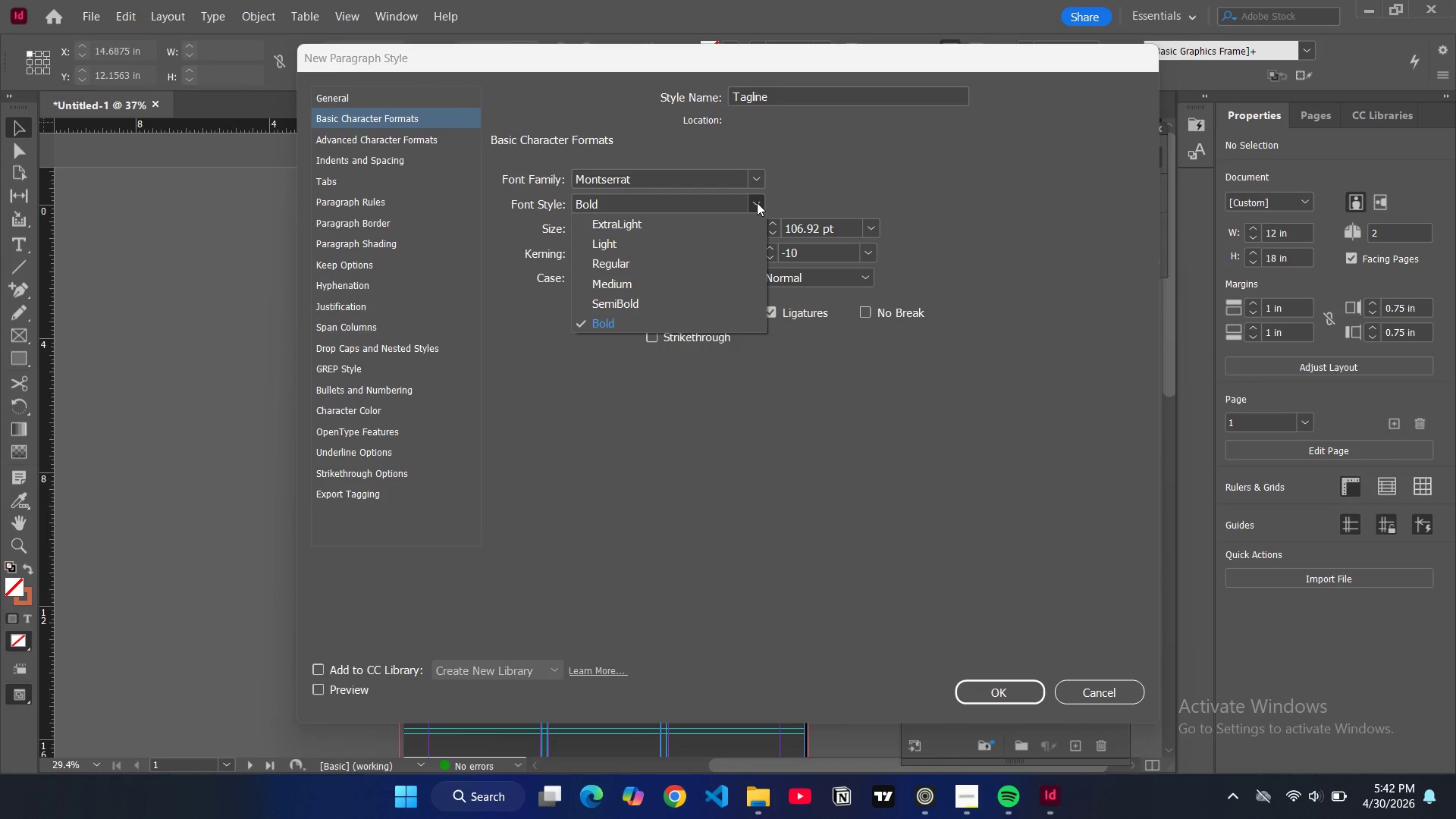 
left_click([757, 202])
 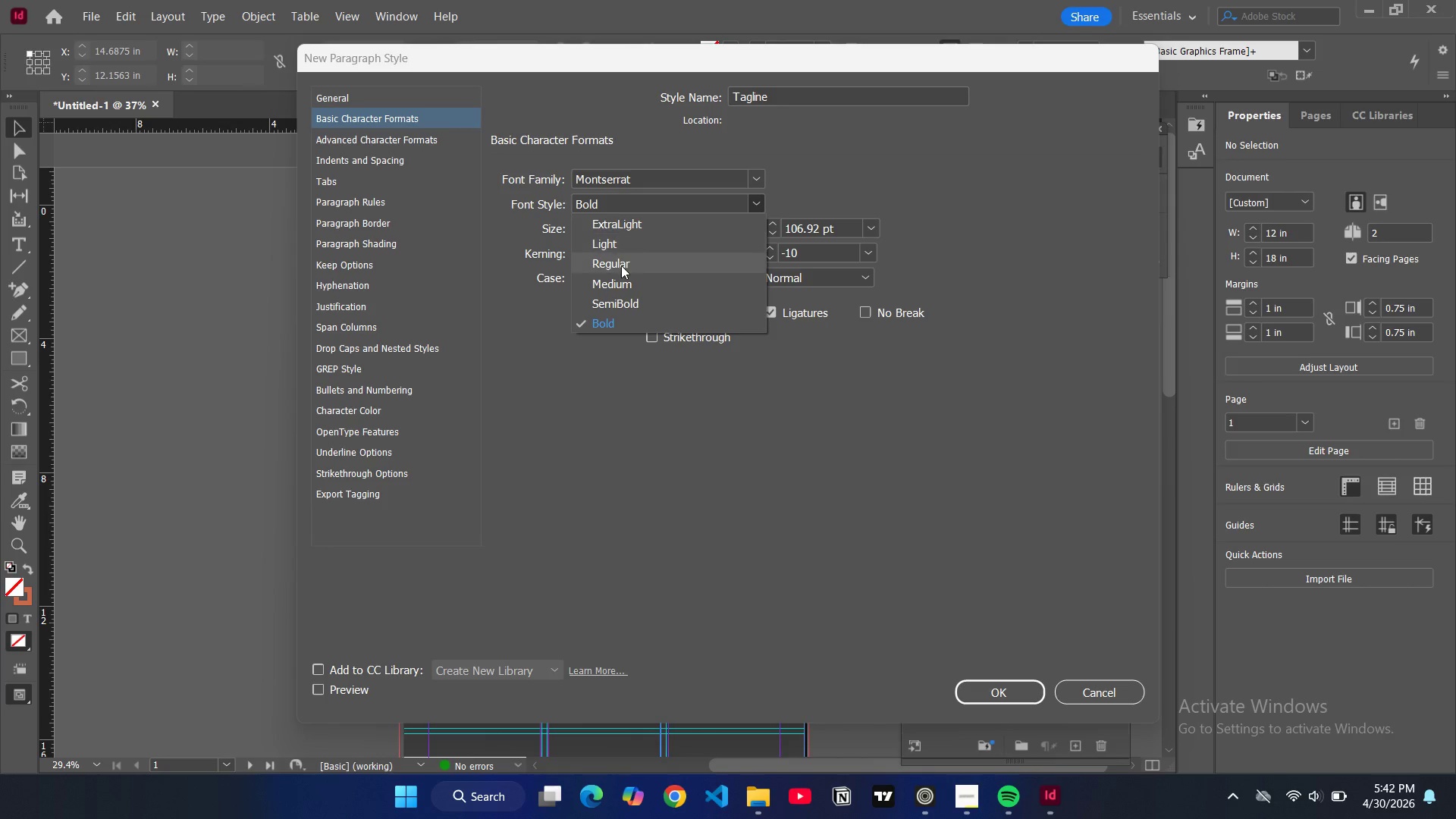 
left_click([620, 262])
 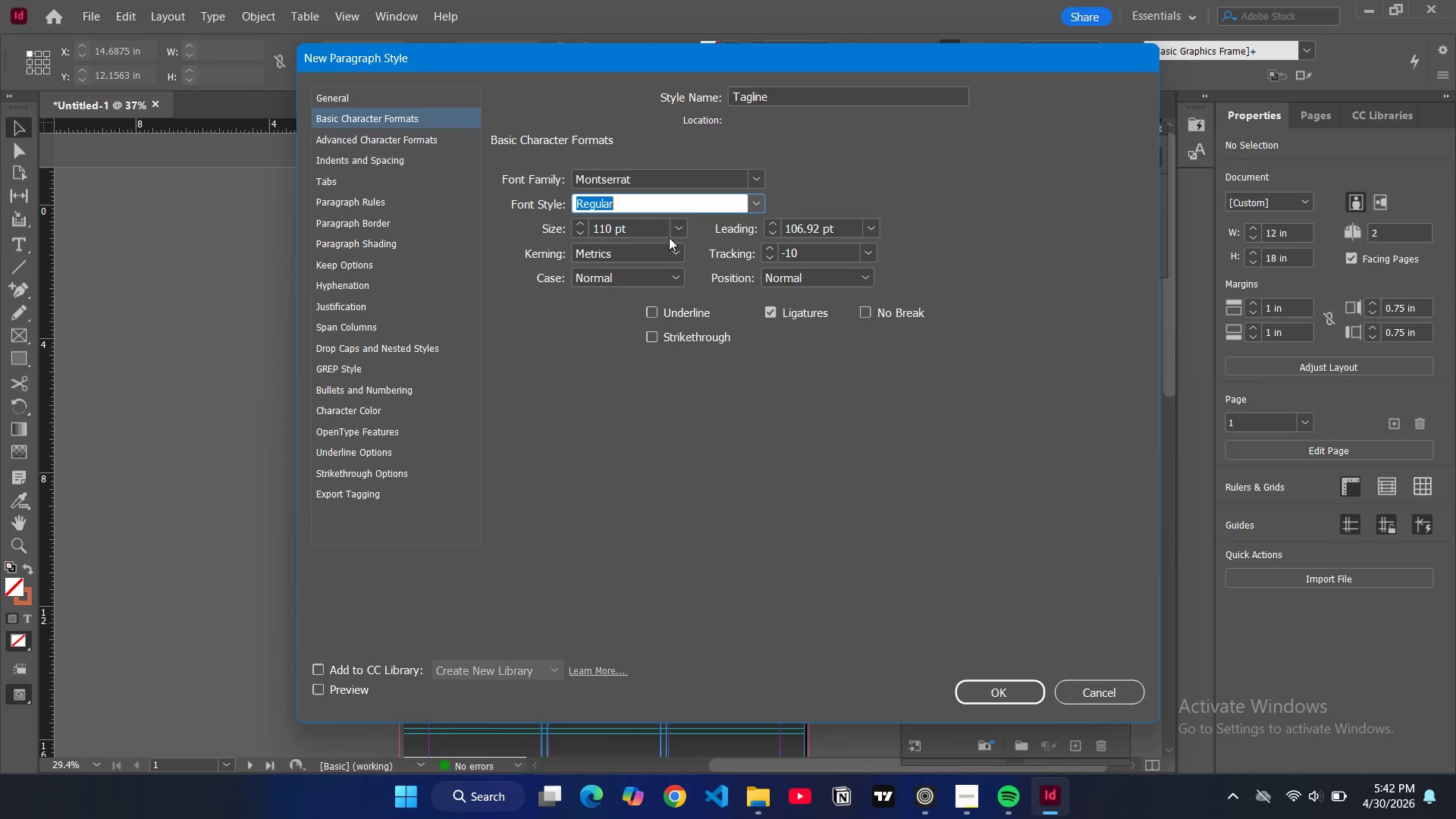 
left_click([682, 228])
 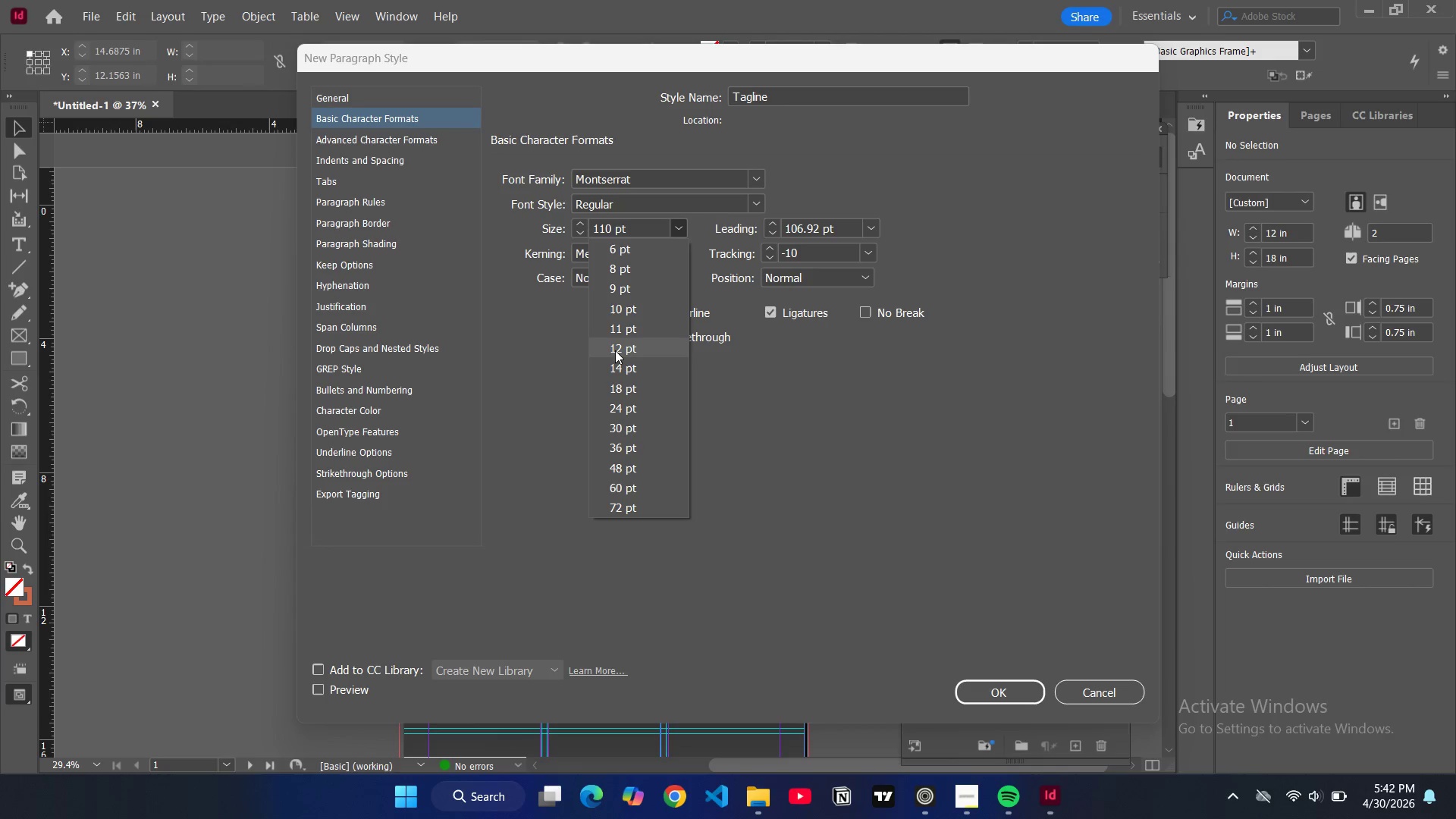 
left_click([617, 353])
 